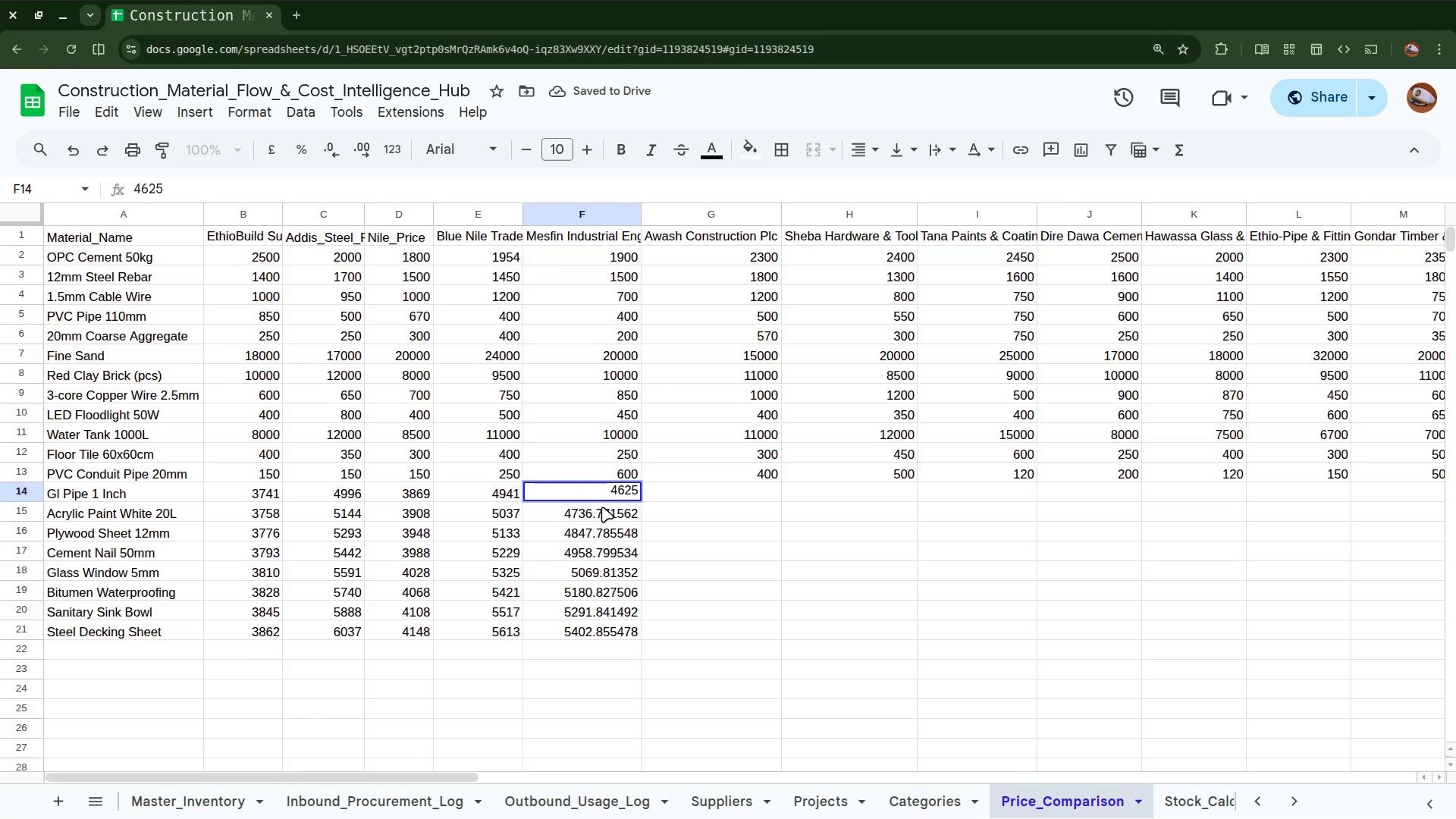 
left_click([594, 510])
 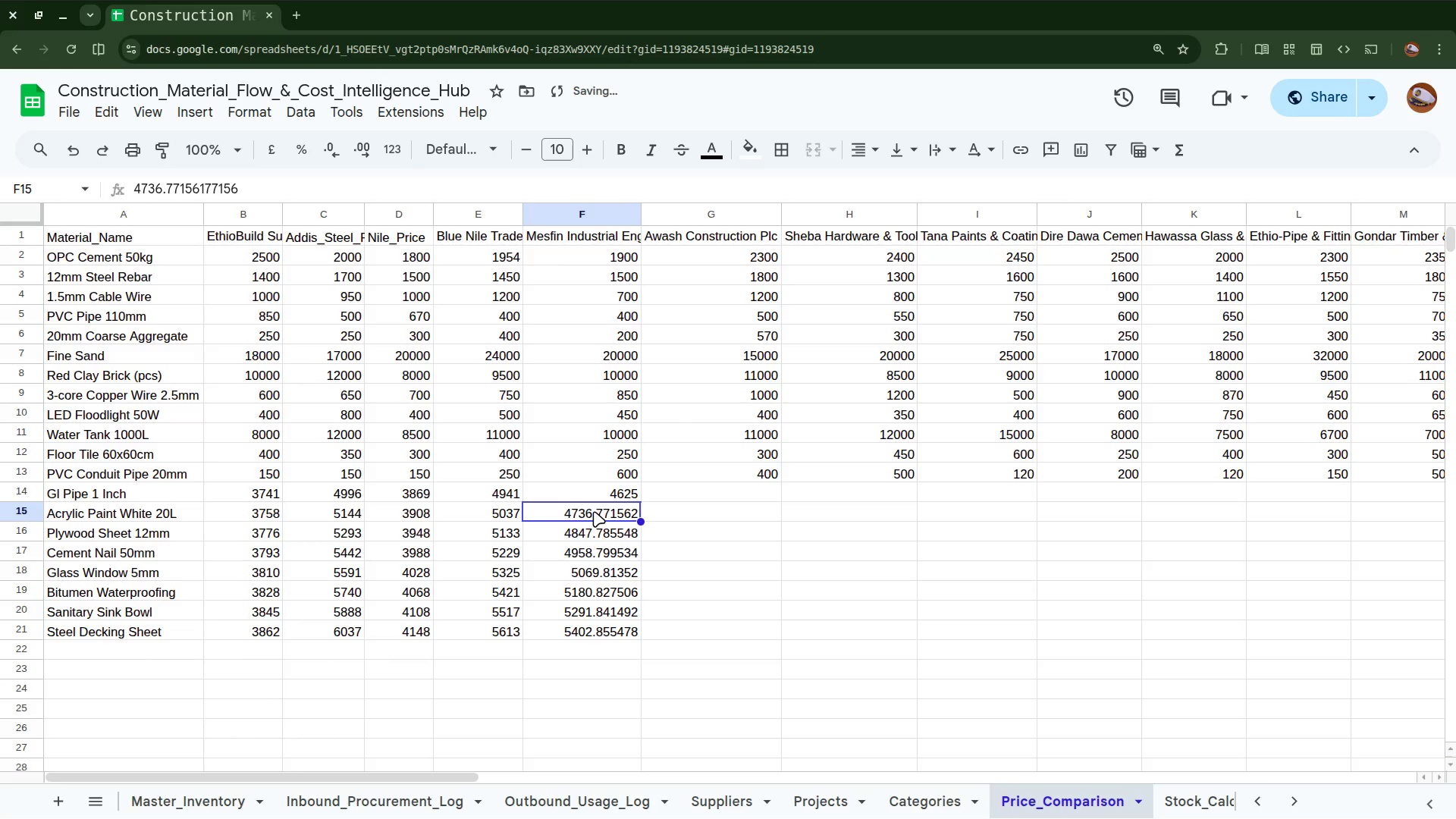 
key(F2)
 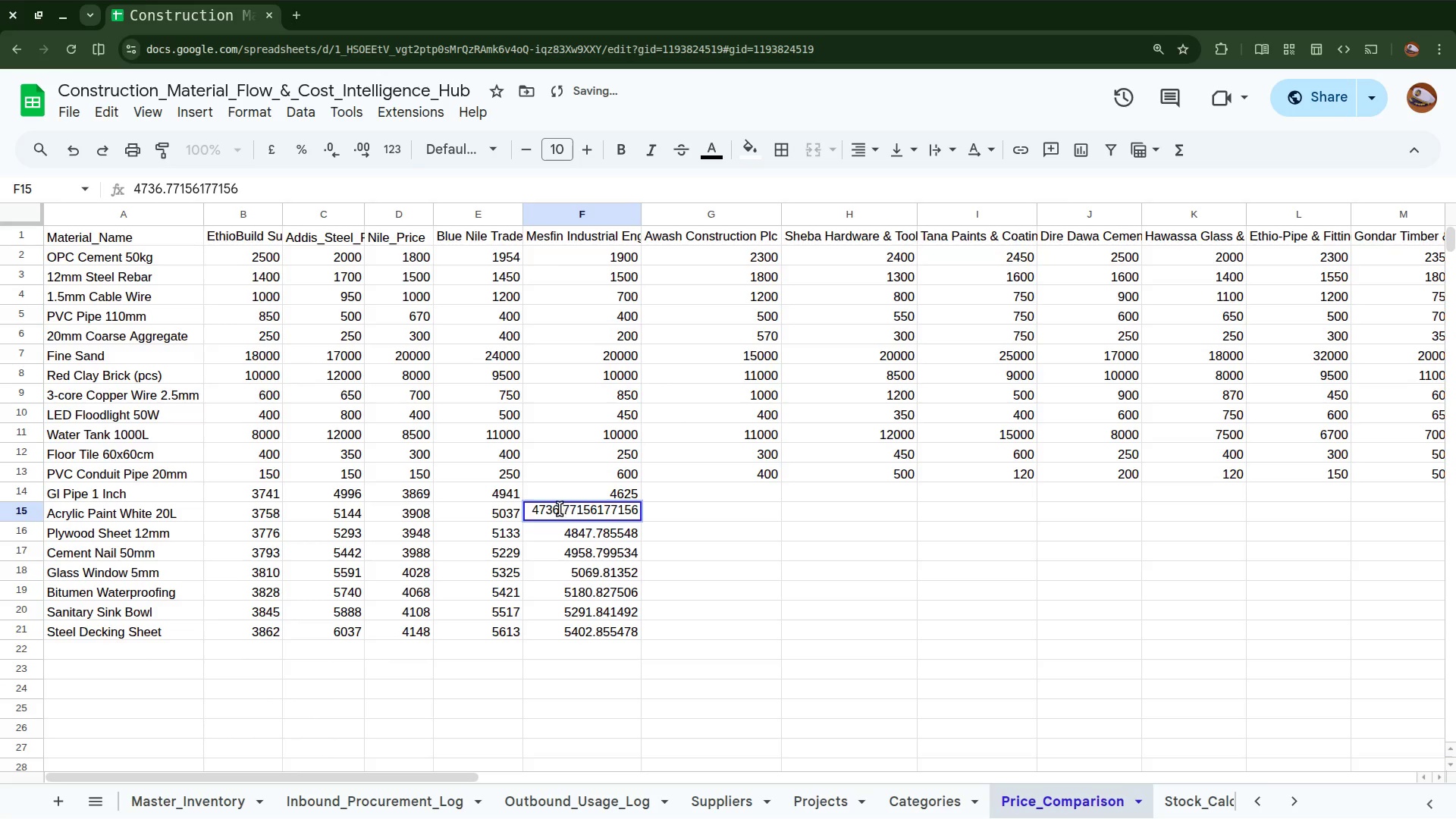 
left_click_drag(start_coordinate=[560, 509], to_coordinate=[657, 507])
 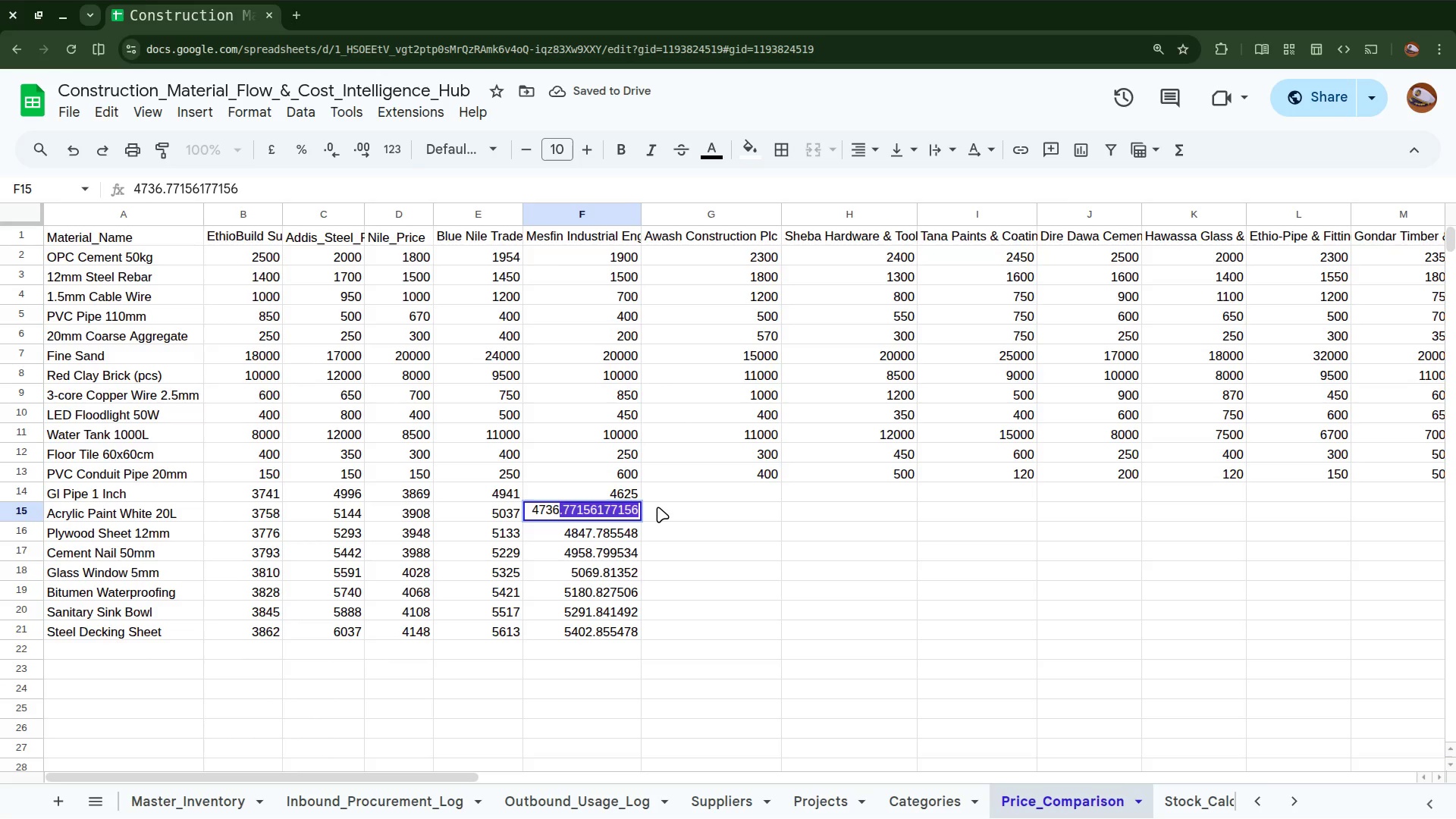 
key(Backspace)
 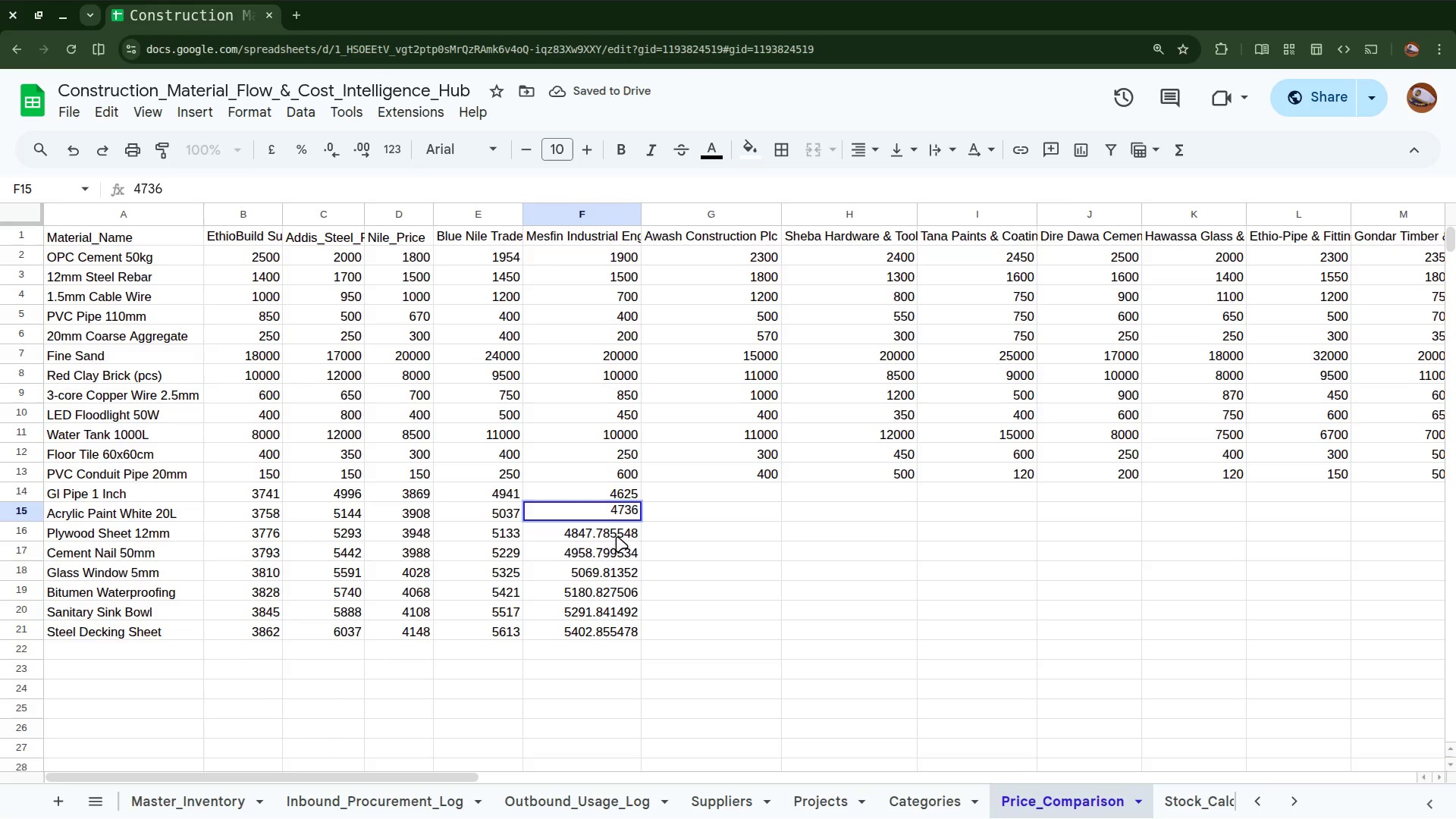 
left_click([609, 533])
 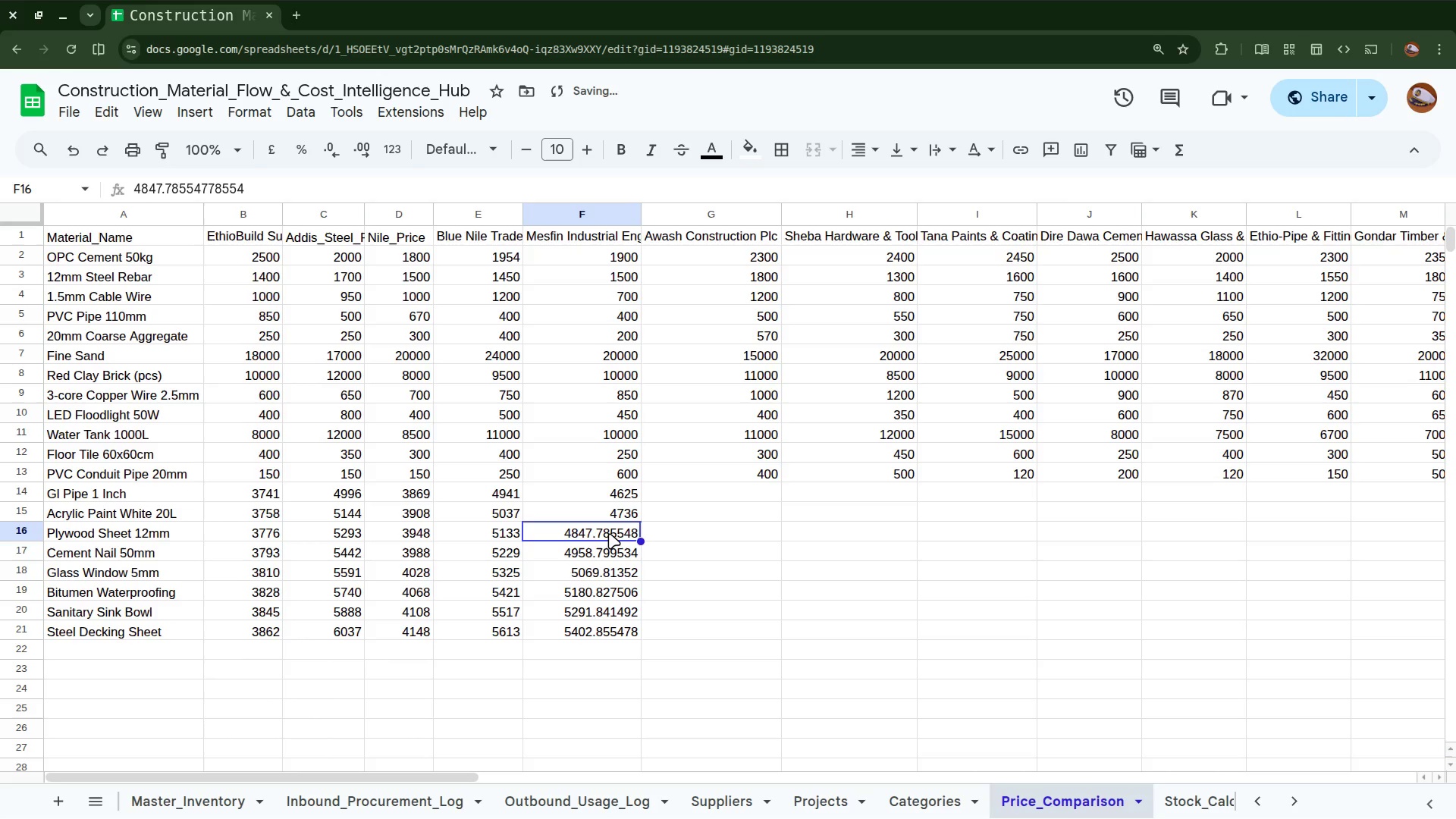 
key(F2)
 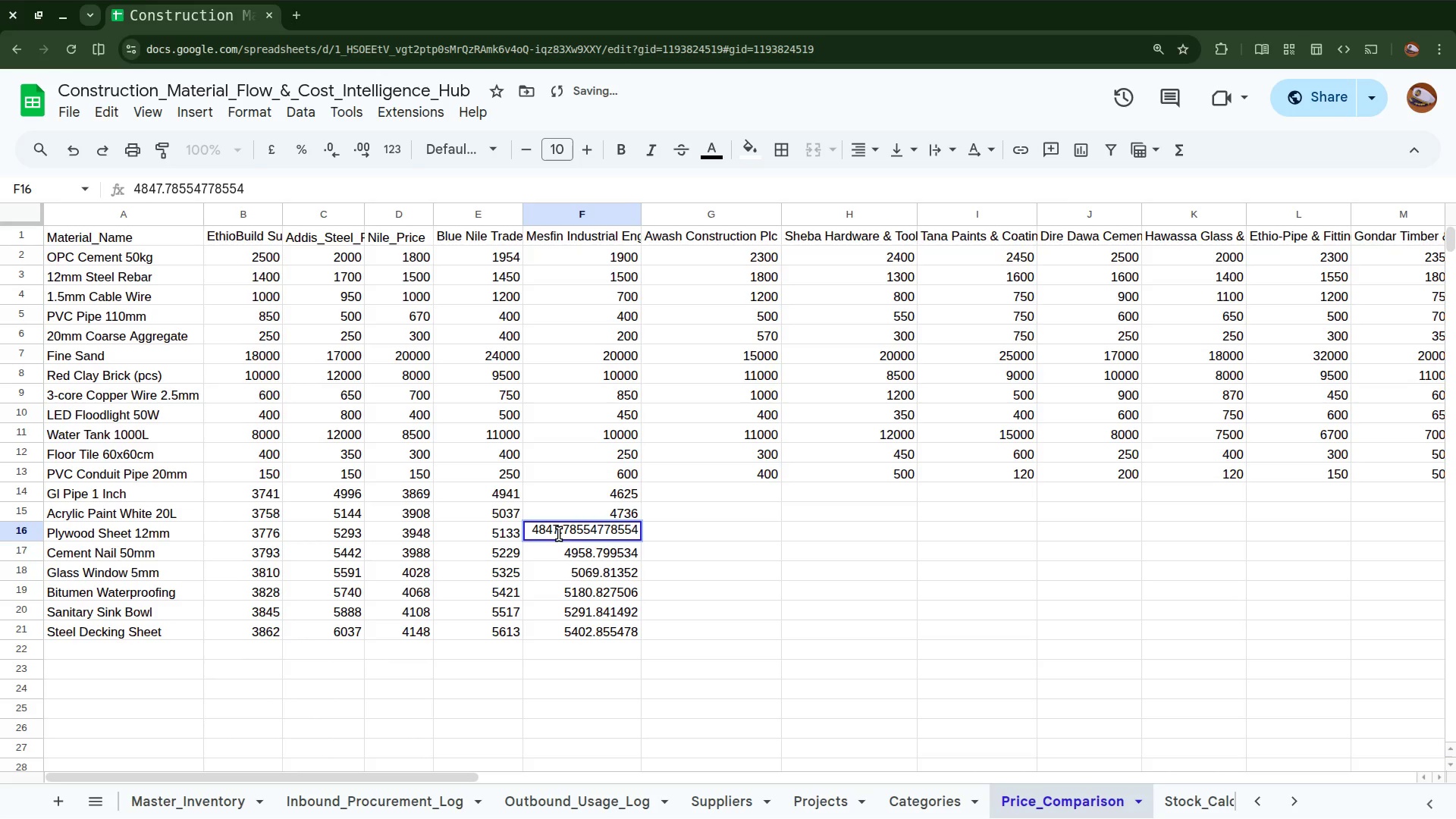 
left_click_drag(start_coordinate=[559, 534], to_coordinate=[678, 525])
 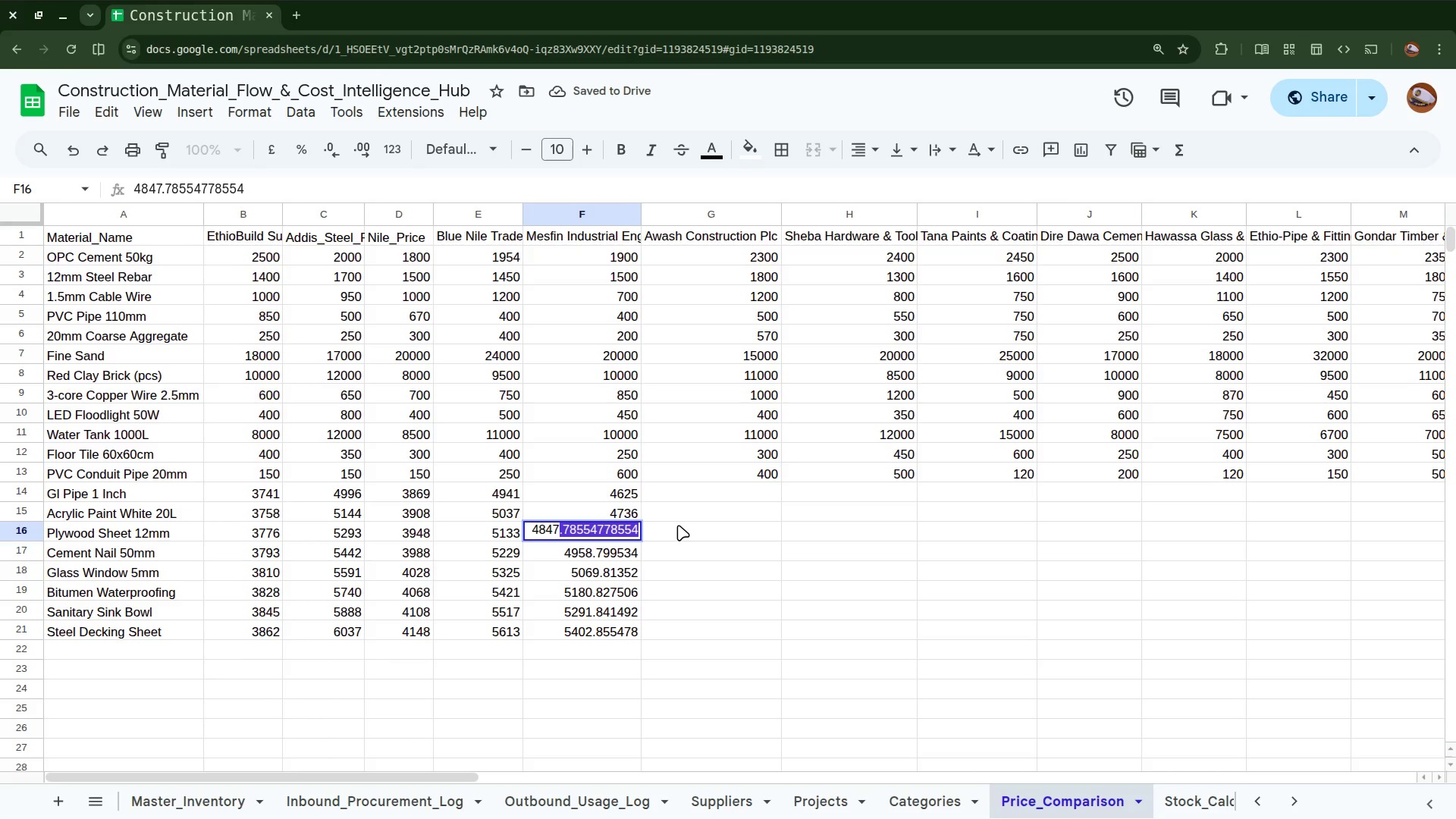 
key(Backspace)
 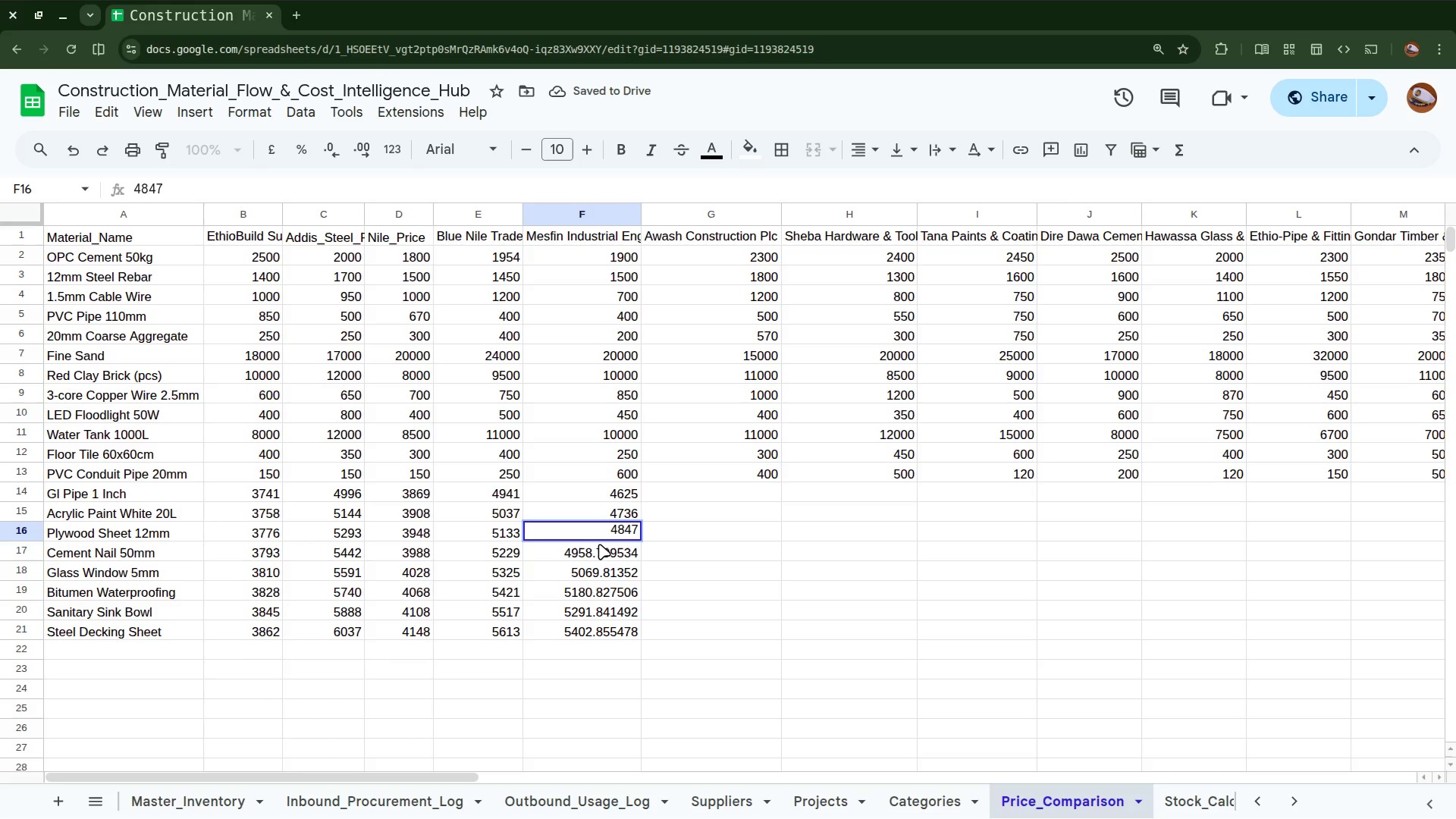 
left_click([588, 551])
 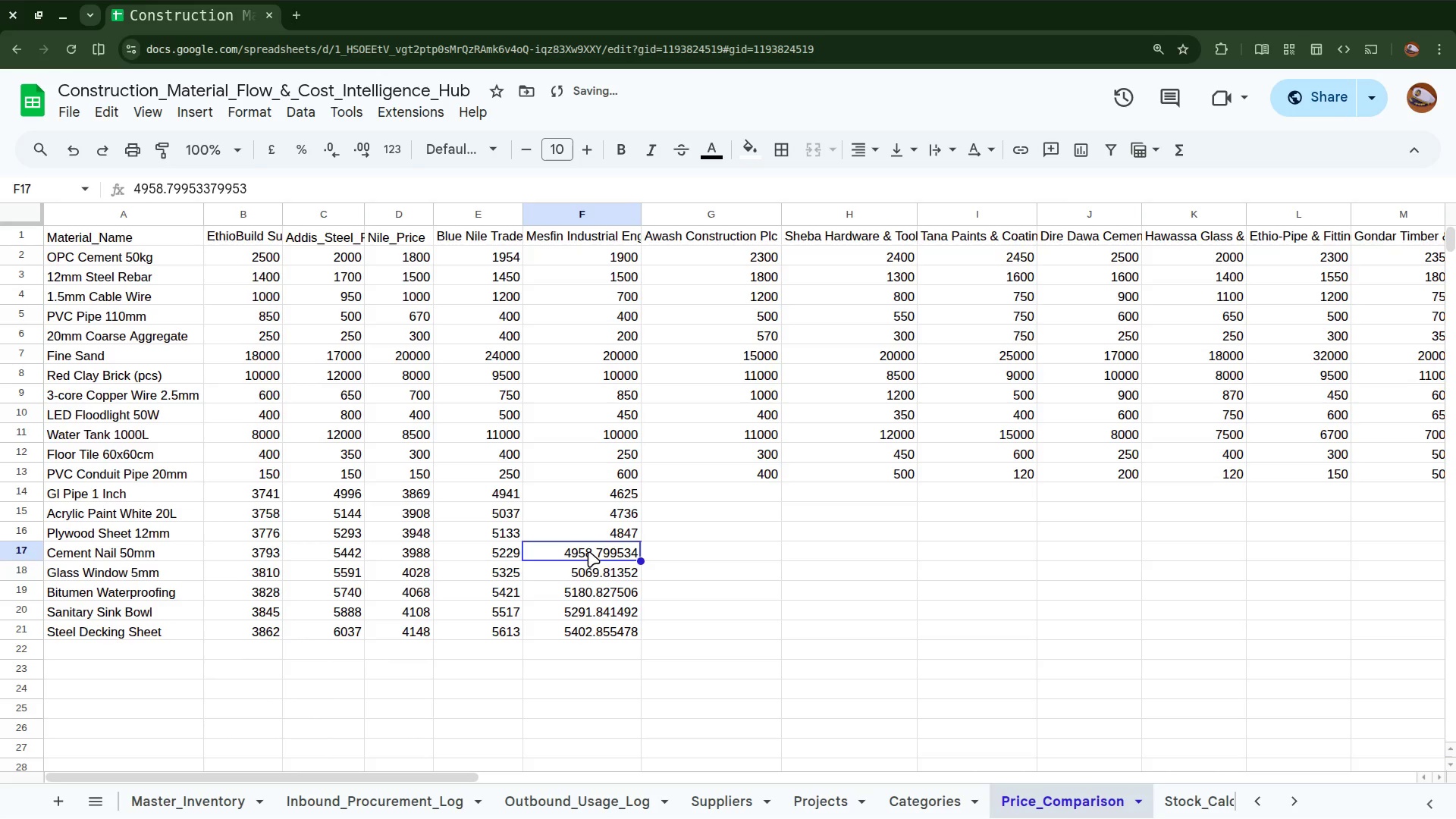 
key(F2)
 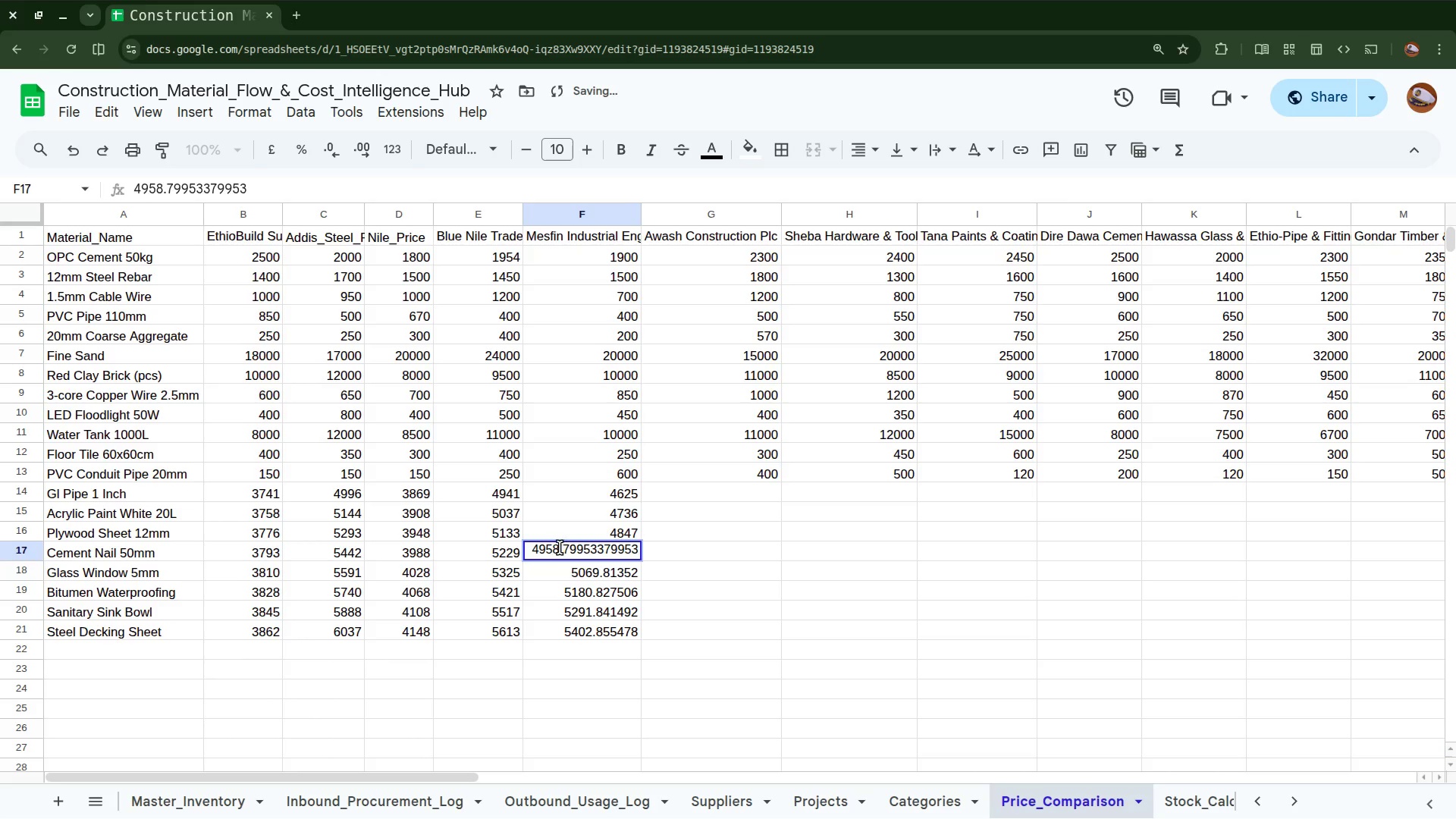 
left_click_drag(start_coordinate=[558, 548], to_coordinate=[726, 542])
 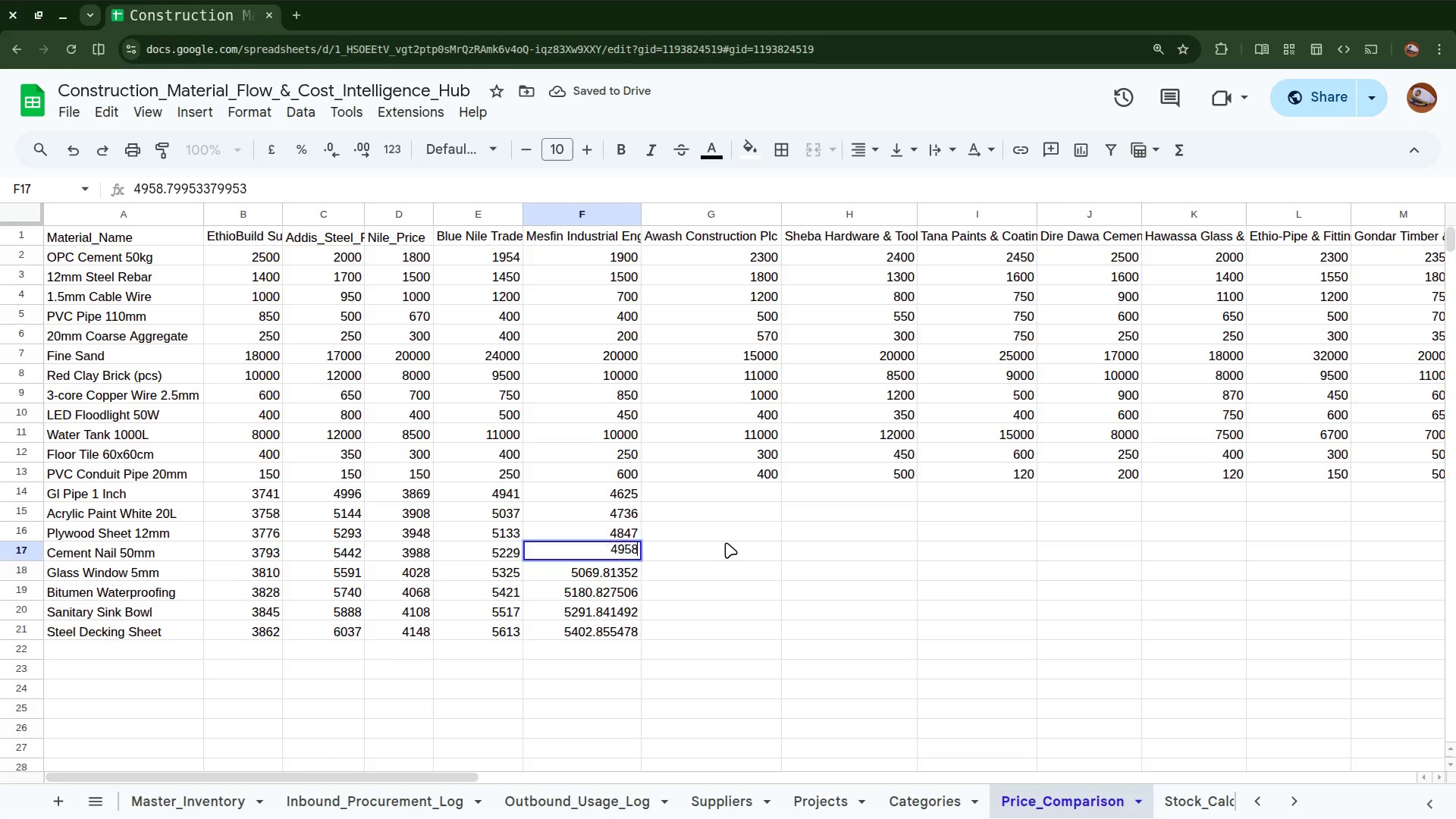 
key(Backspace)
 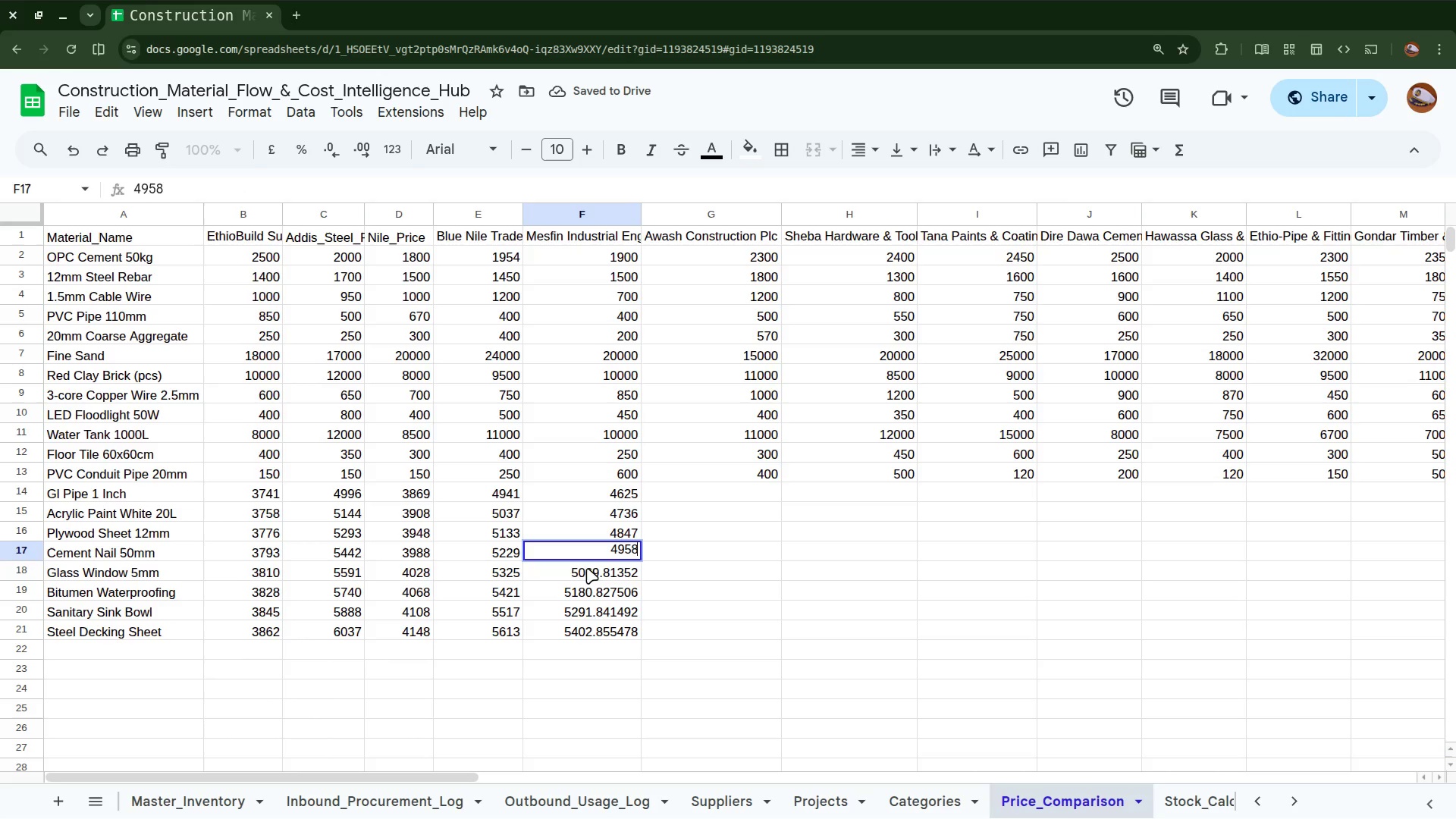 
left_click([579, 568])
 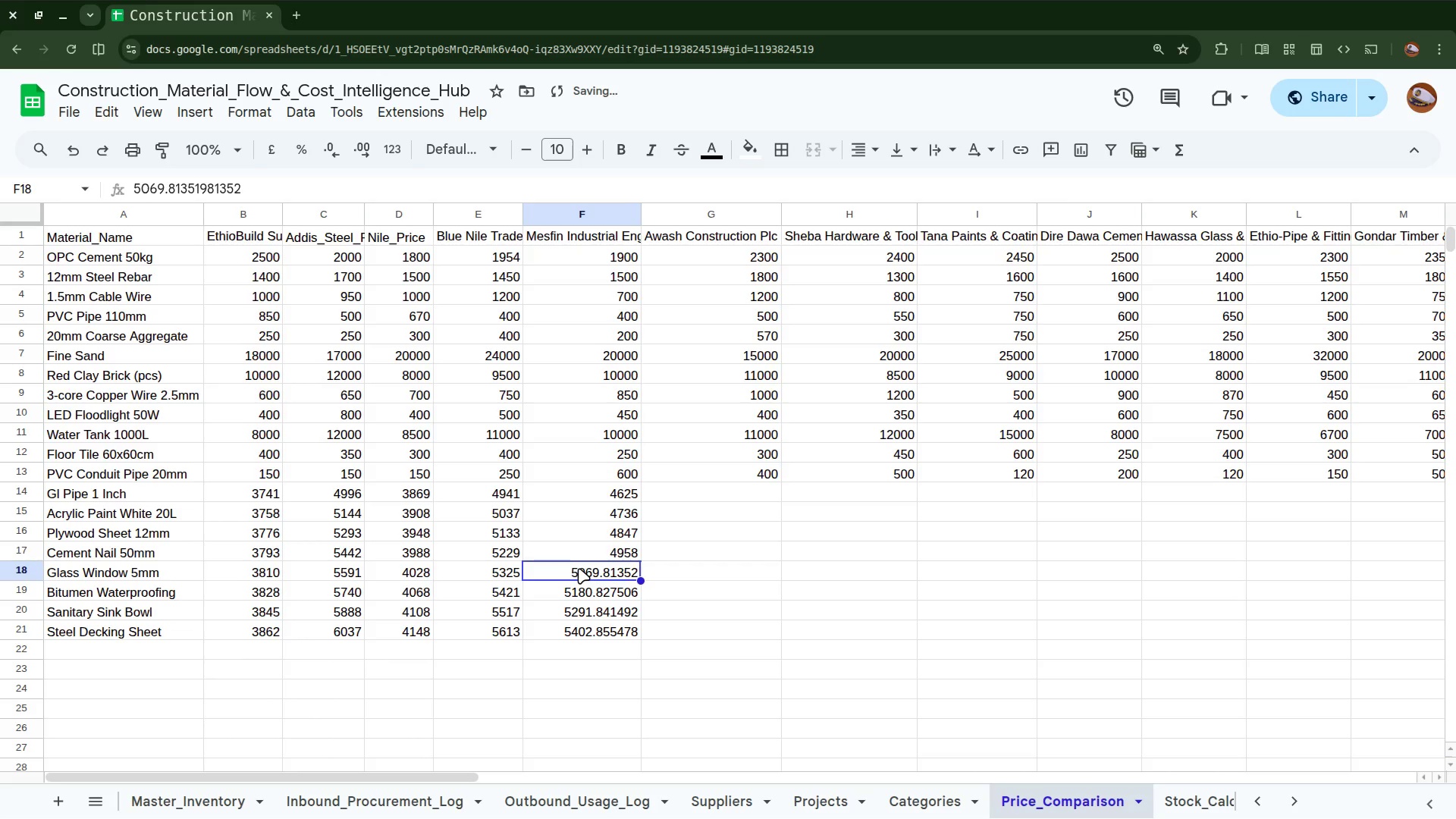 
key(F2)
 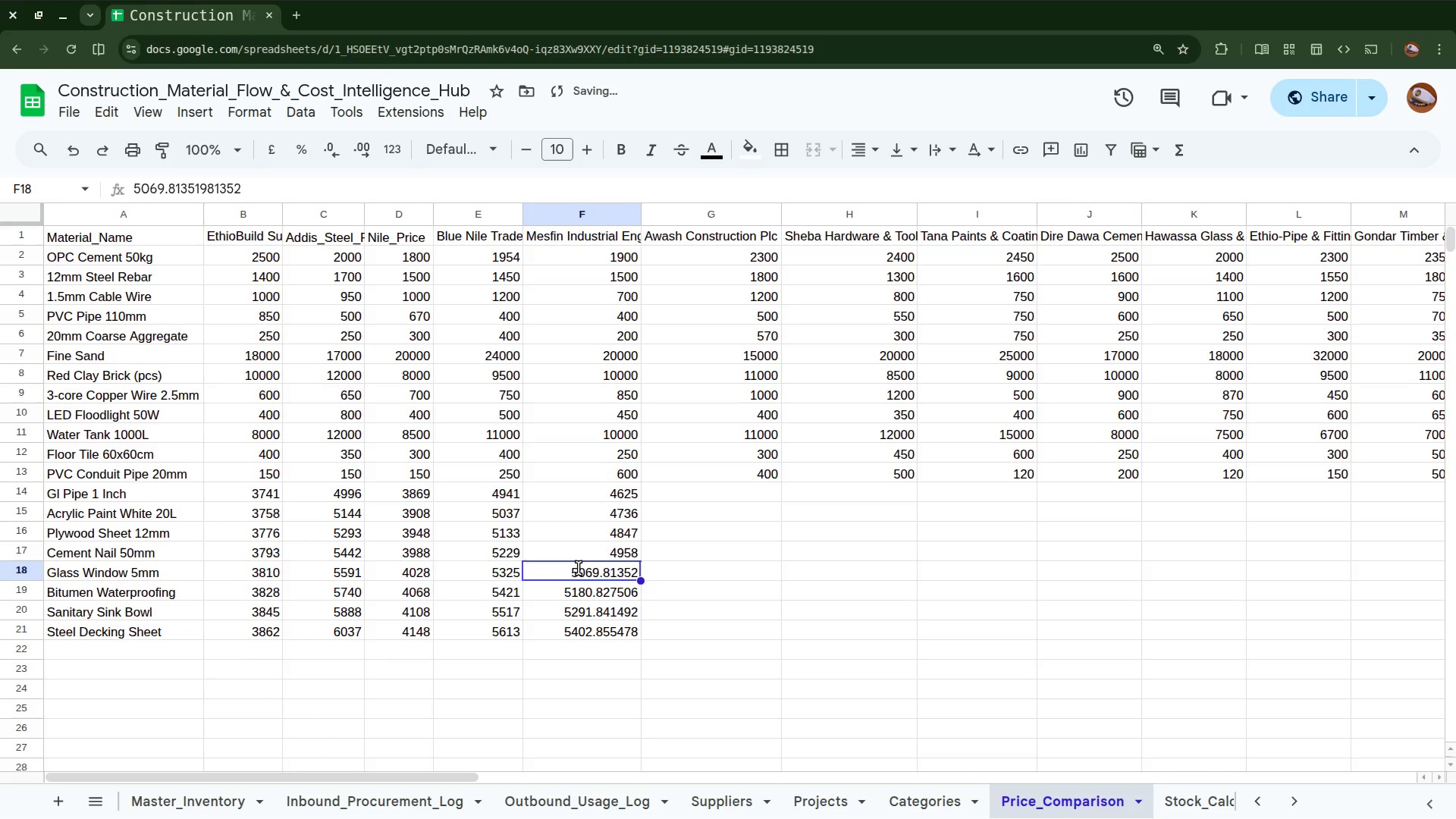 
key(2)
 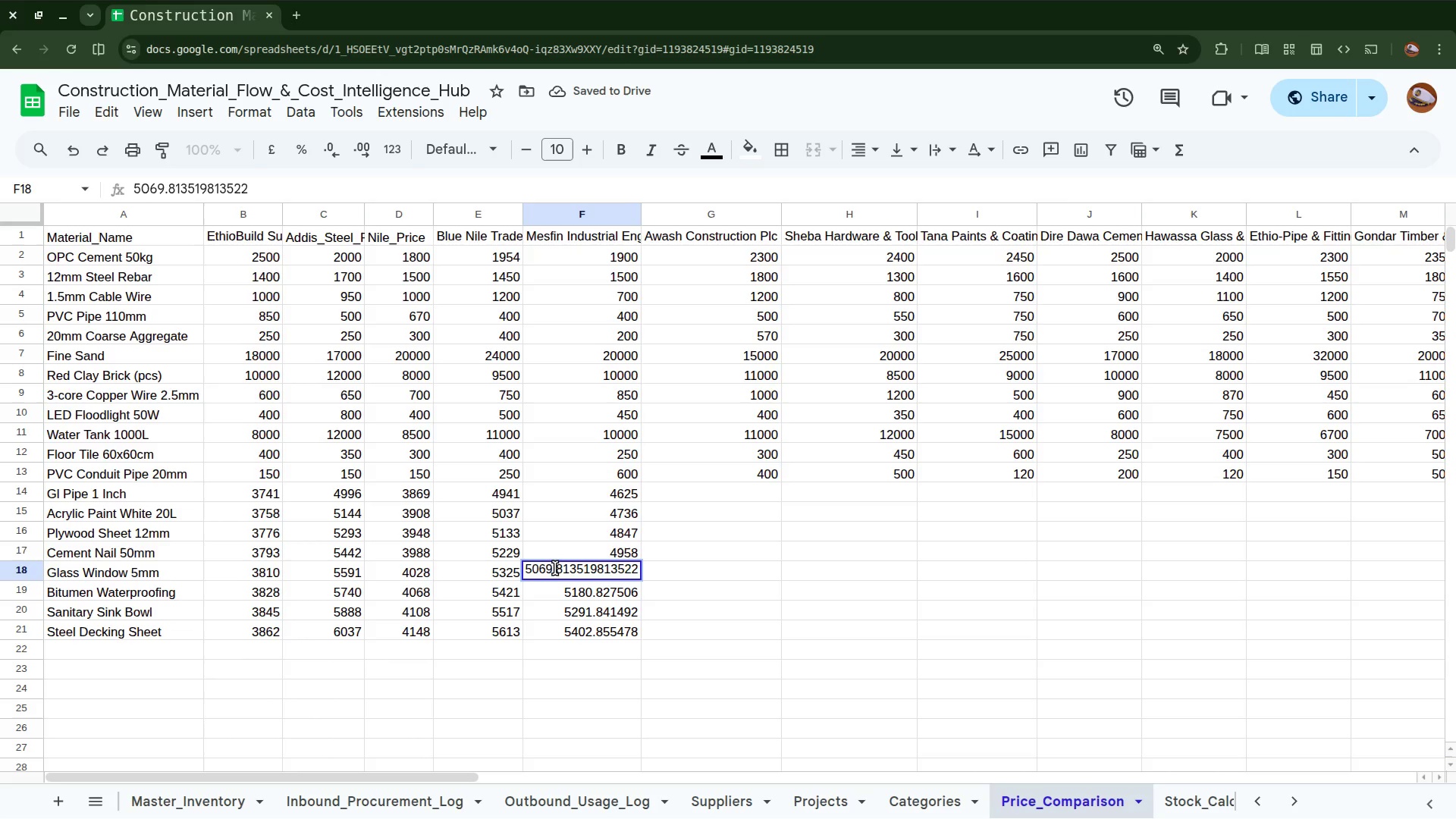 
left_click_drag(start_coordinate=[554, 568], to_coordinate=[684, 570])
 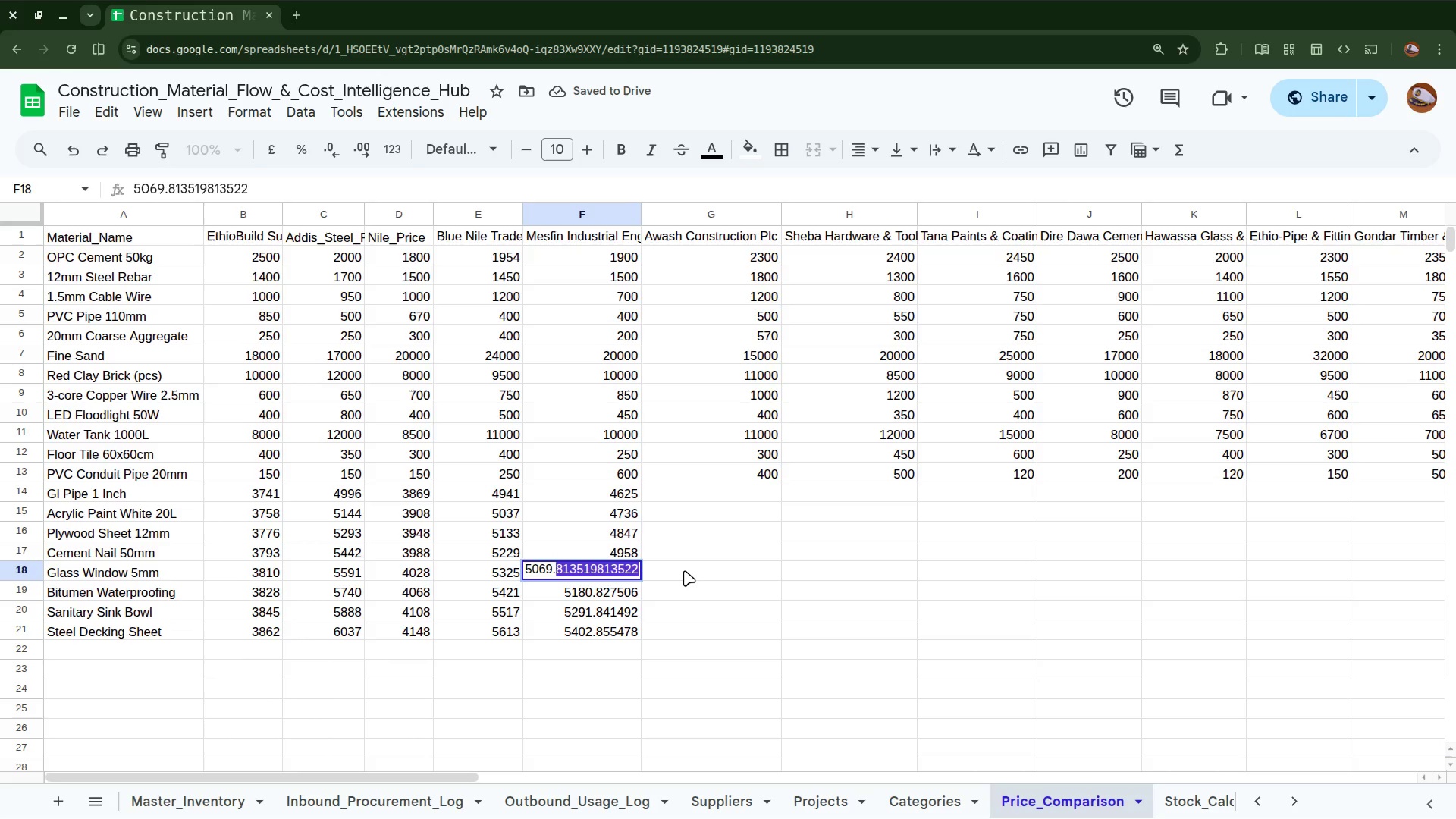 
key(Backspace)
 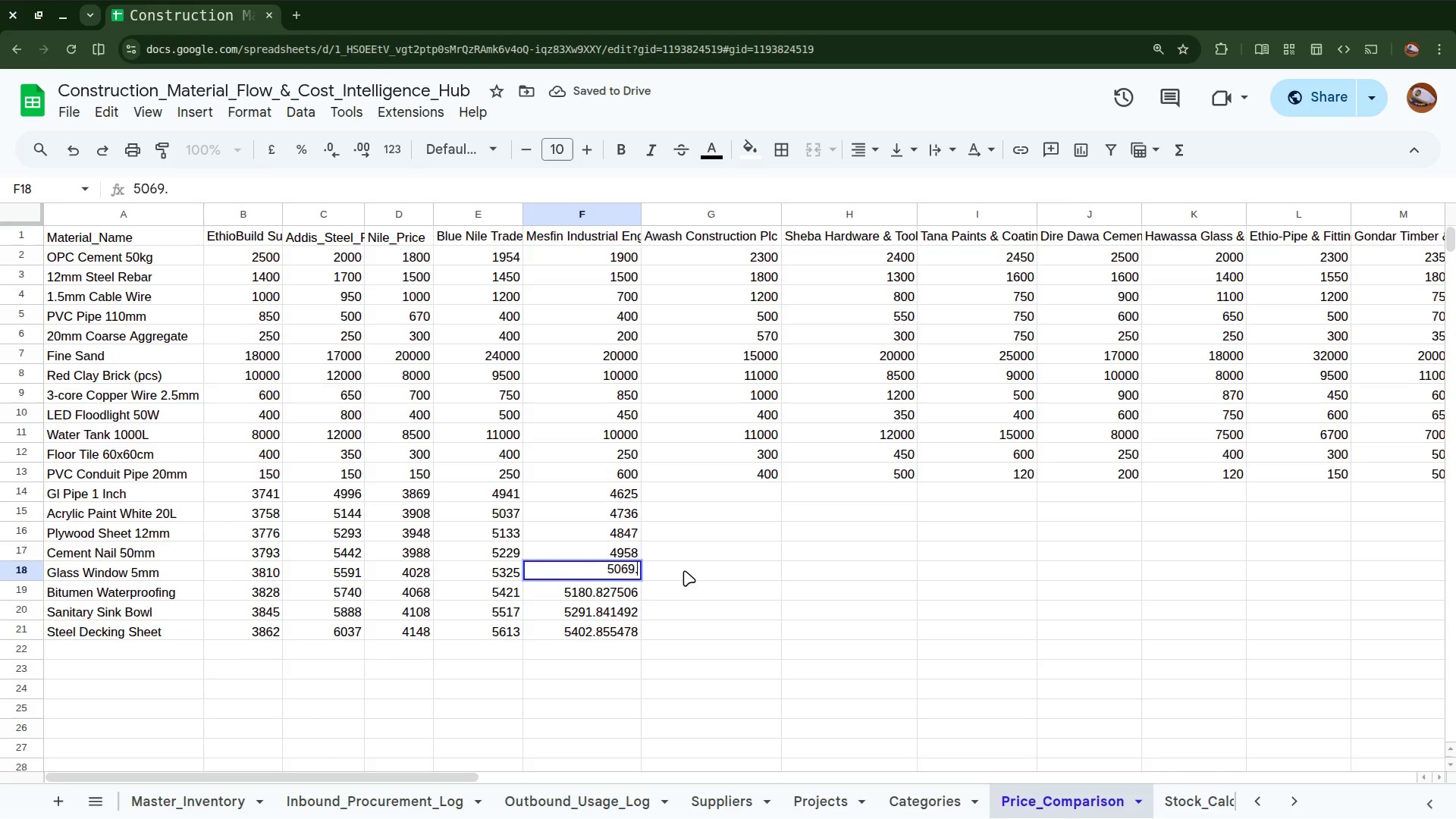 
key(Backspace)
 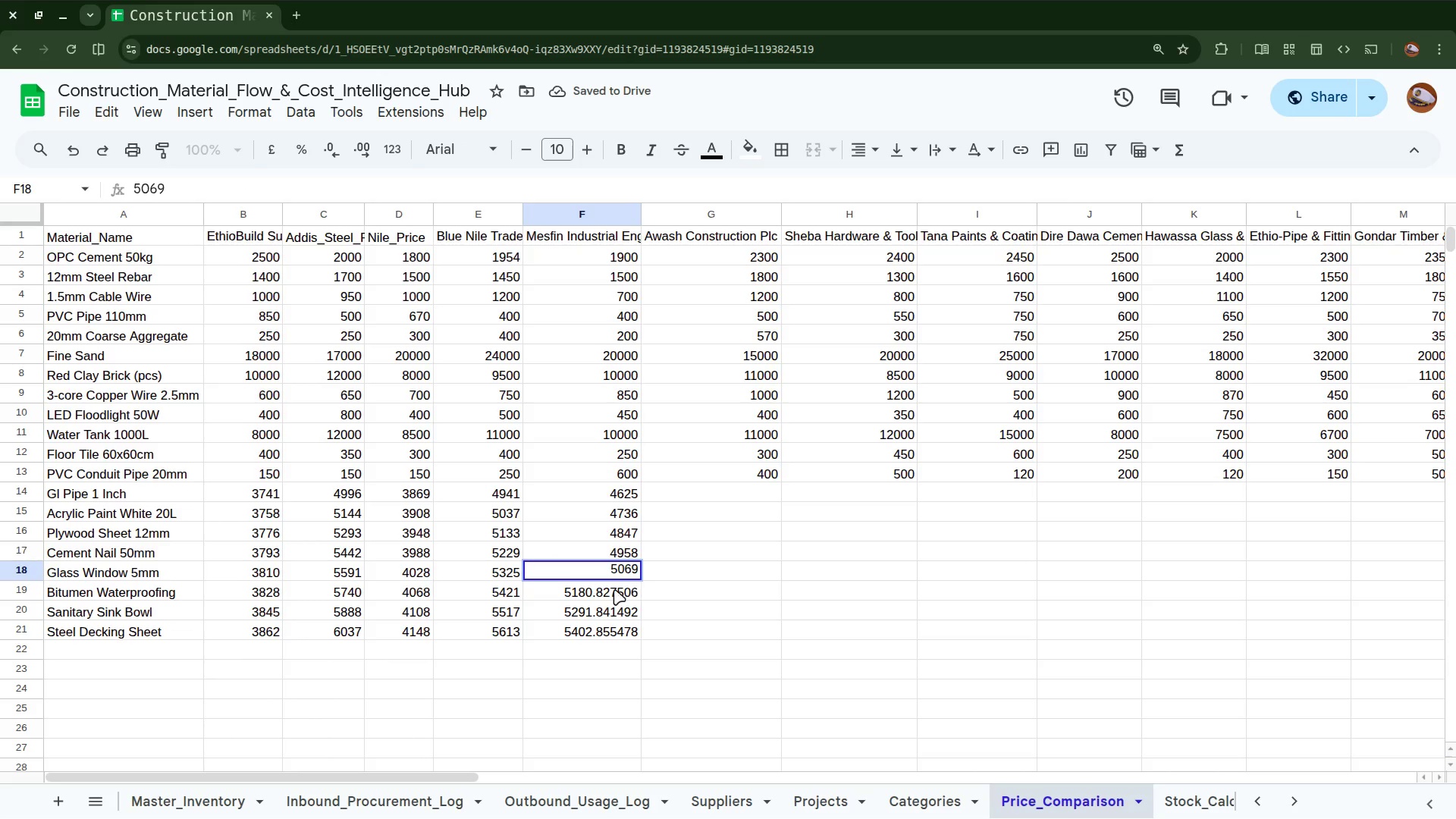 
left_click([599, 591])
 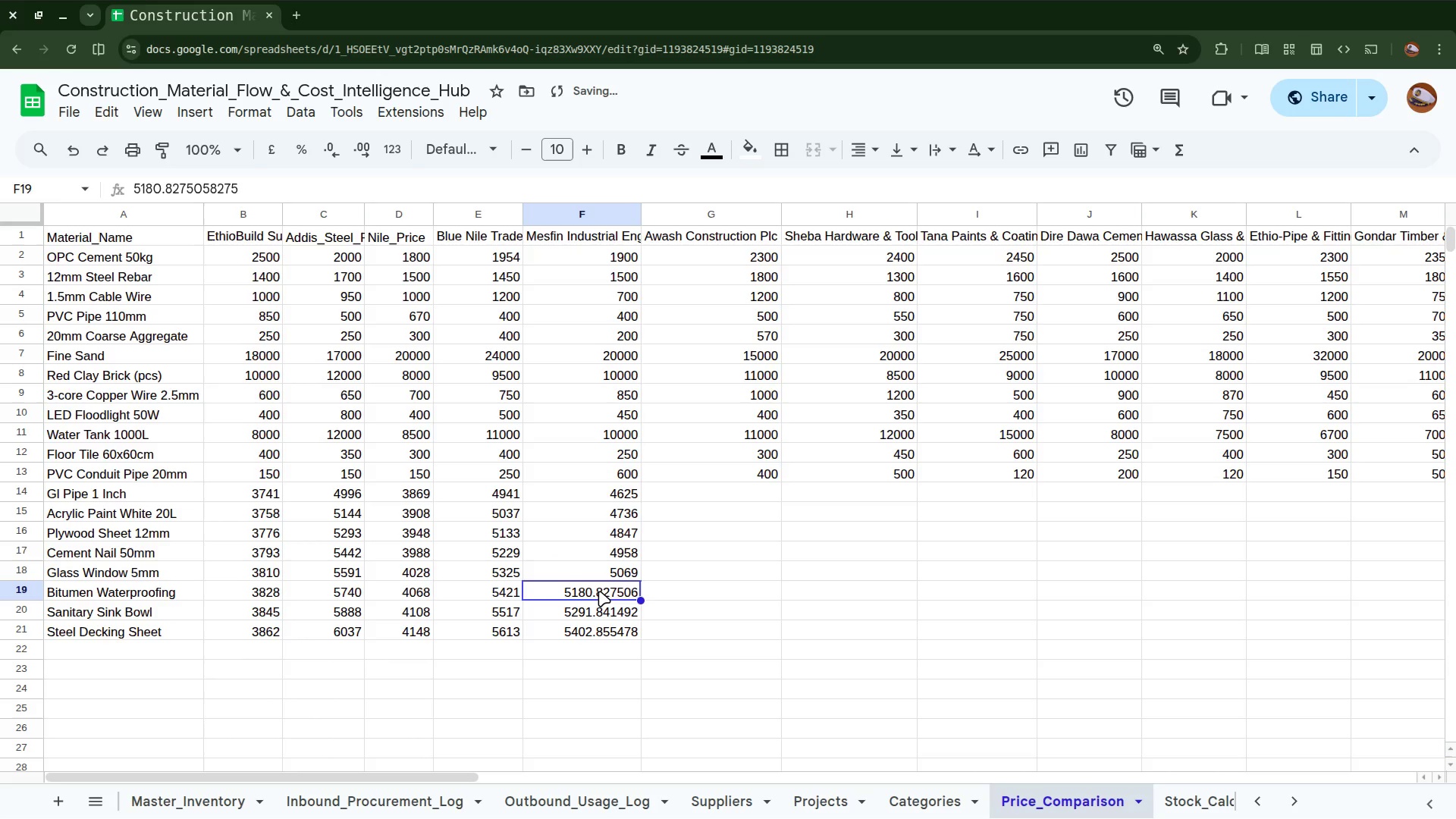 
key(F2)
 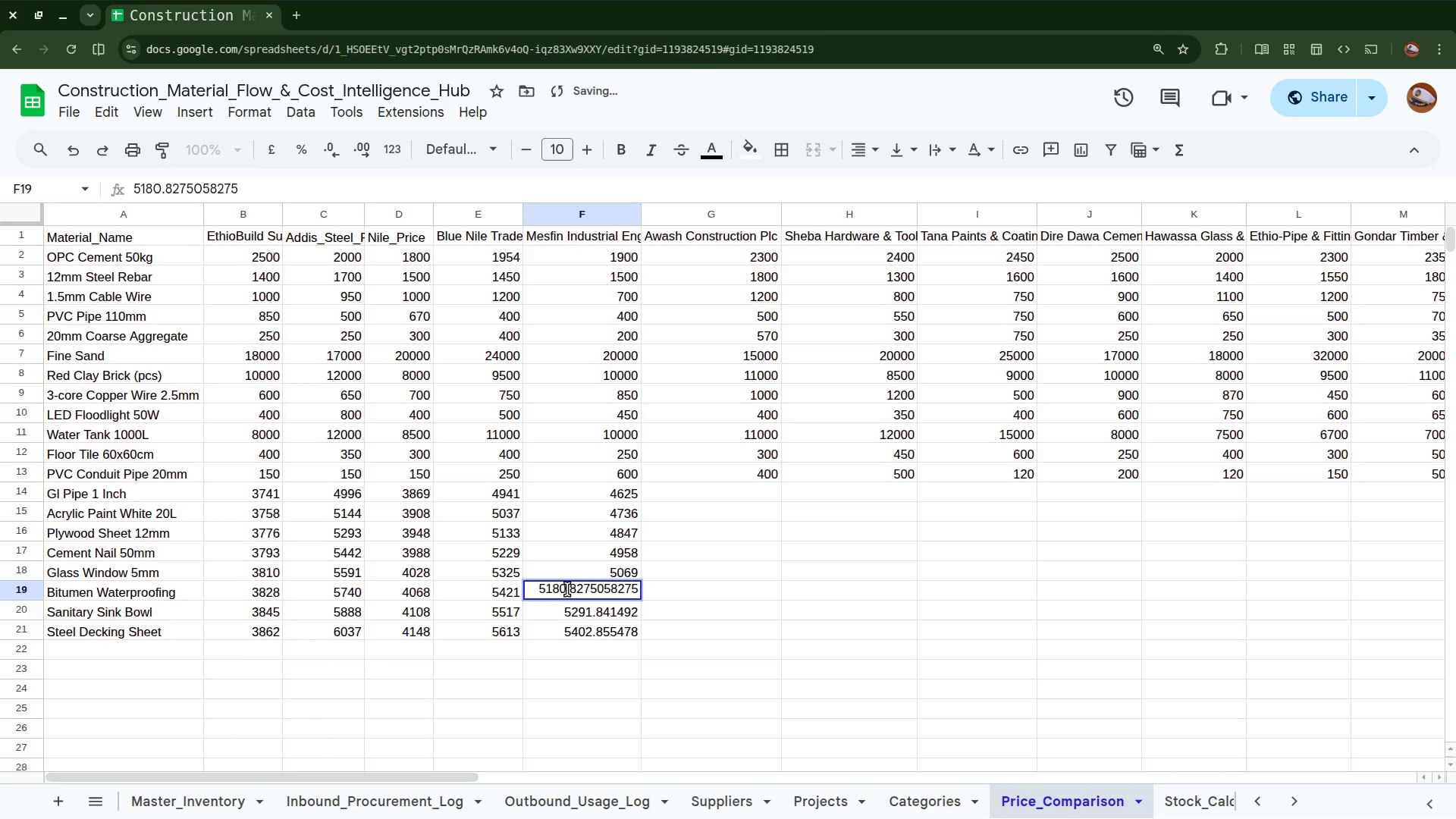 
left_click_drag(start_coordinate=[566, 589], to_coordinate=[689, 588])
 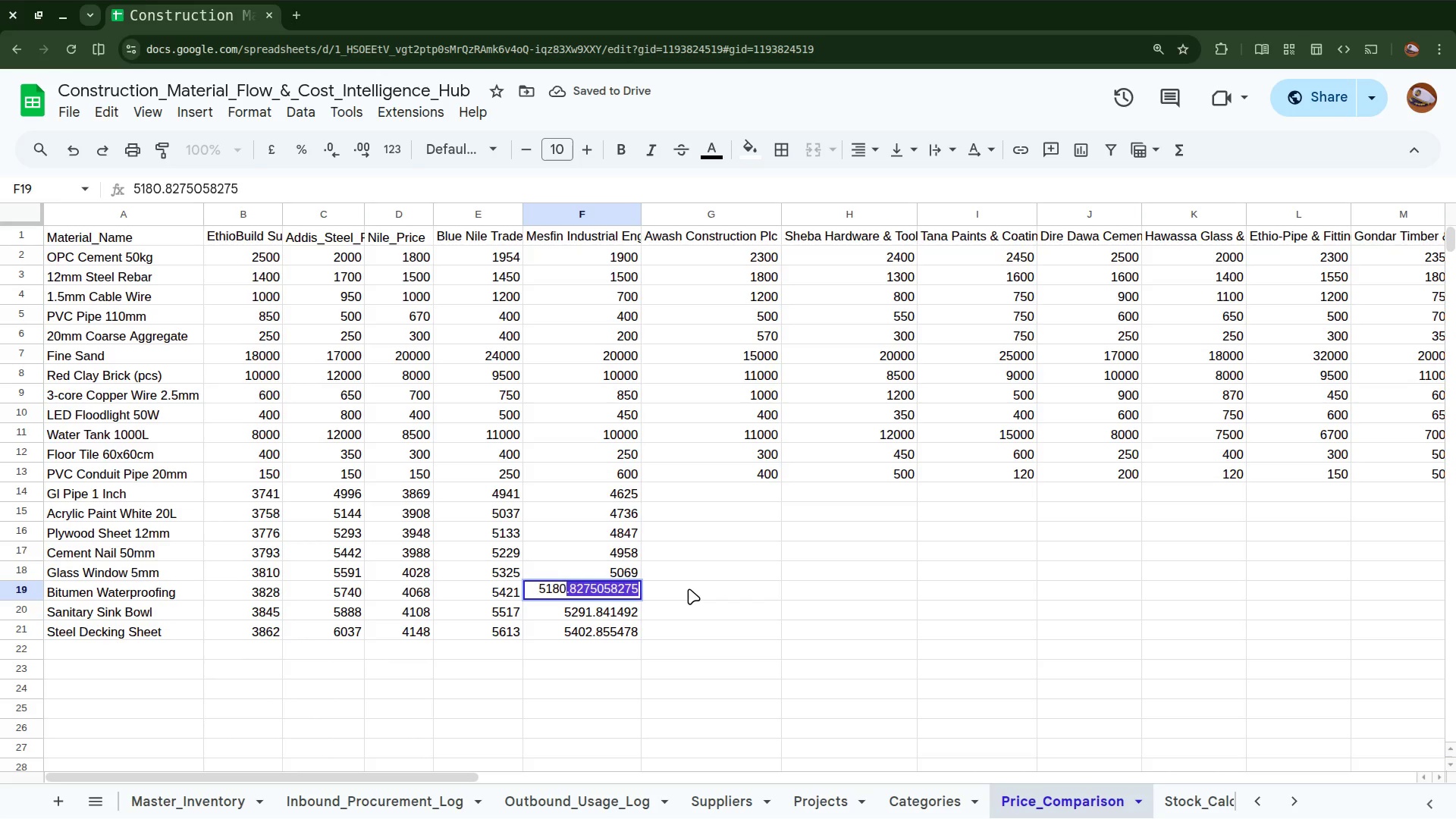 
key(Backspace)
 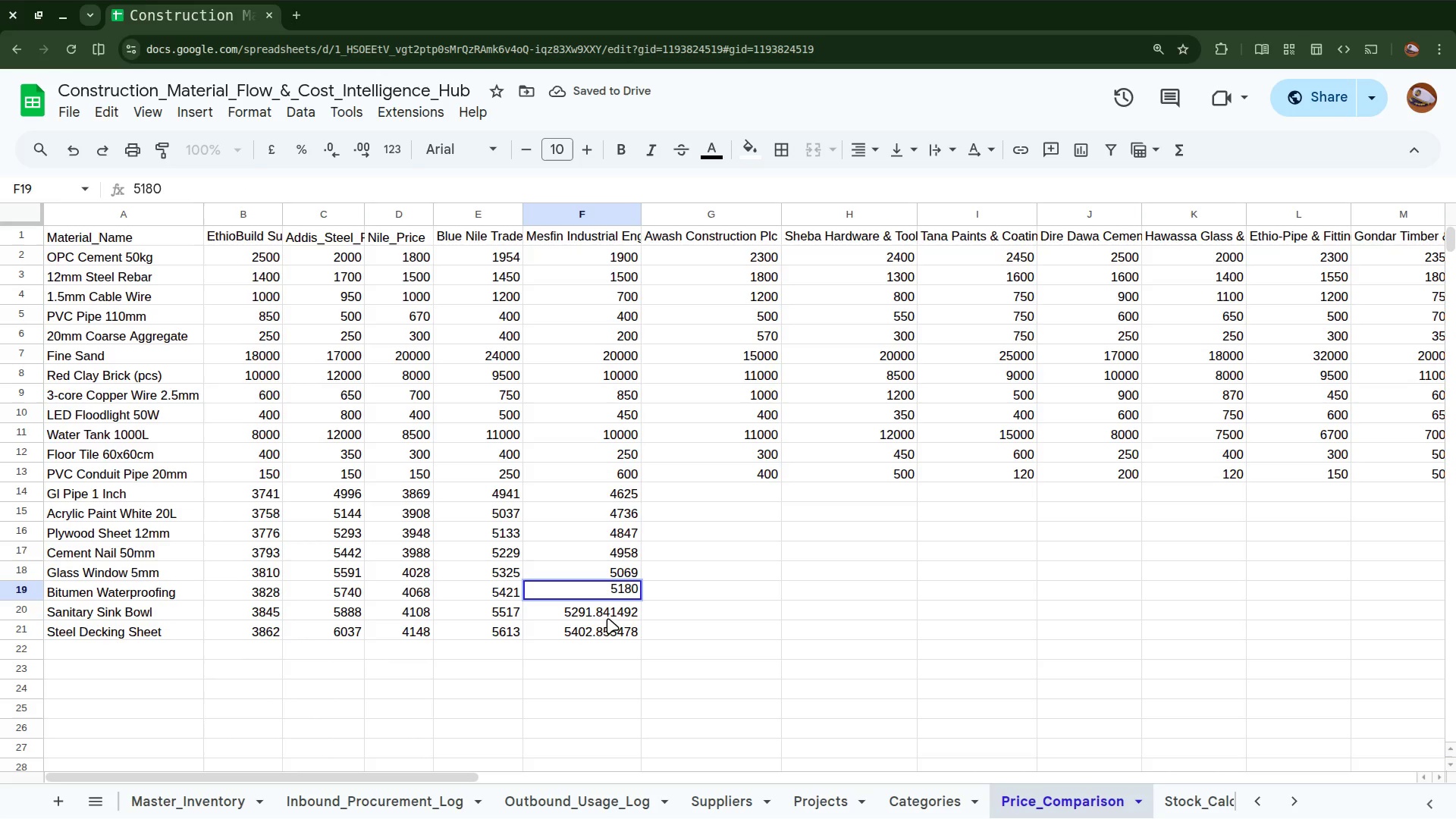 
left_click([604, 617])
 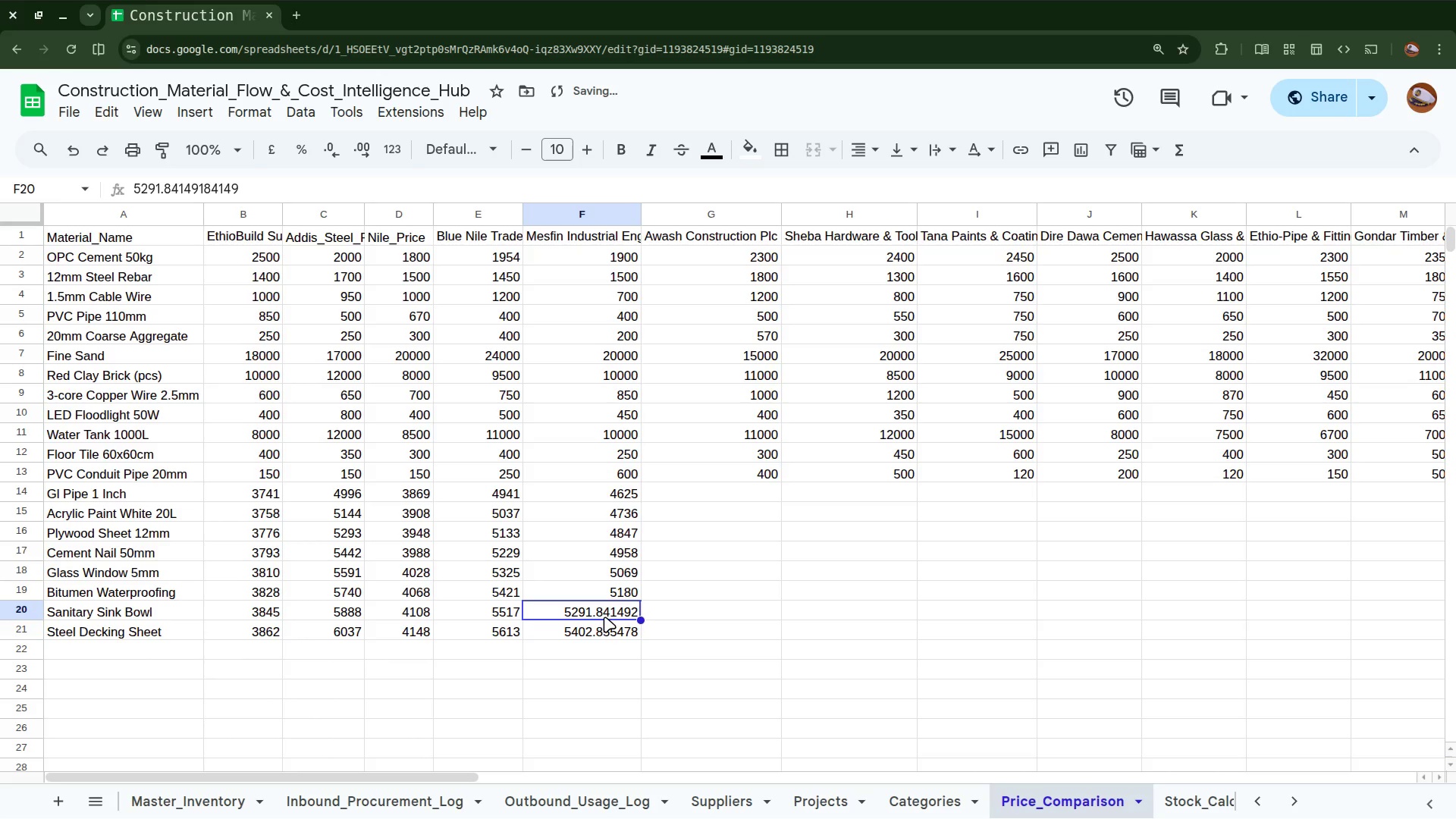 
key(F2)
 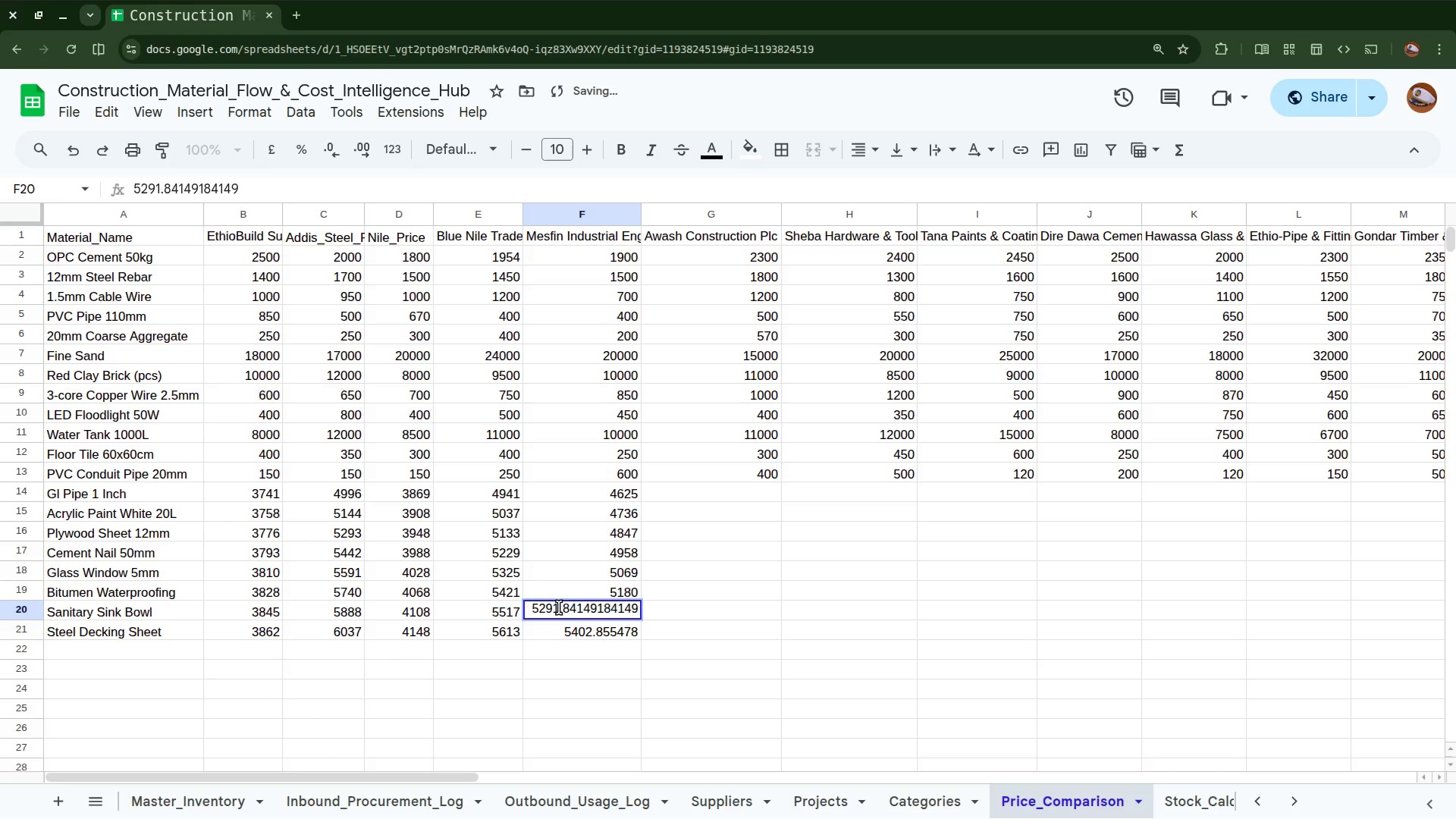 
left_click_drag(start_coordinate=[559, 607], to_coordinate=[695, 604])
 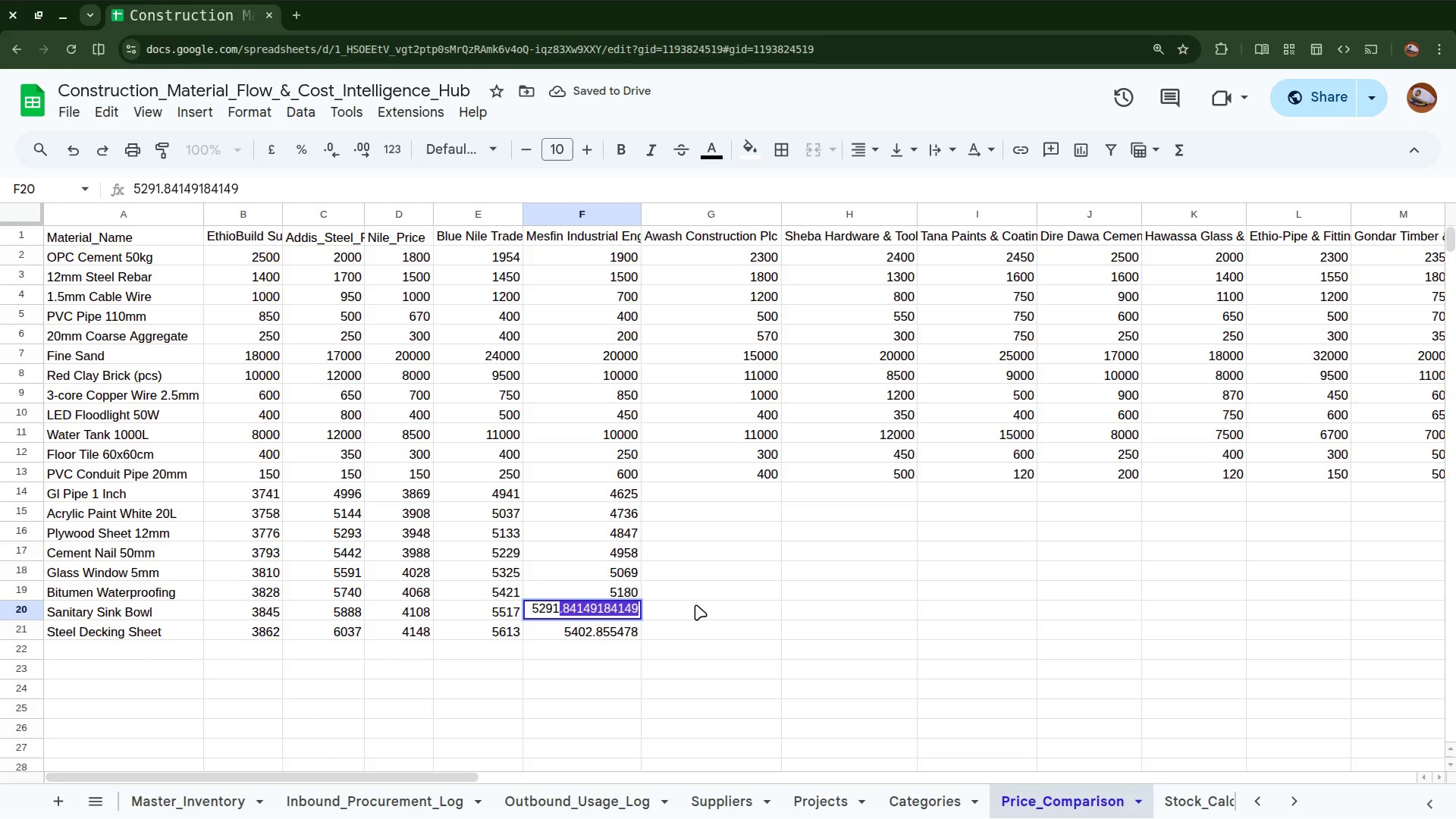 
key(Backspace)
 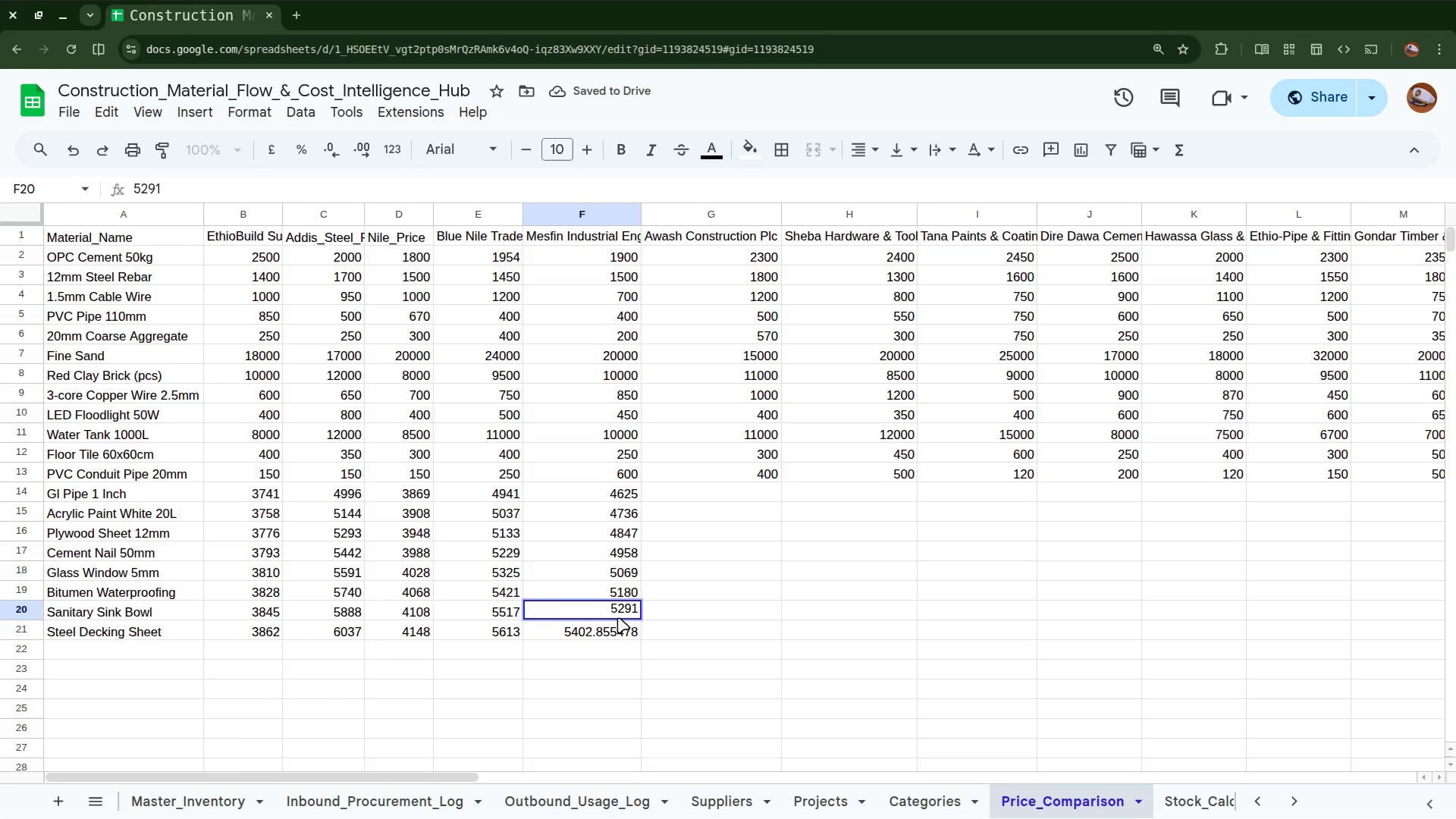 
left_click([610, 625])
 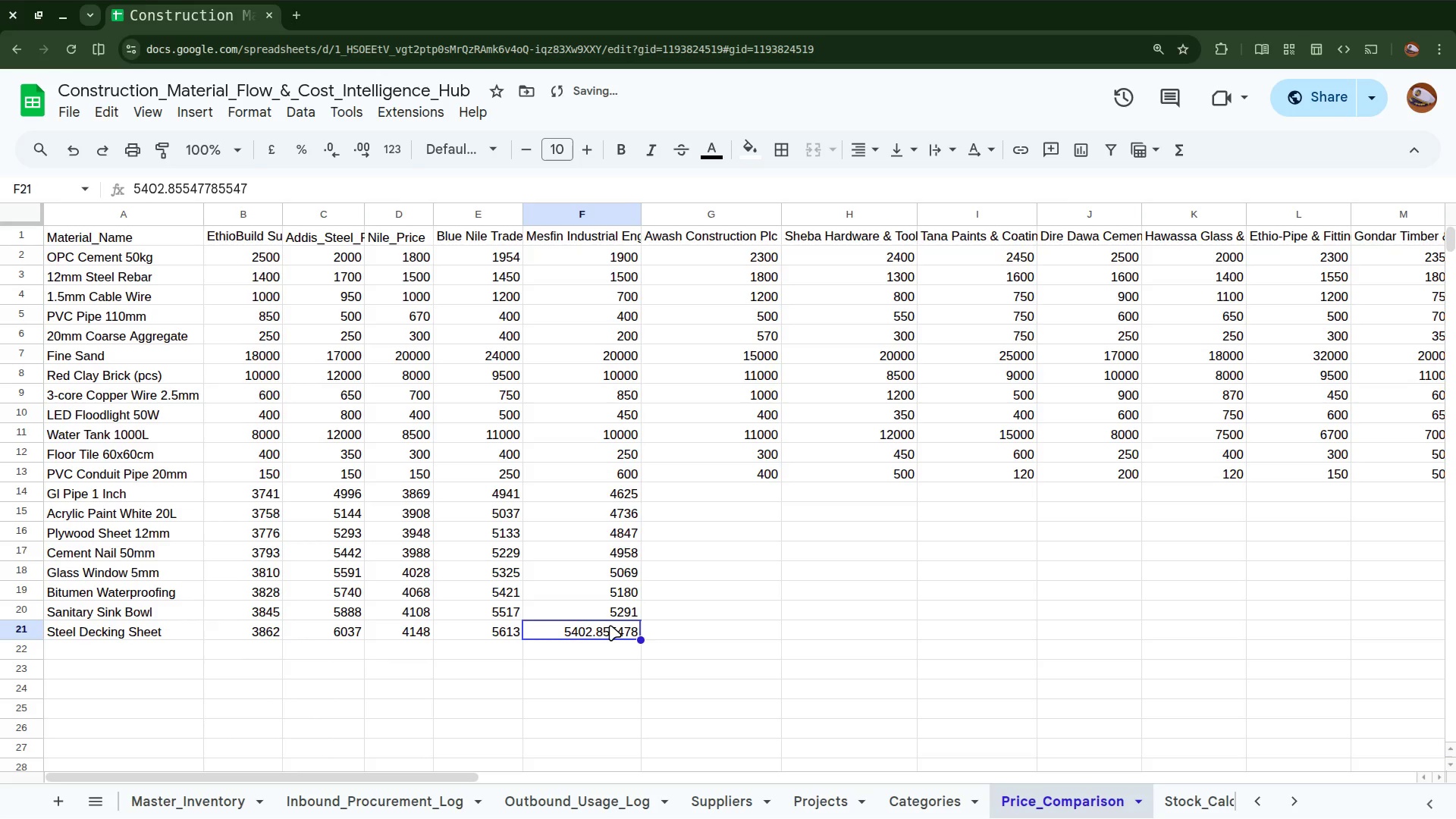 
key(F2)
 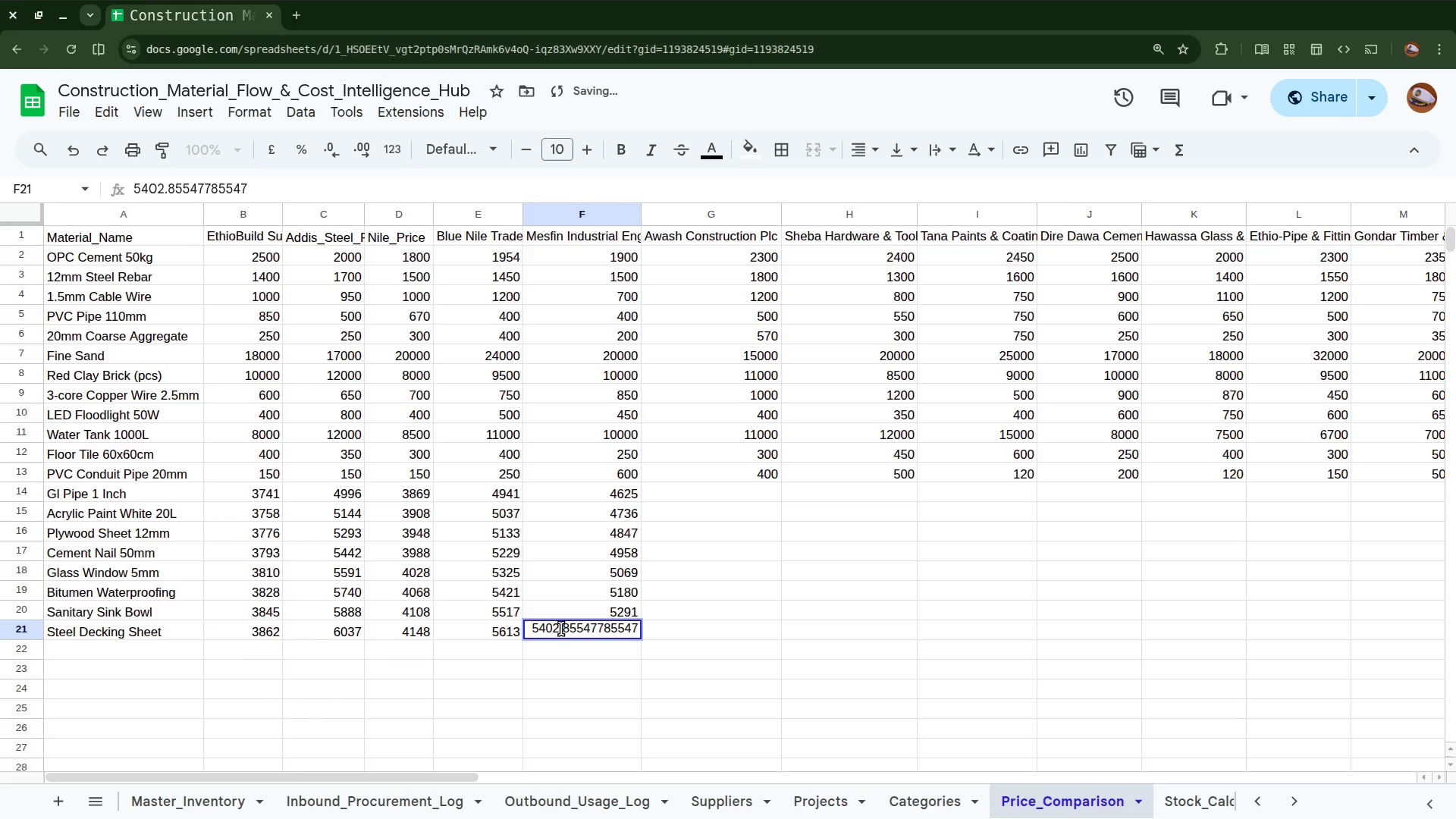 
left_click_drag(start_coordinate=[560, 629], to_coordinate=[686, 620])
 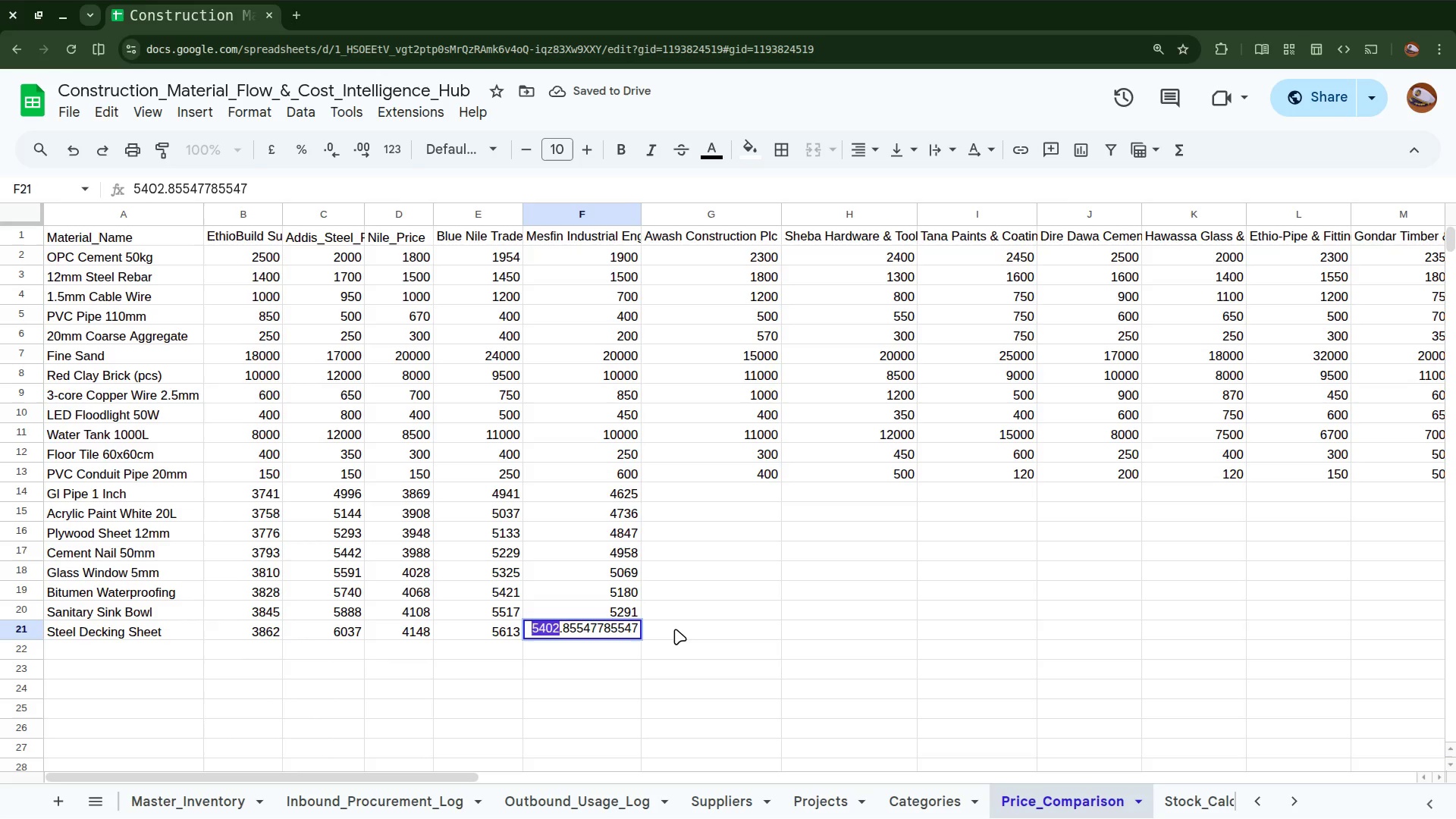 
key(Shift+End)
 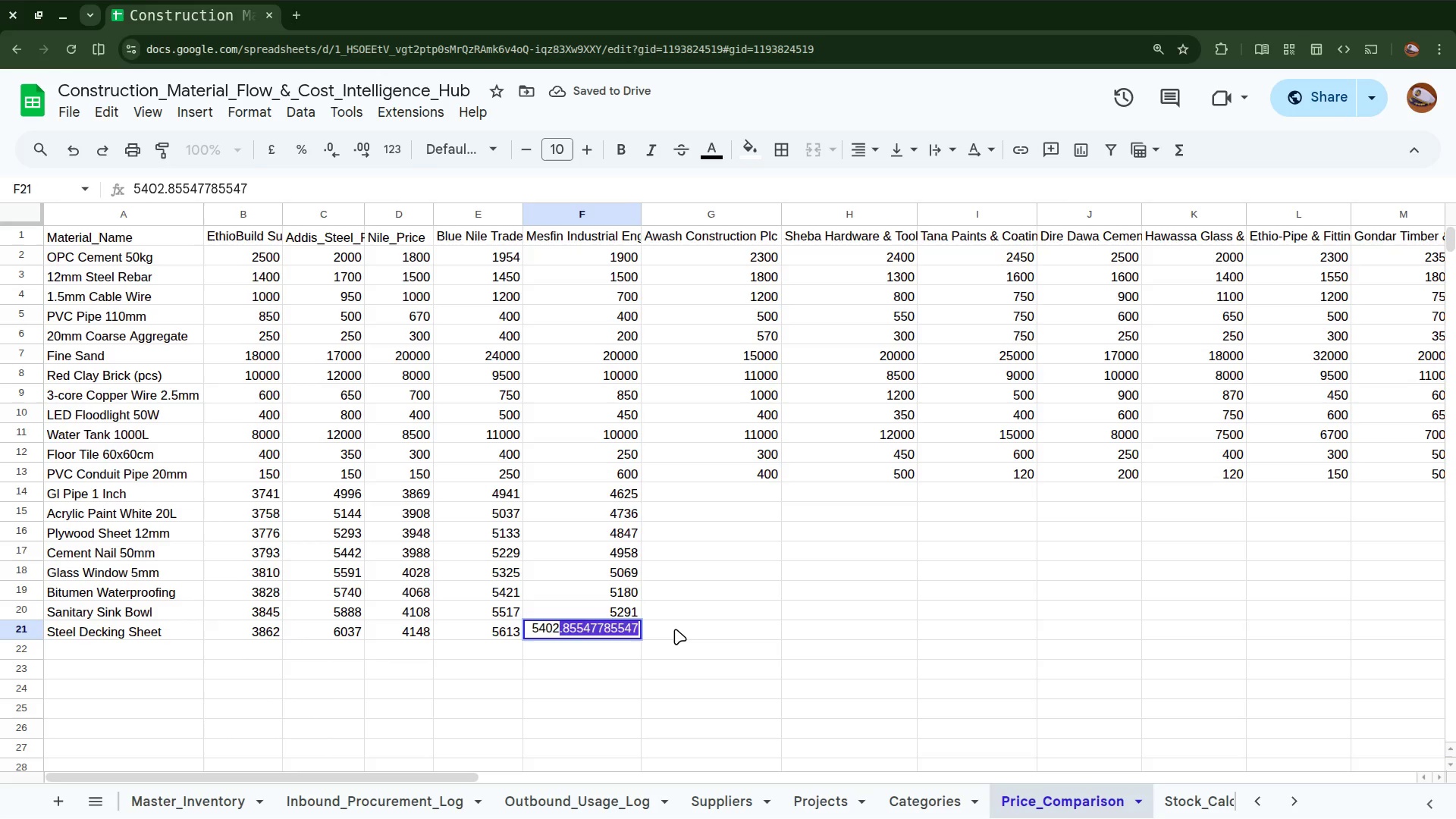 
key(Backspace)
 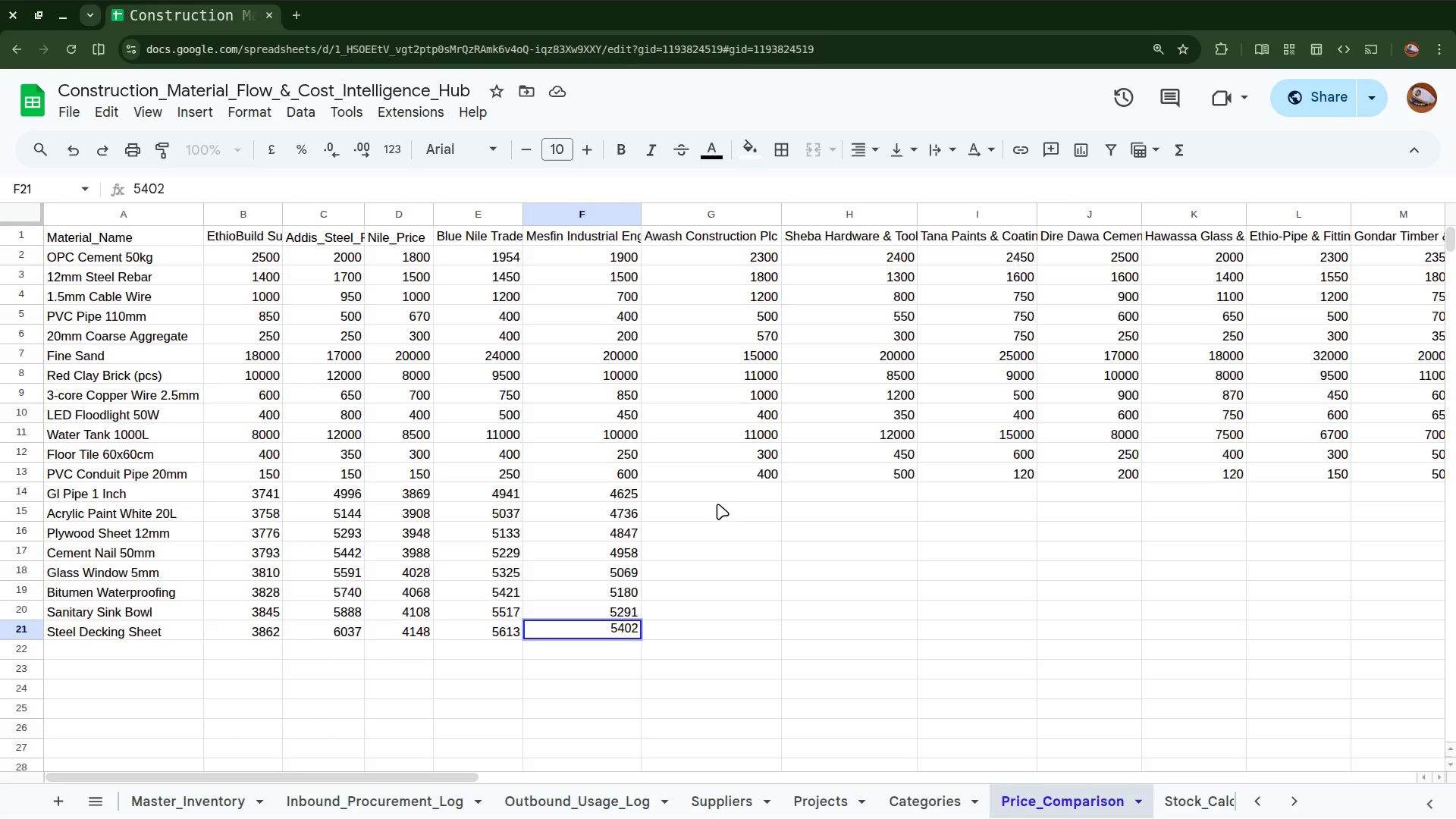 
left_click([746, 494])
 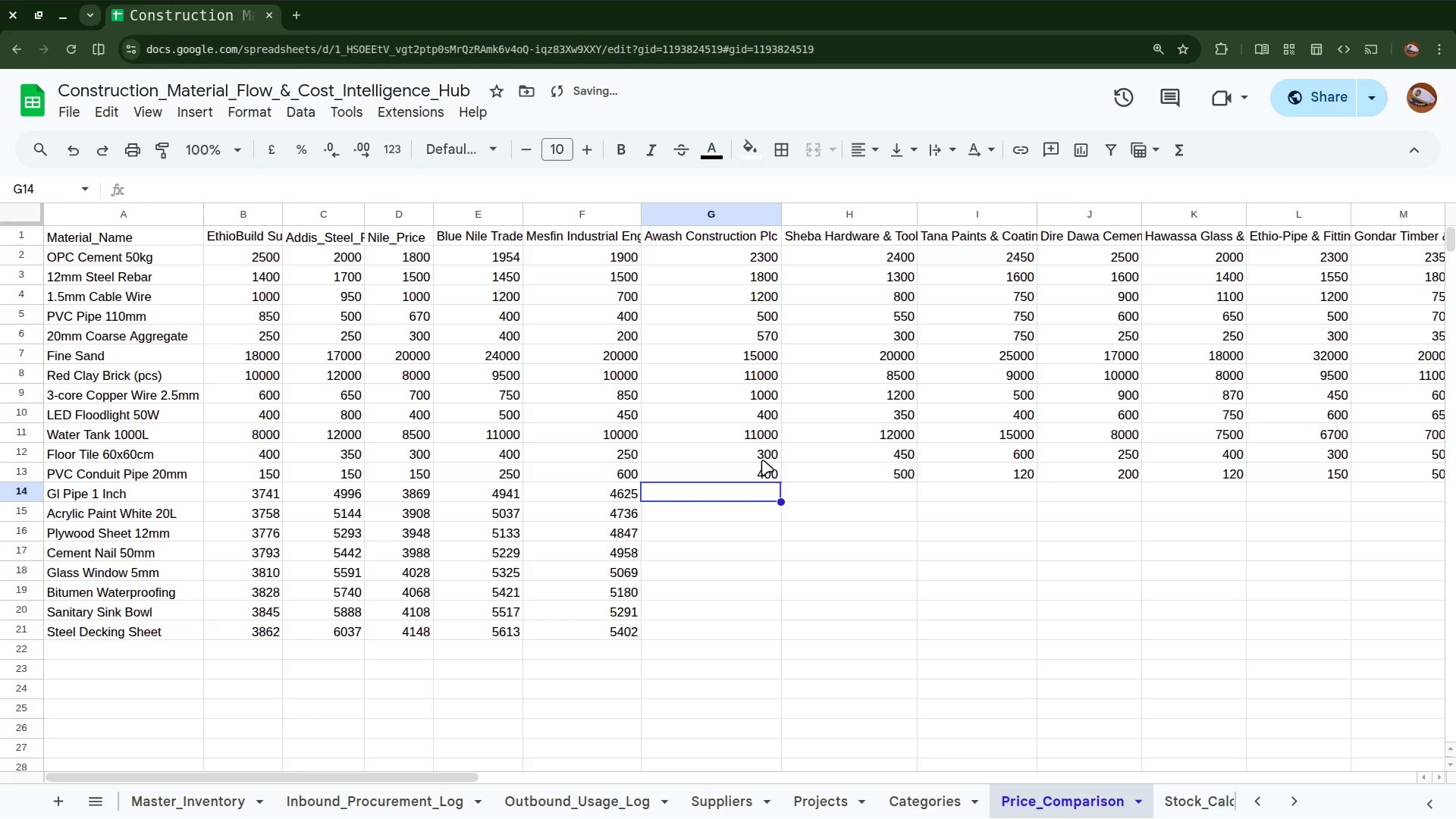 
left_click([762, 459])
 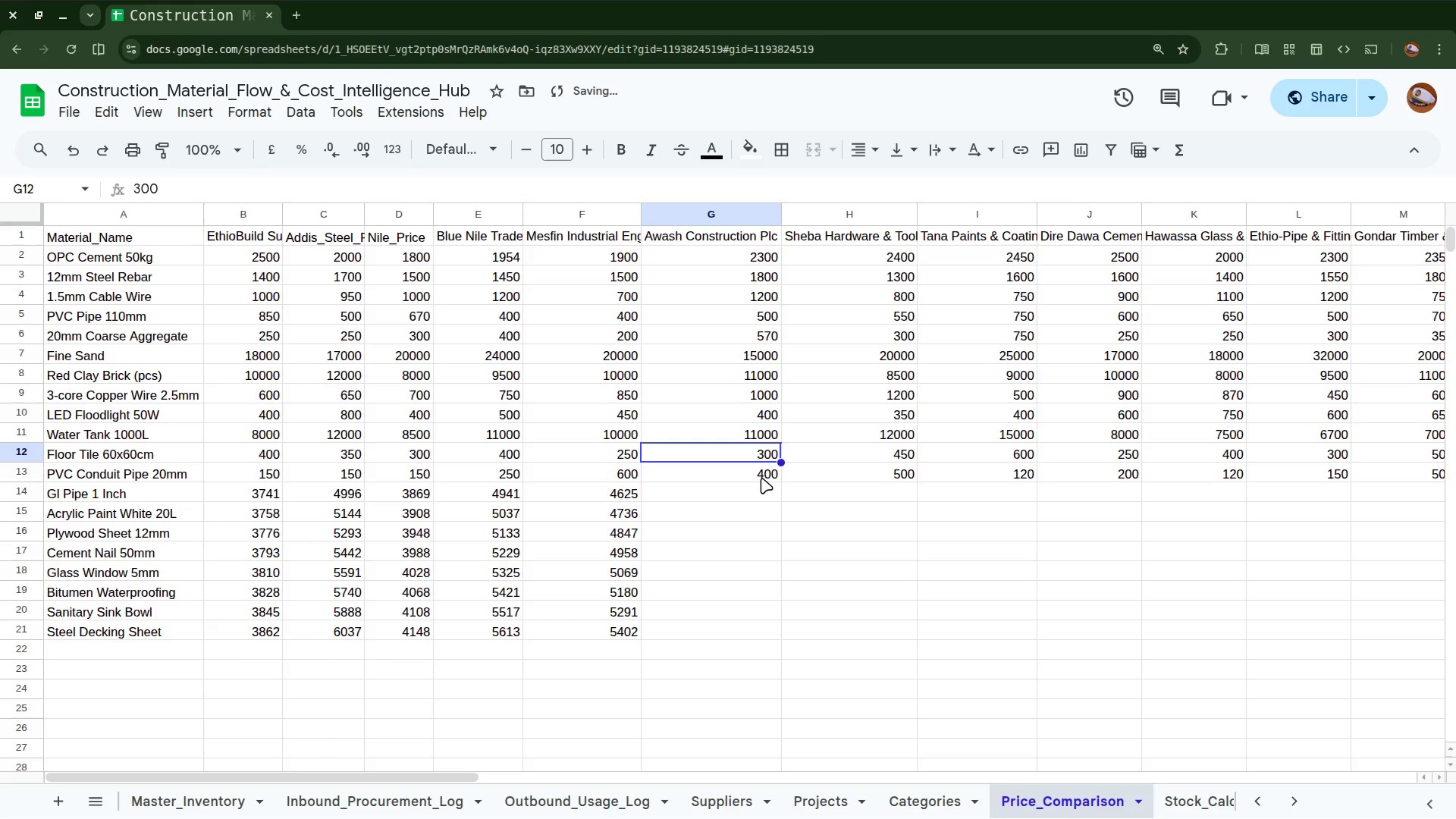 
hold_key(key=ShiftLeft, duration=0.37)
left_click([761, 479])
 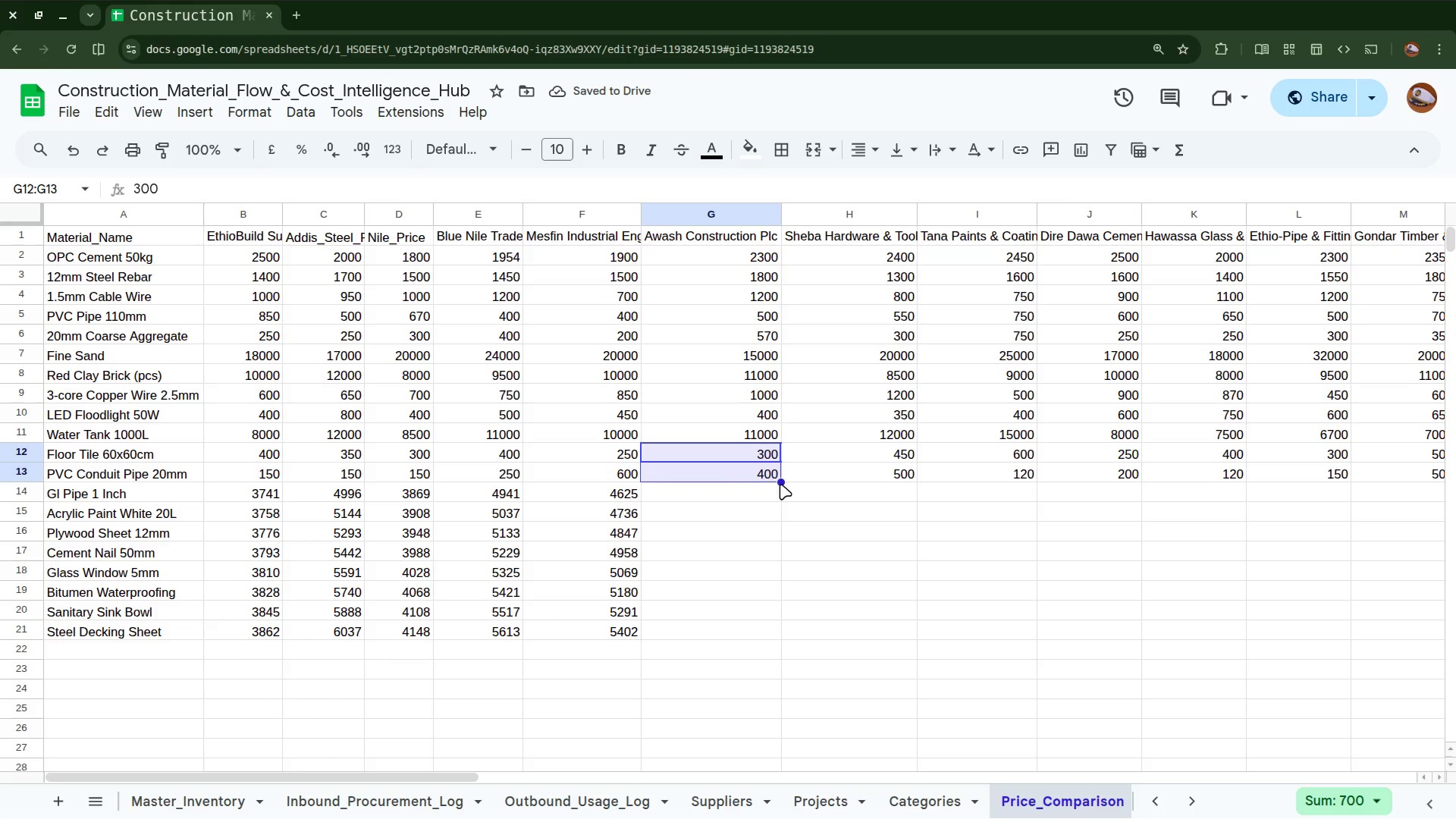 
left_click_drag(start_coordinate=[780, 483], to_coordinate=[769, 626])
 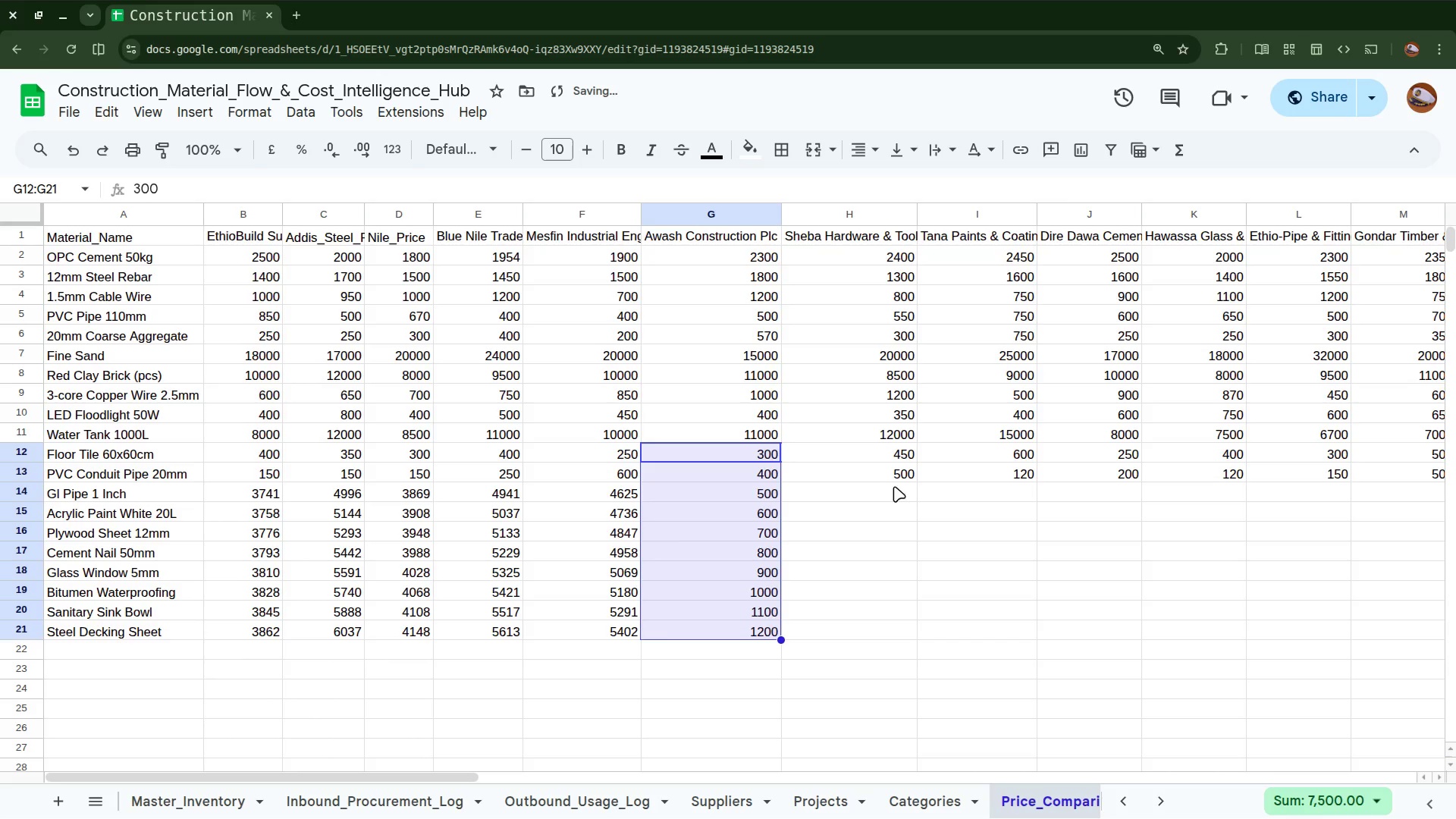 
left_click([901, 490])
 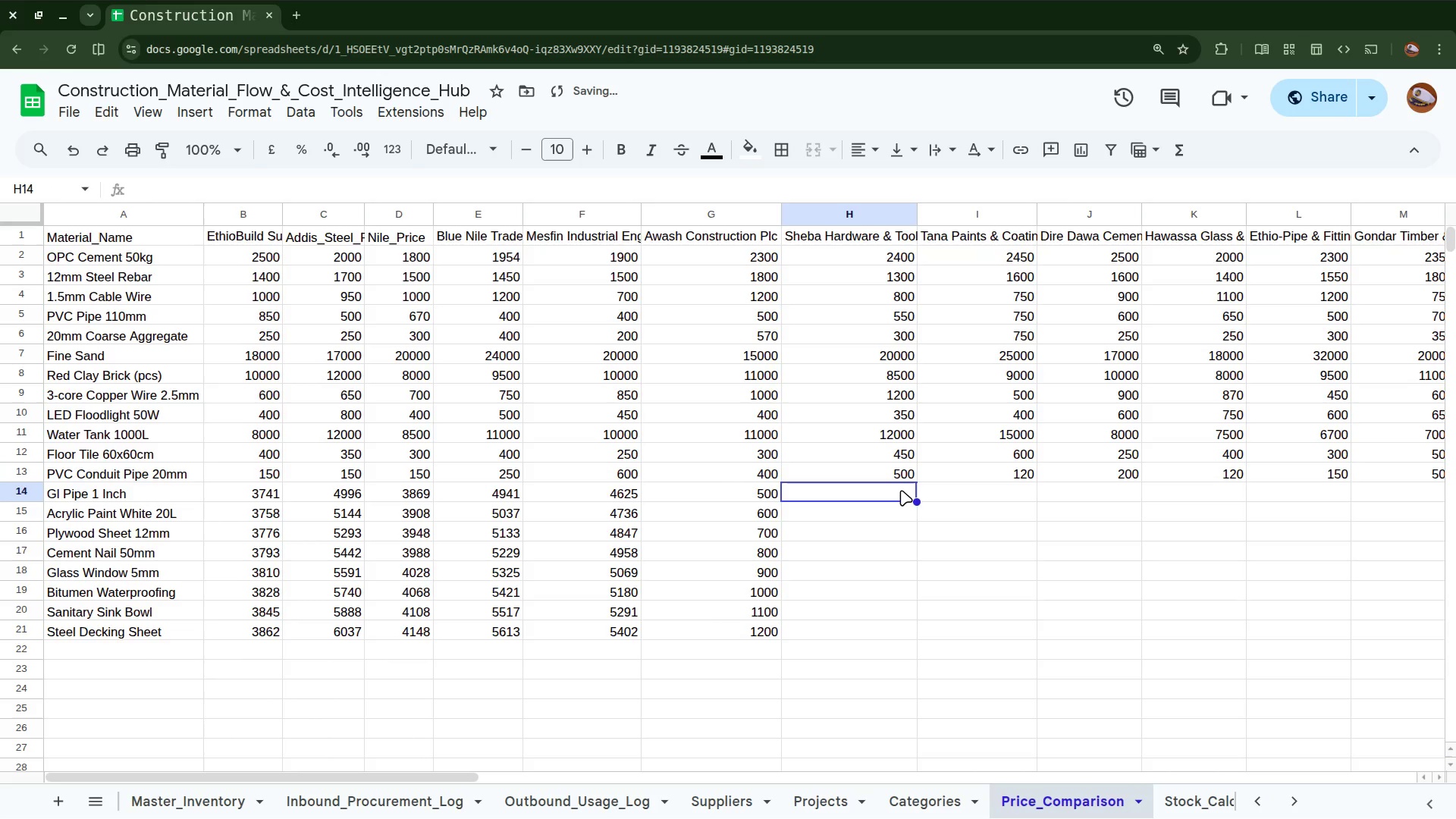 
type(550)
 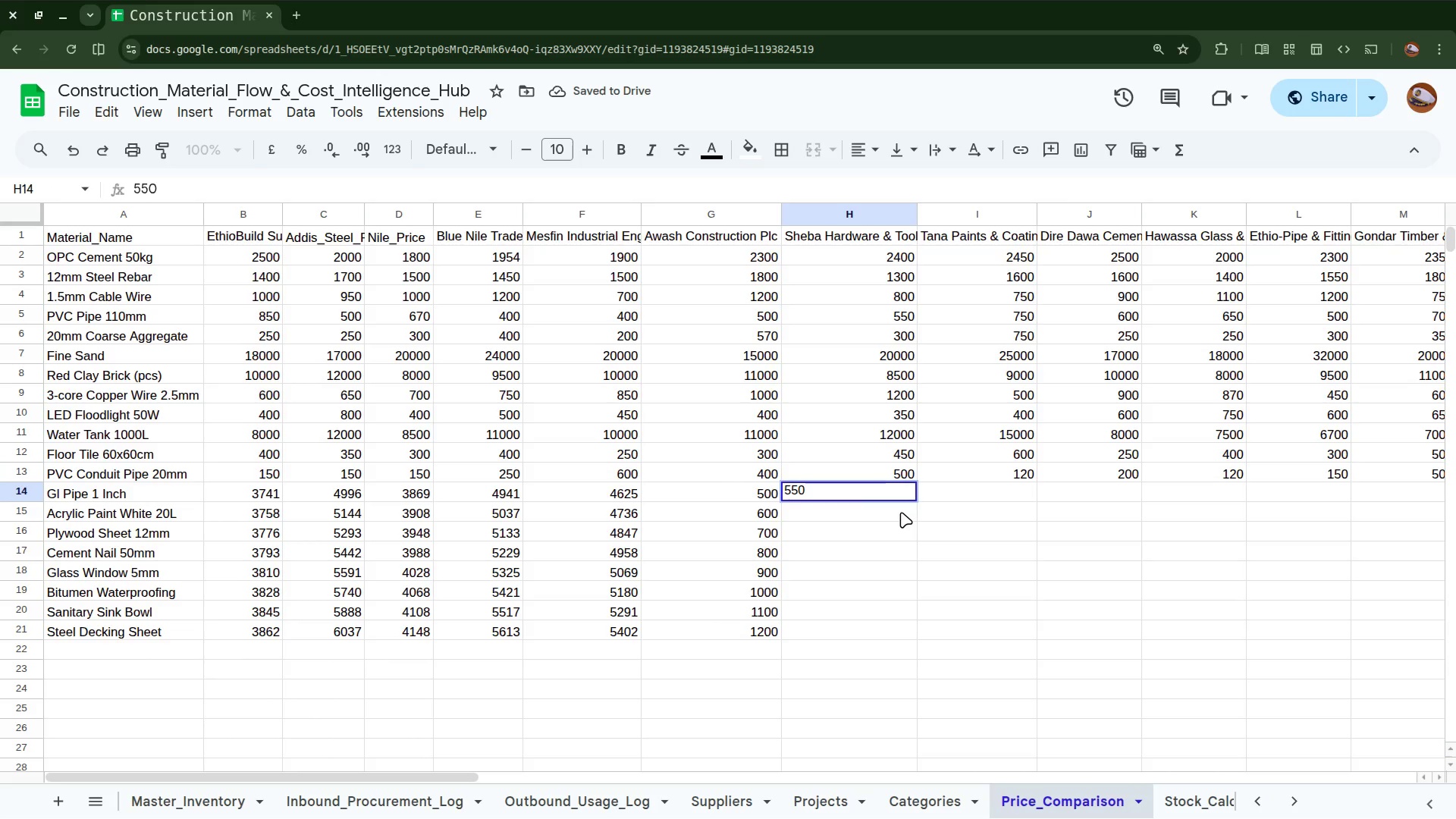 
left_click([901, 512])
 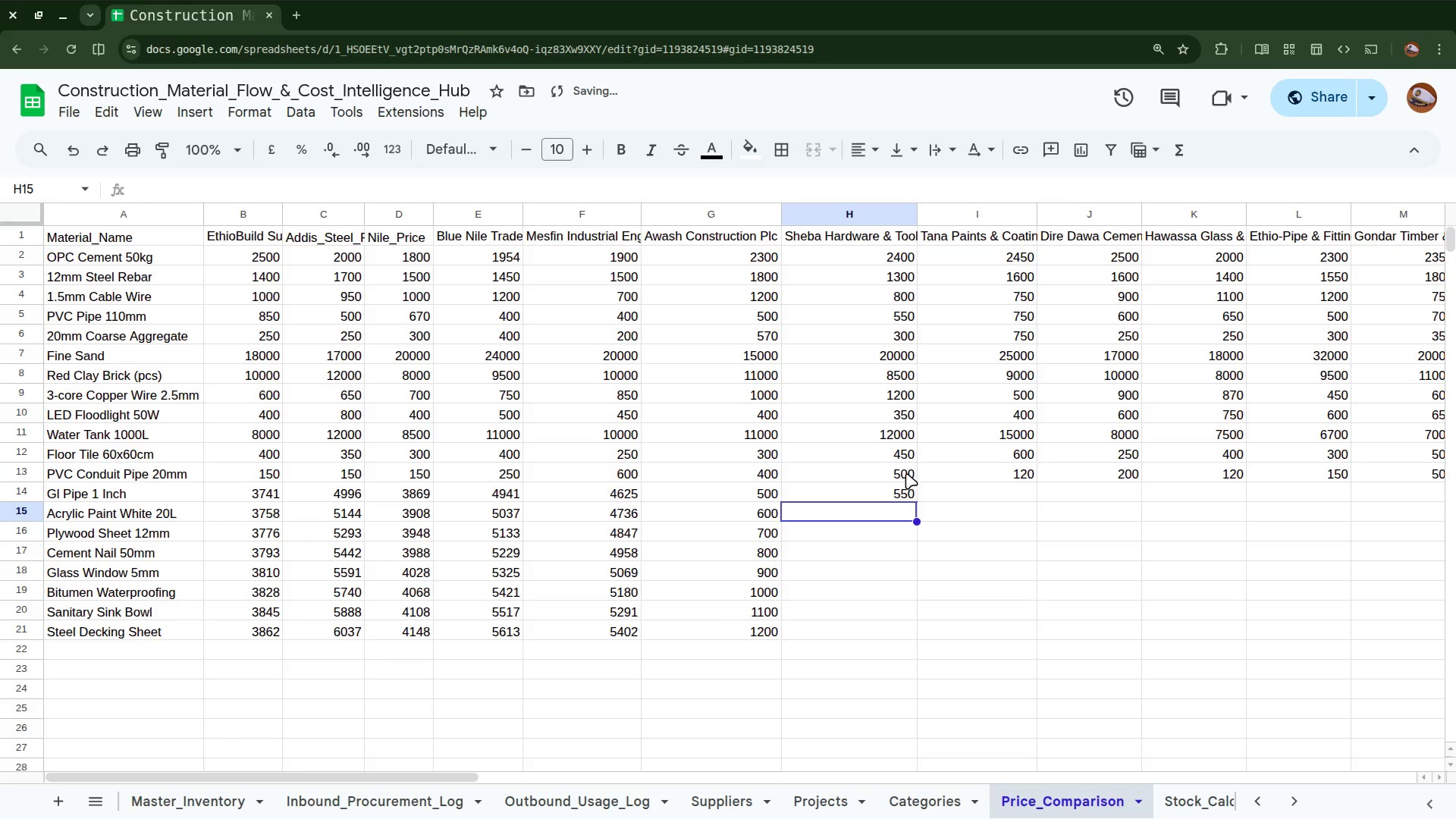 
left_click([906, 472])
 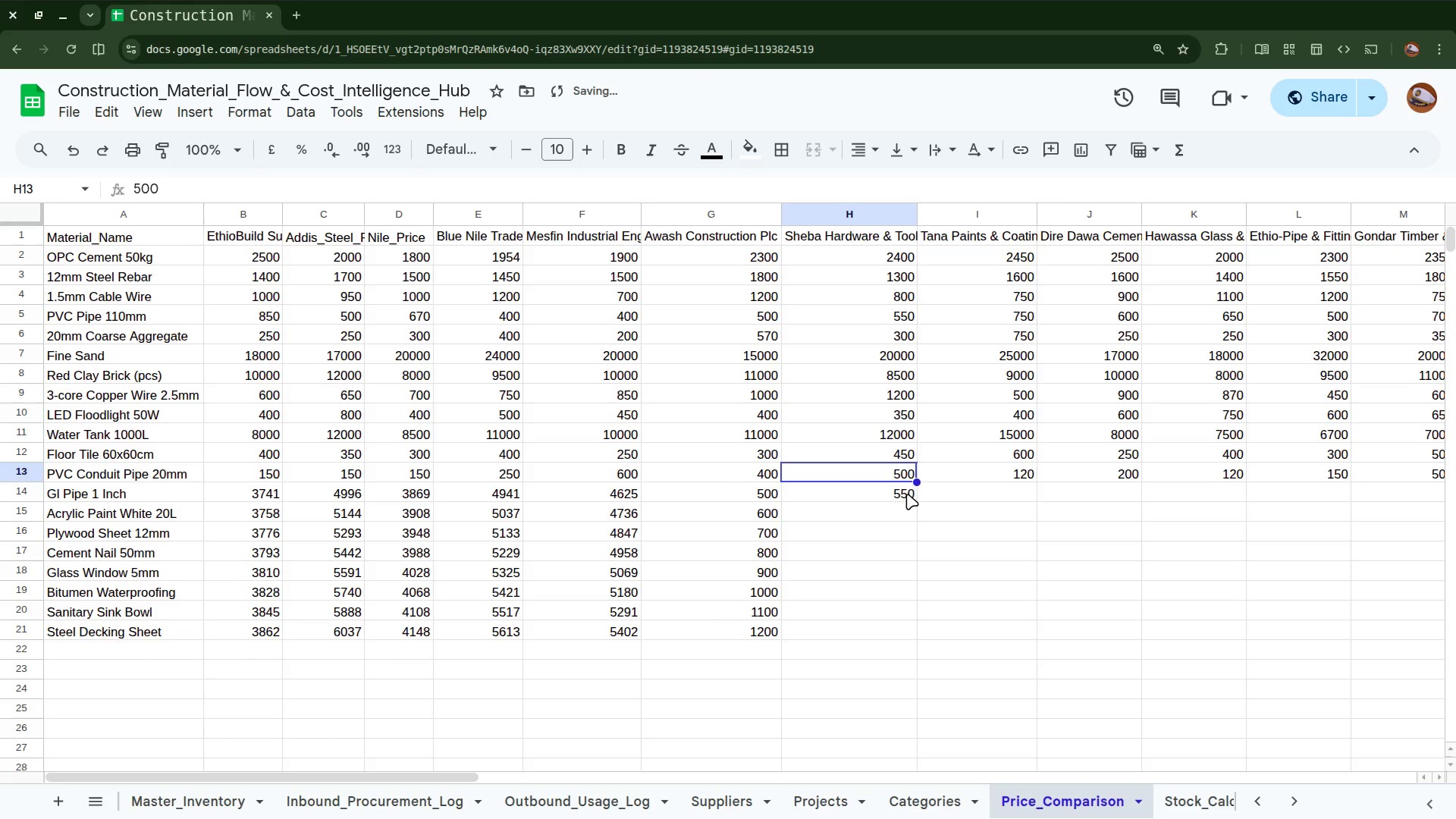 
hold_key(key=ShiftLeft, duration=0.34)
left_click([907, 494])
 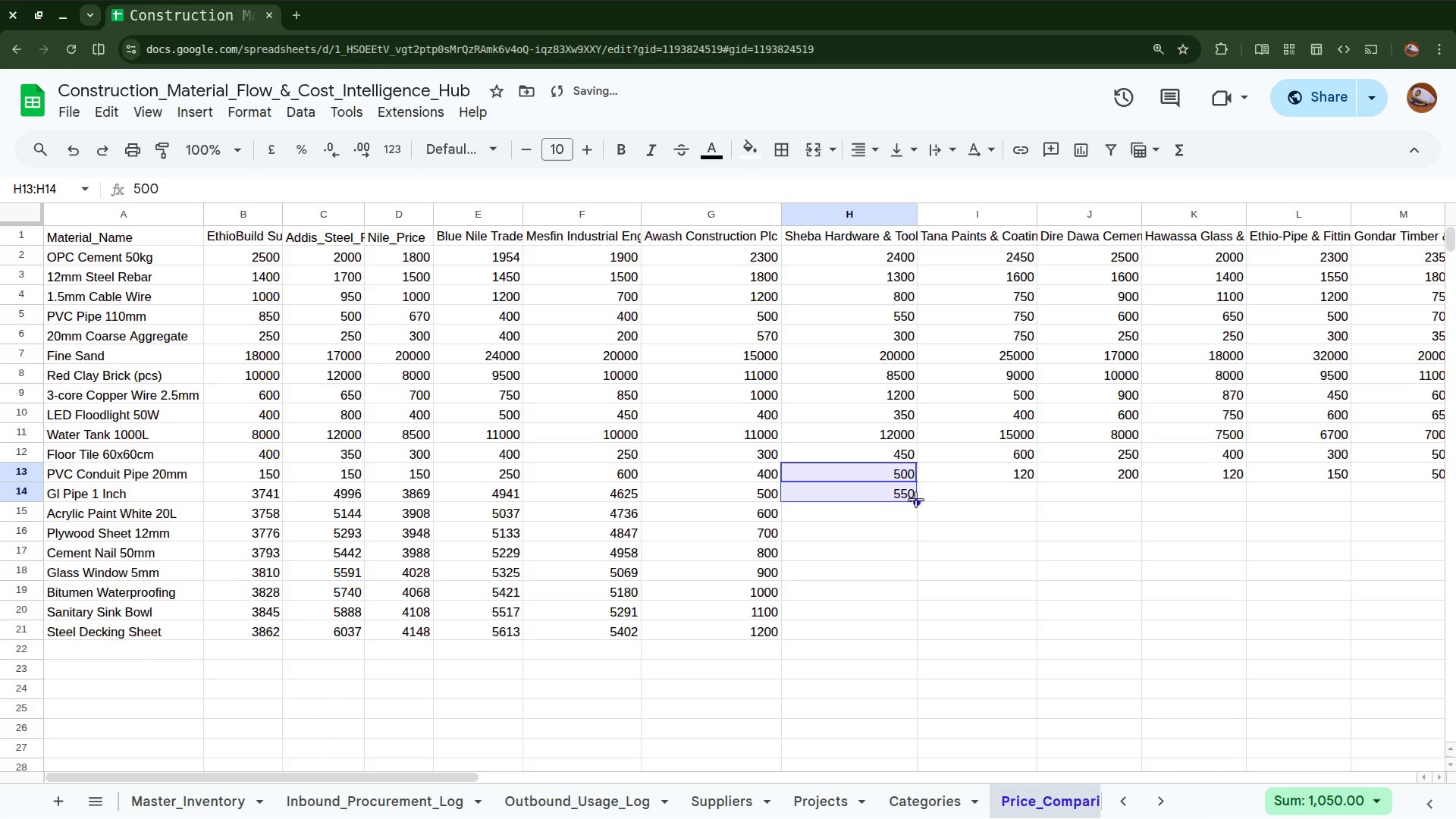 
left_click_drag(start_coordinate=[916, 500], to_coordinate=[918, 635])
 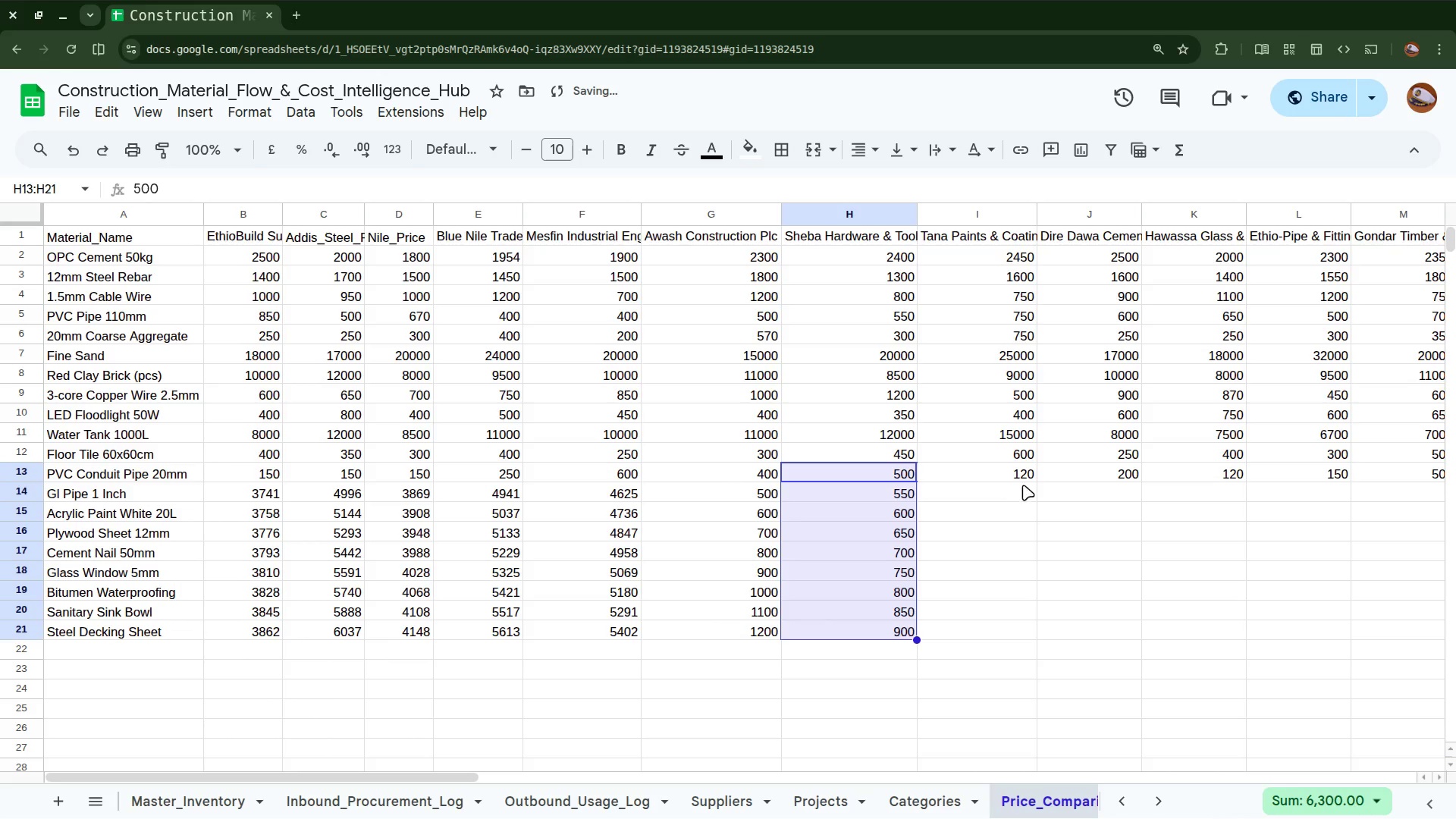 
left_click([1027, 482])
 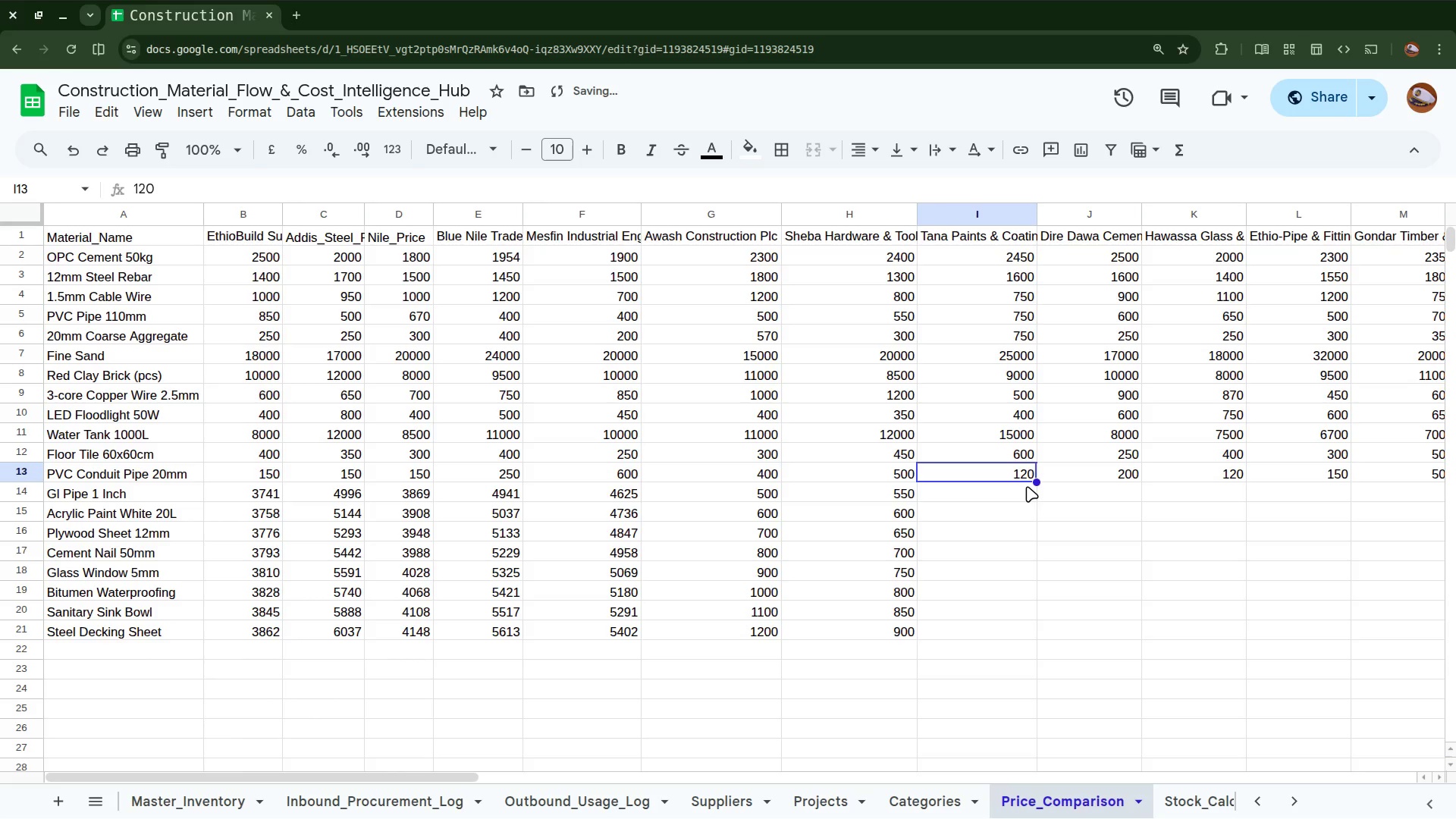 
left_click([1027, 486])
 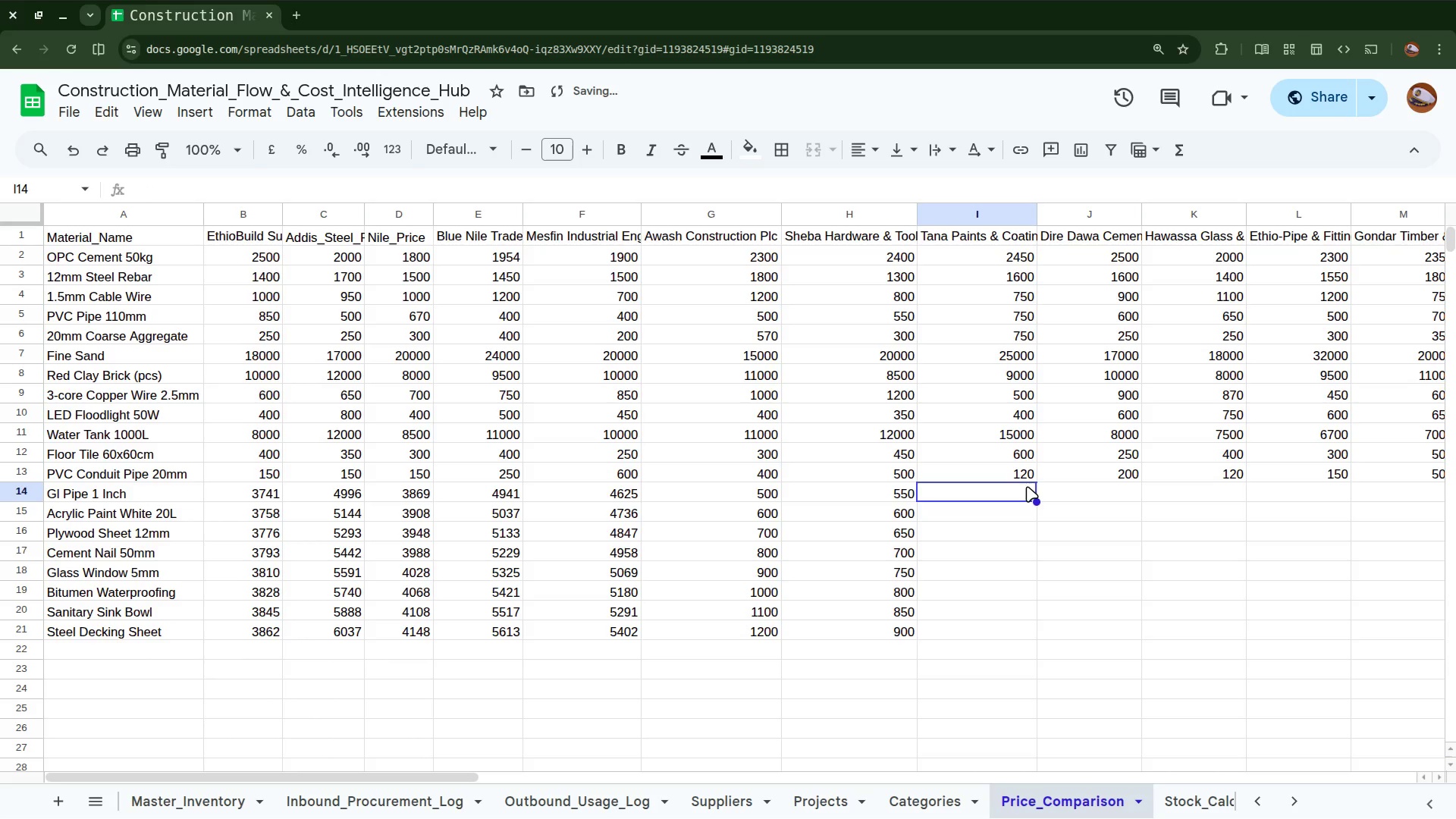 
type(130)
 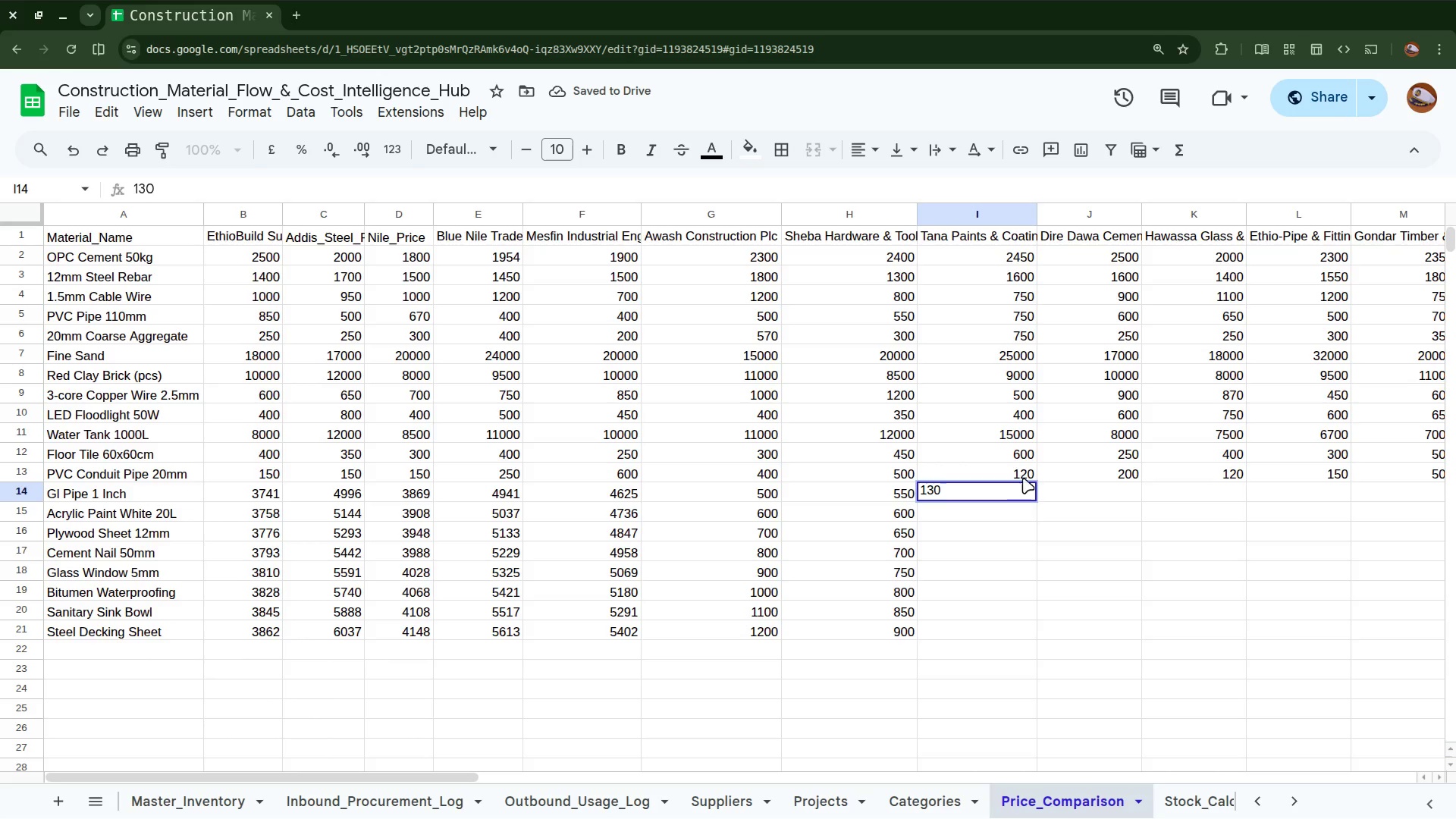 
left_click([1023, 472])
 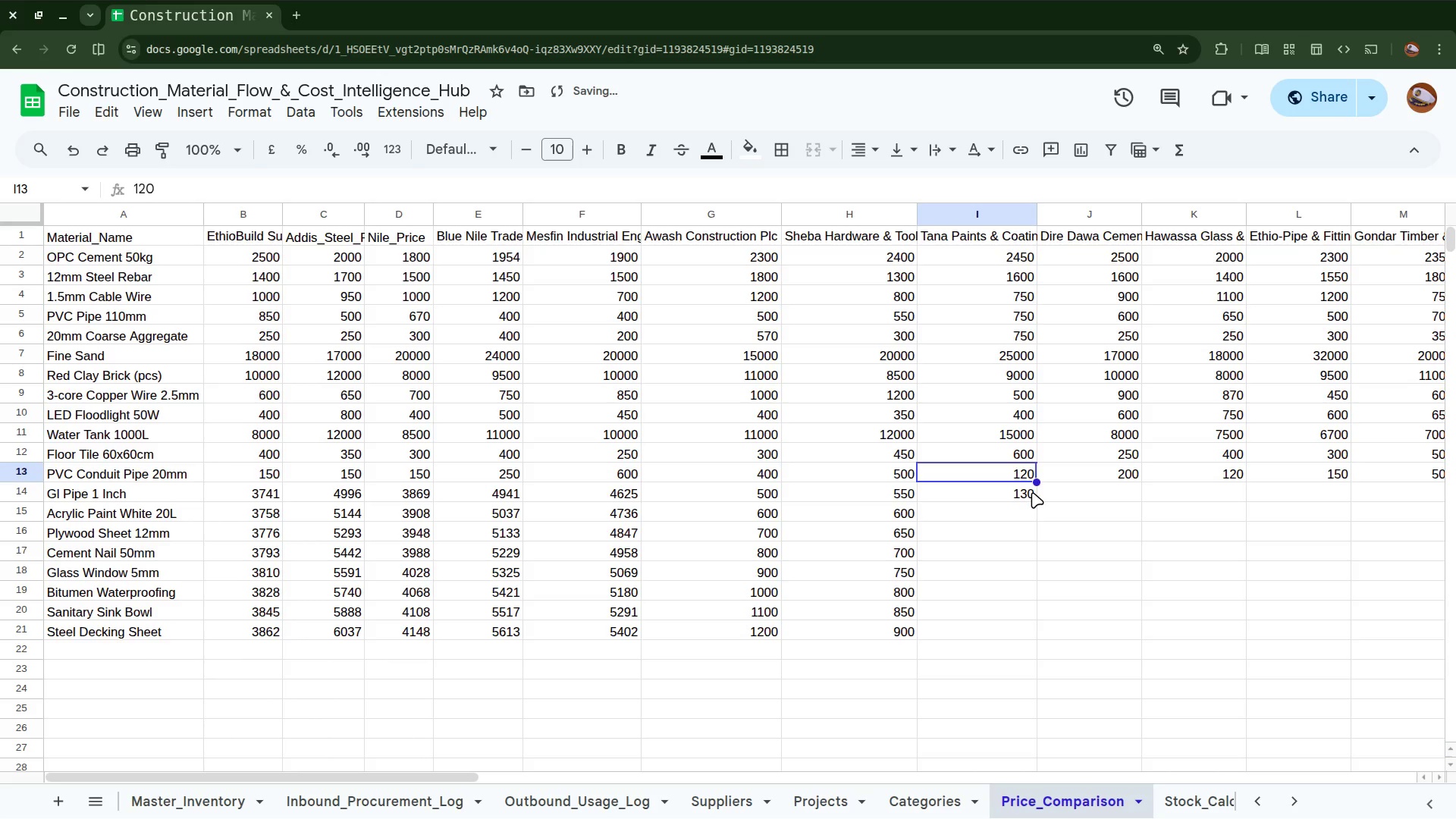 
hold_key(key=ShiftLeft, duration=0.44)
left_click([1030, 494])
 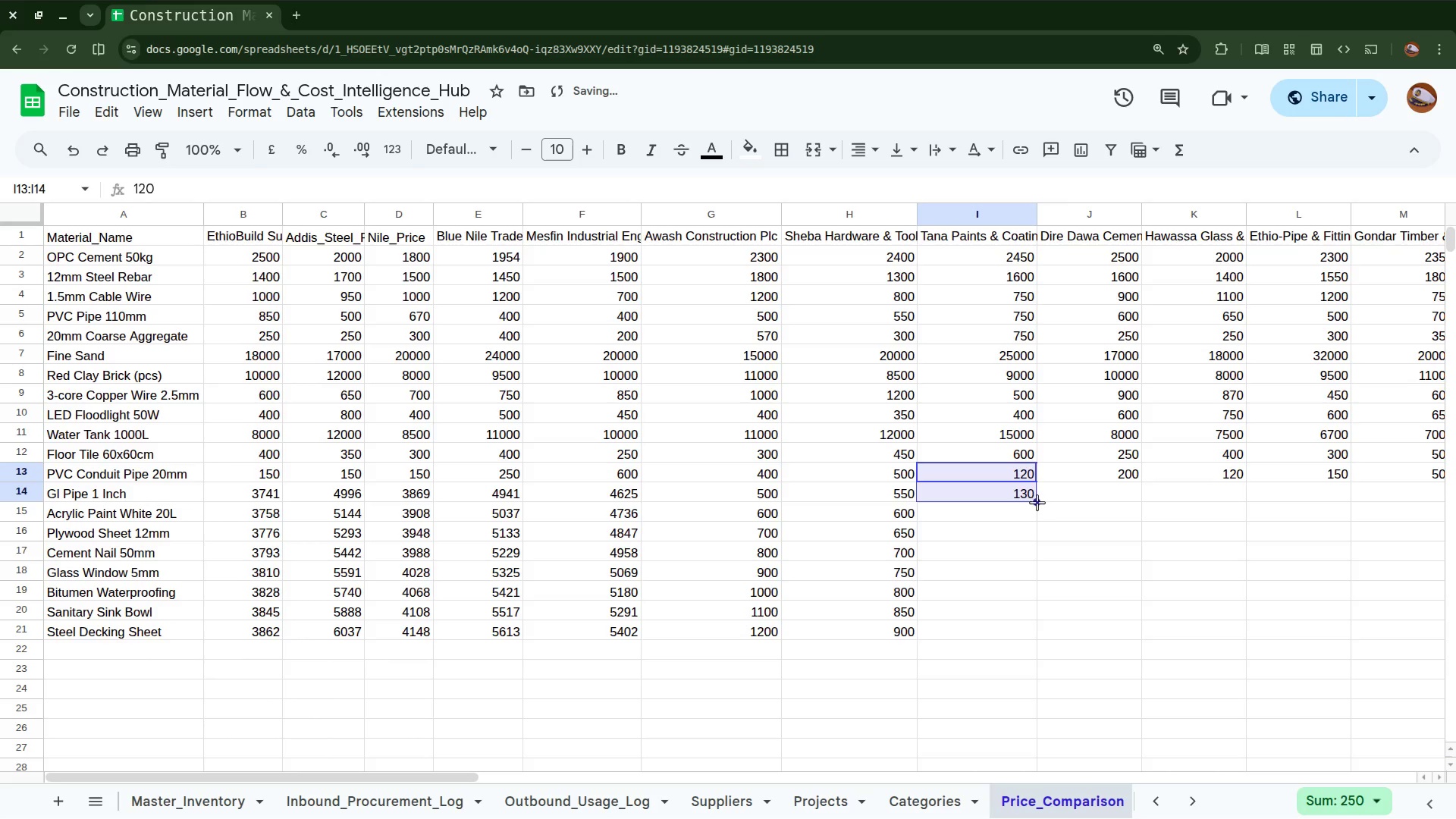 
left_click_drag(start_coordinate=[1037, 503], to_coordinate=[1021, 628])
 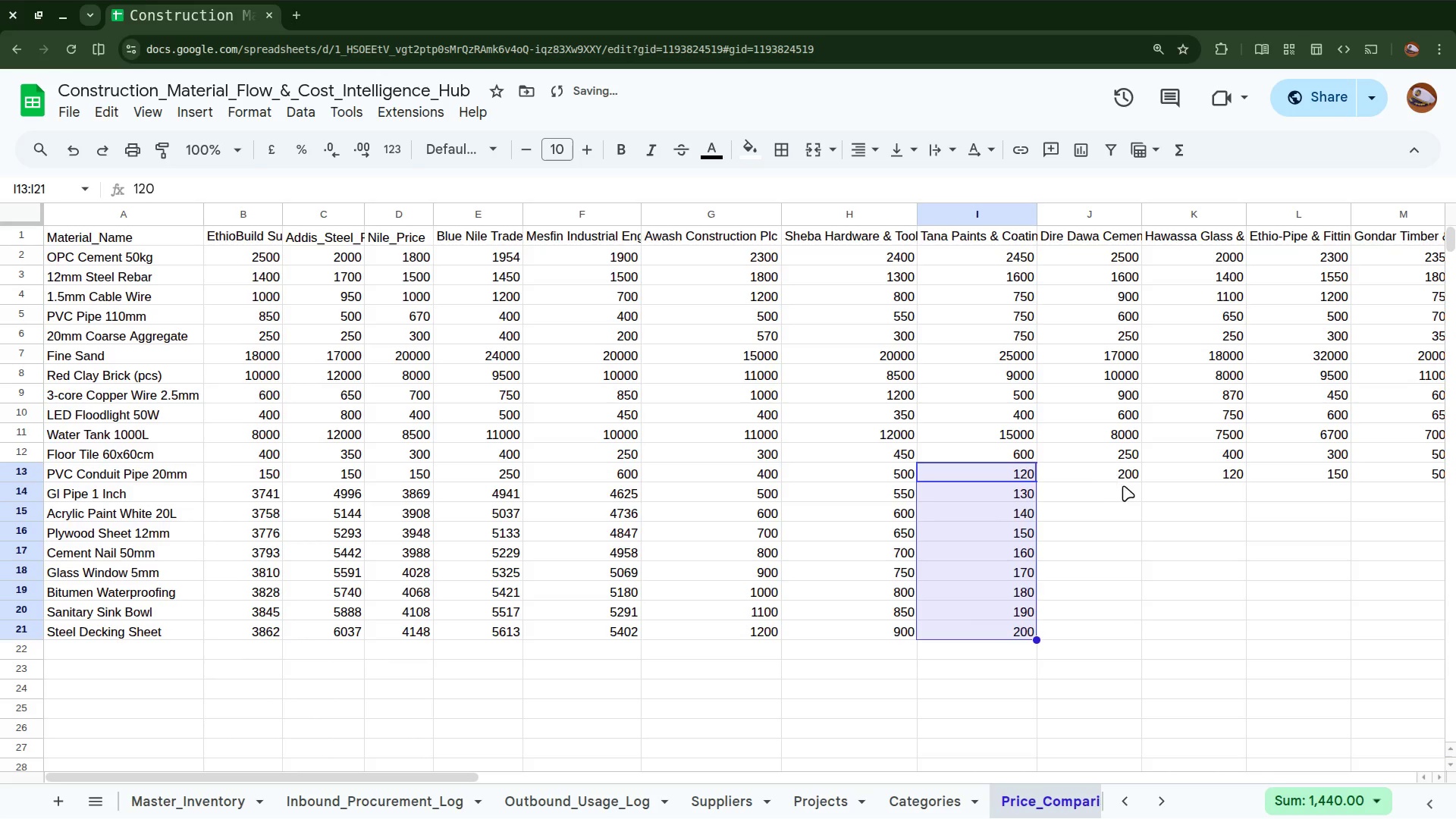 
left_click([1128, 487])
 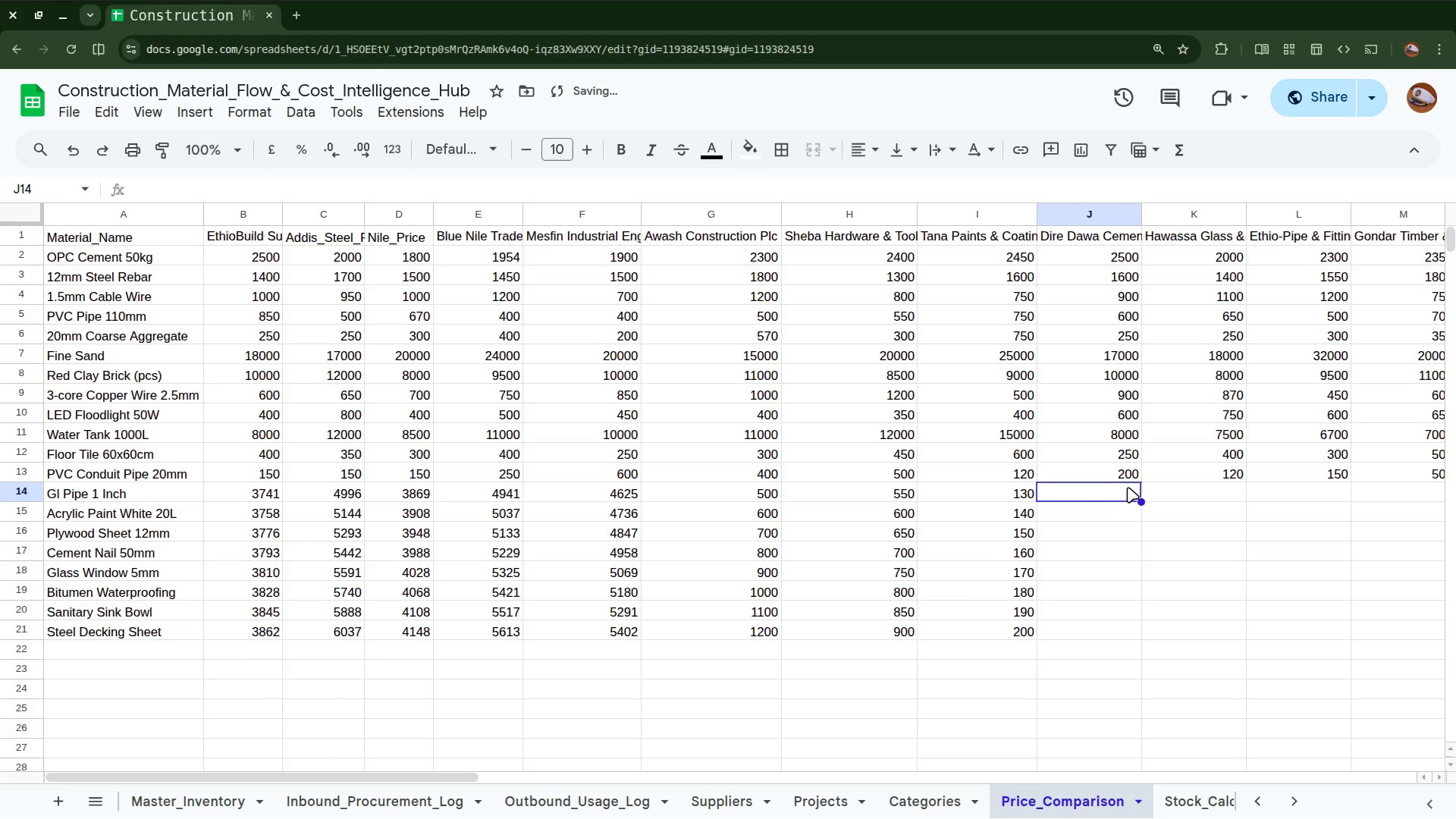 
type(210)
 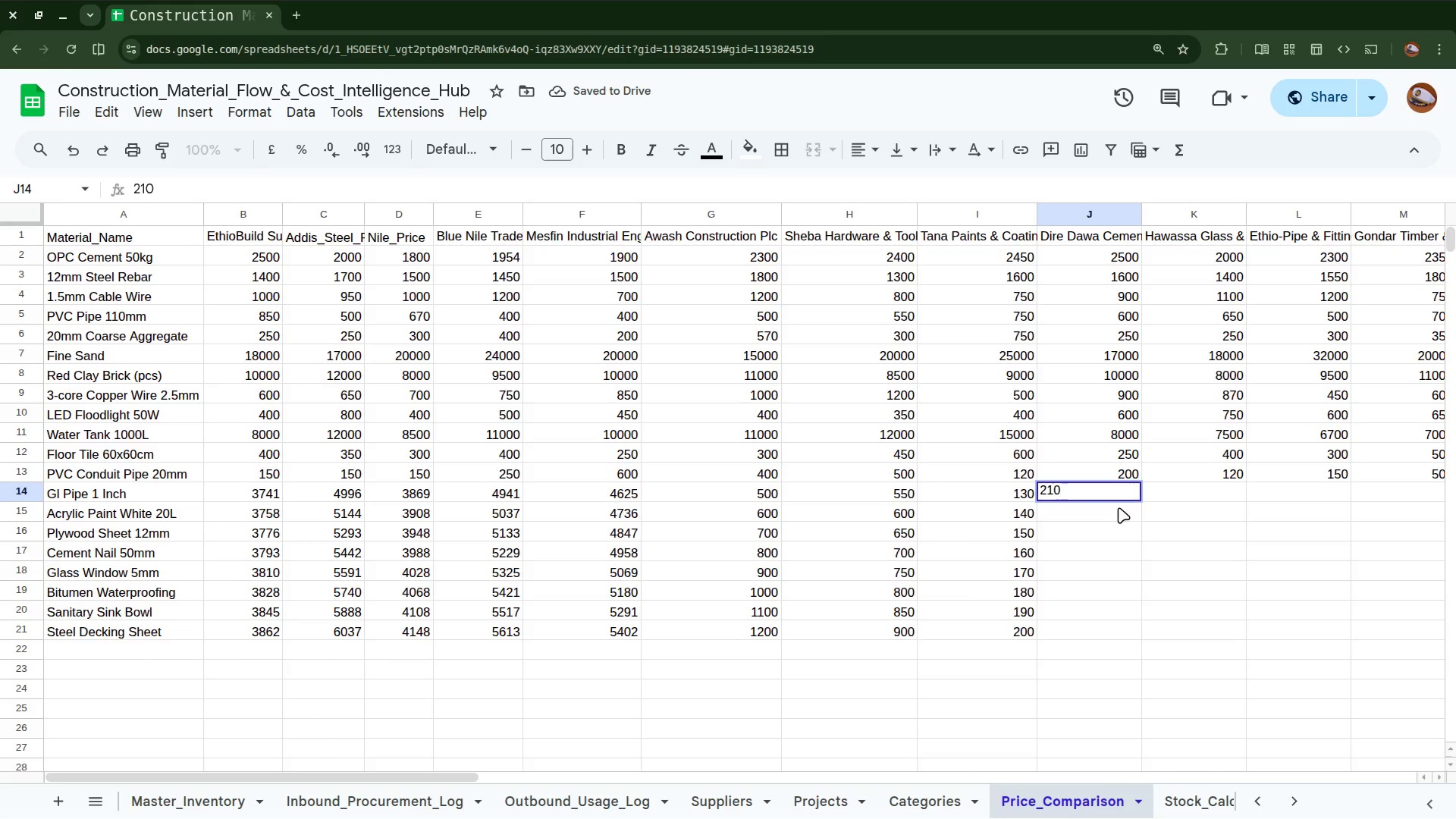 
left_click([1117, 507])
 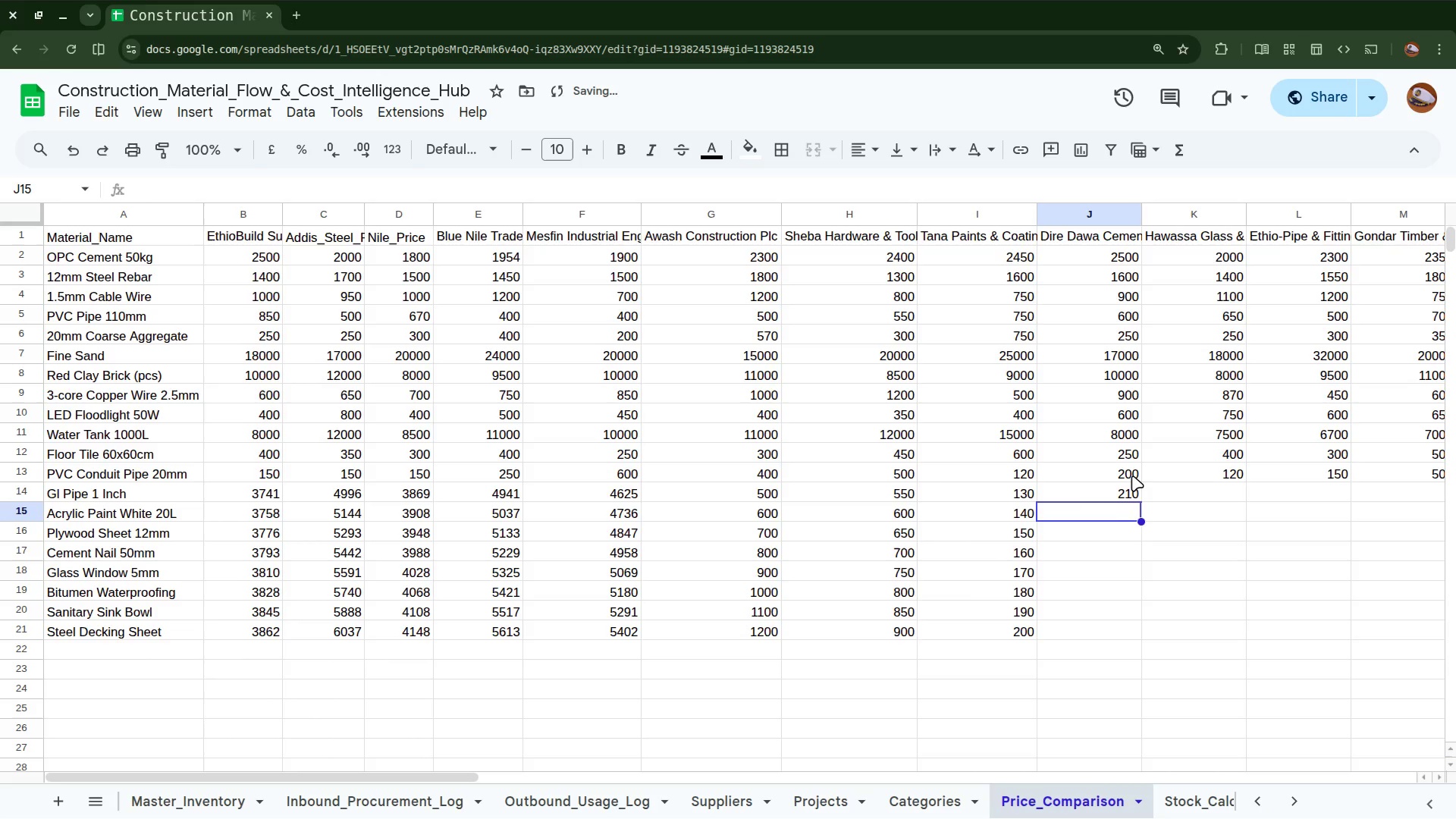 
left_click([1132, 475])
 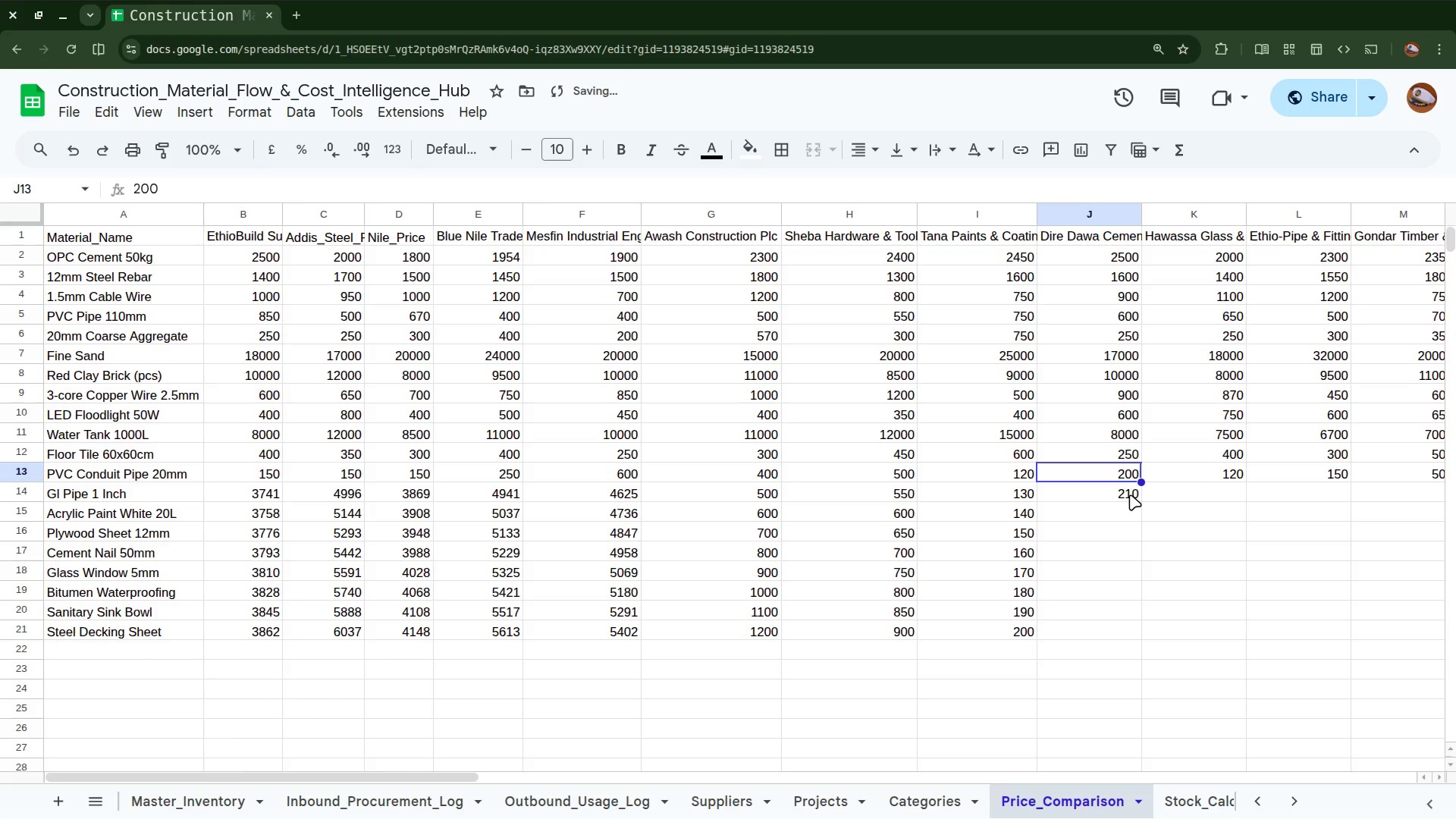 
hold_key(key=ShiftLeft, duration=0.41)
left_click([1130, 494])
 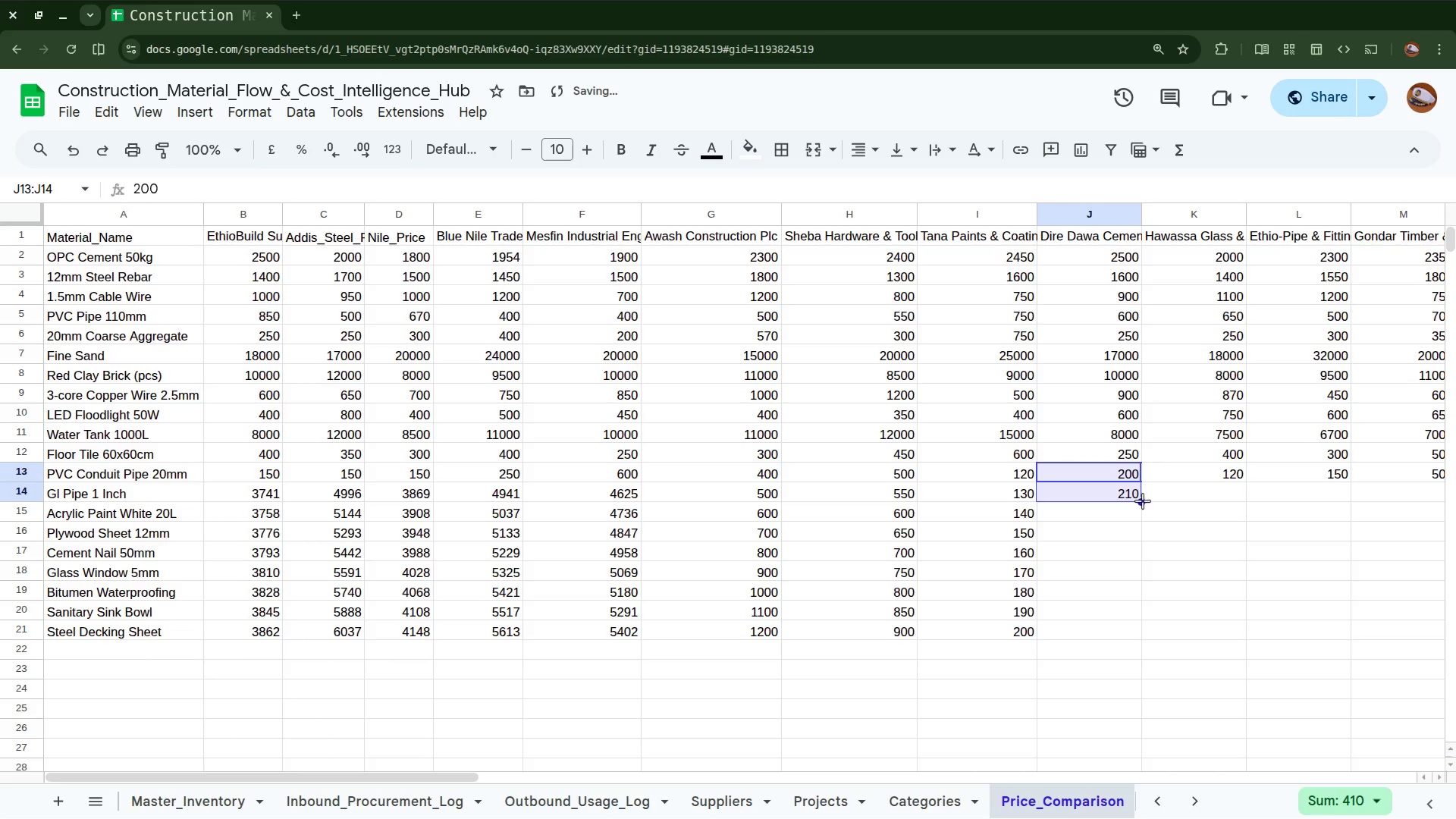 
left_click([1144, 505])
 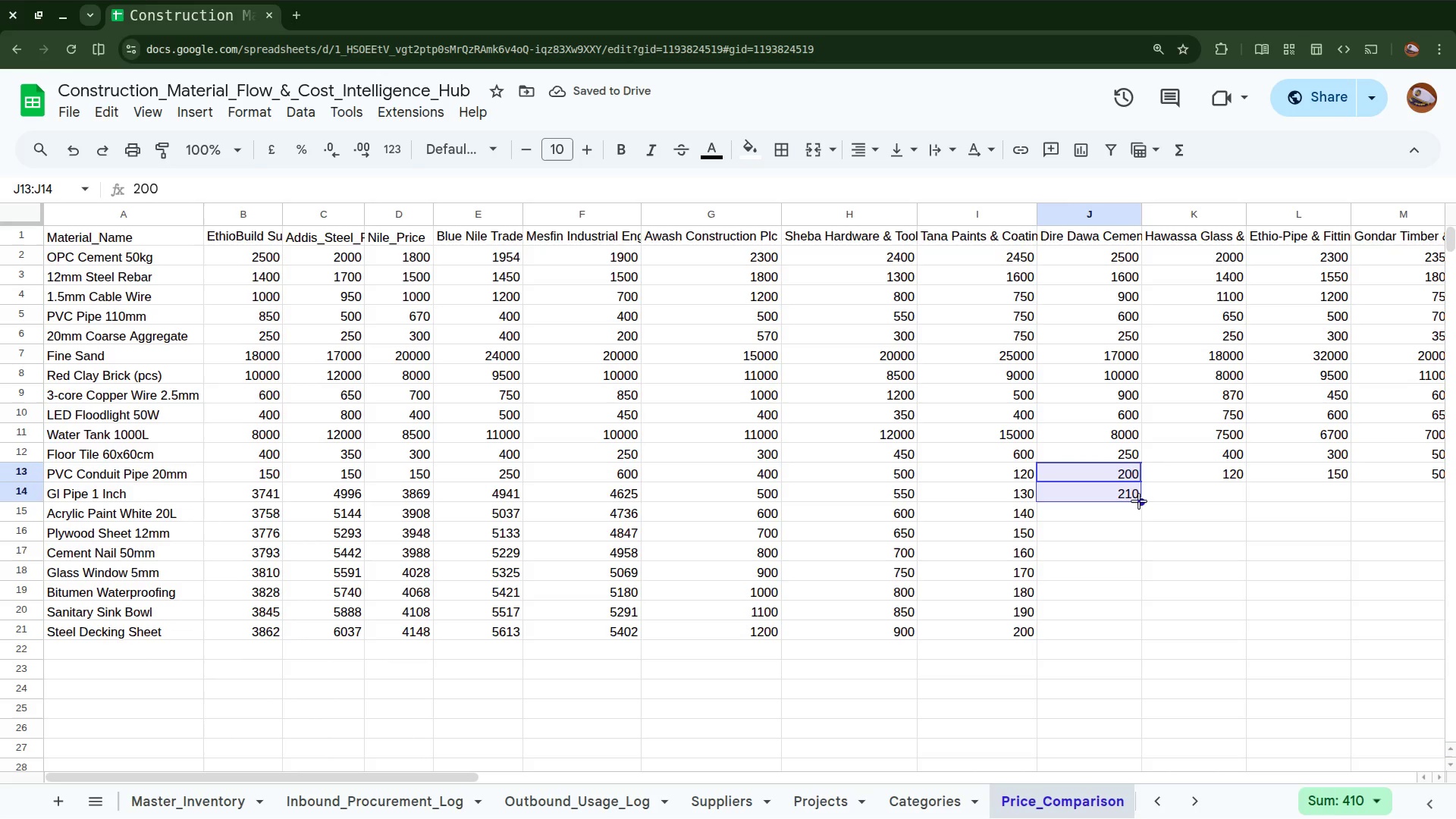 
left_click_drag(start_coordinate=[1139, 501], to_coordinate=[1127, 628])
 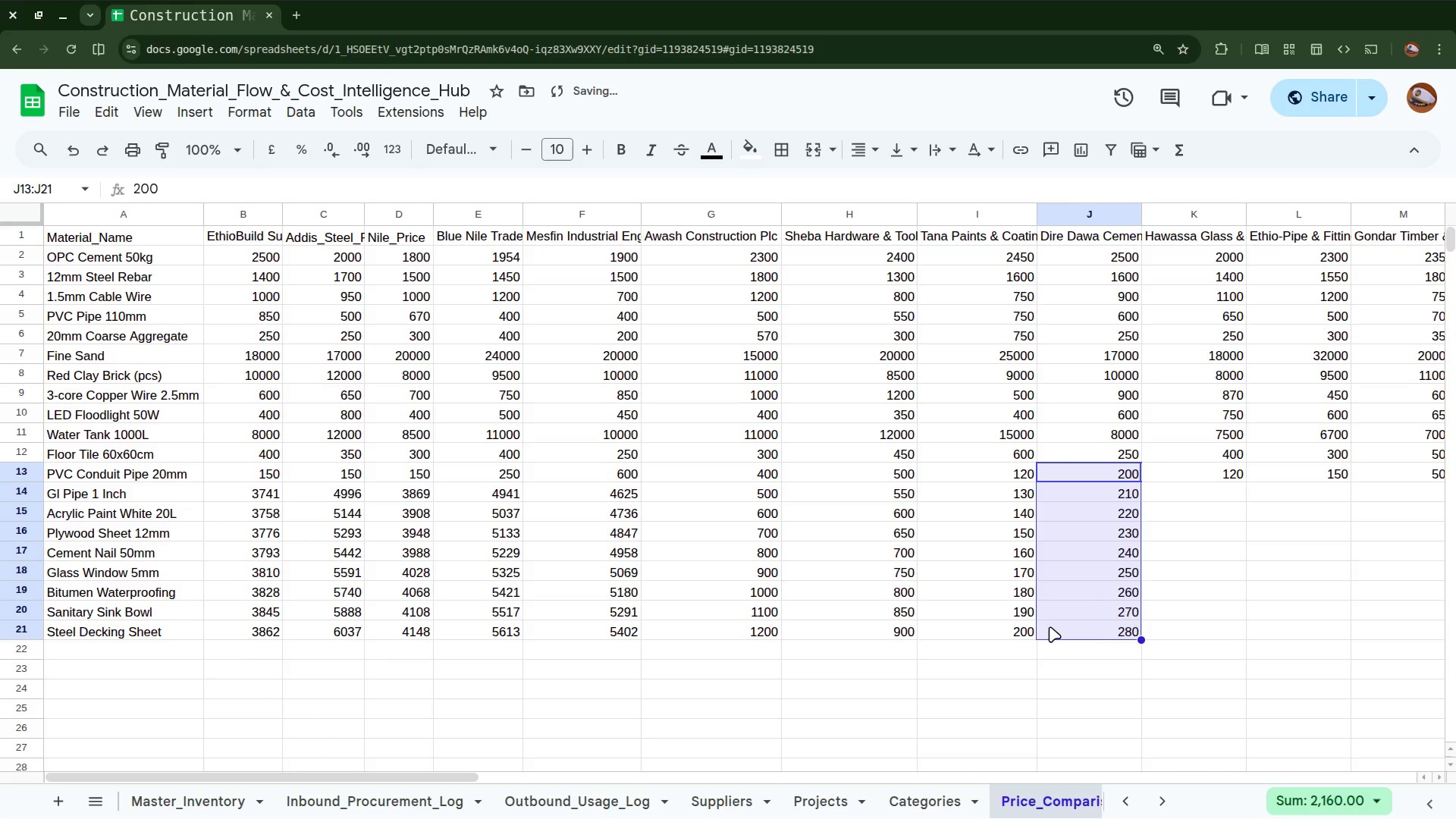 
scroll: coordinate [1050, 626], scroll_direction: down, amount: 10.0
 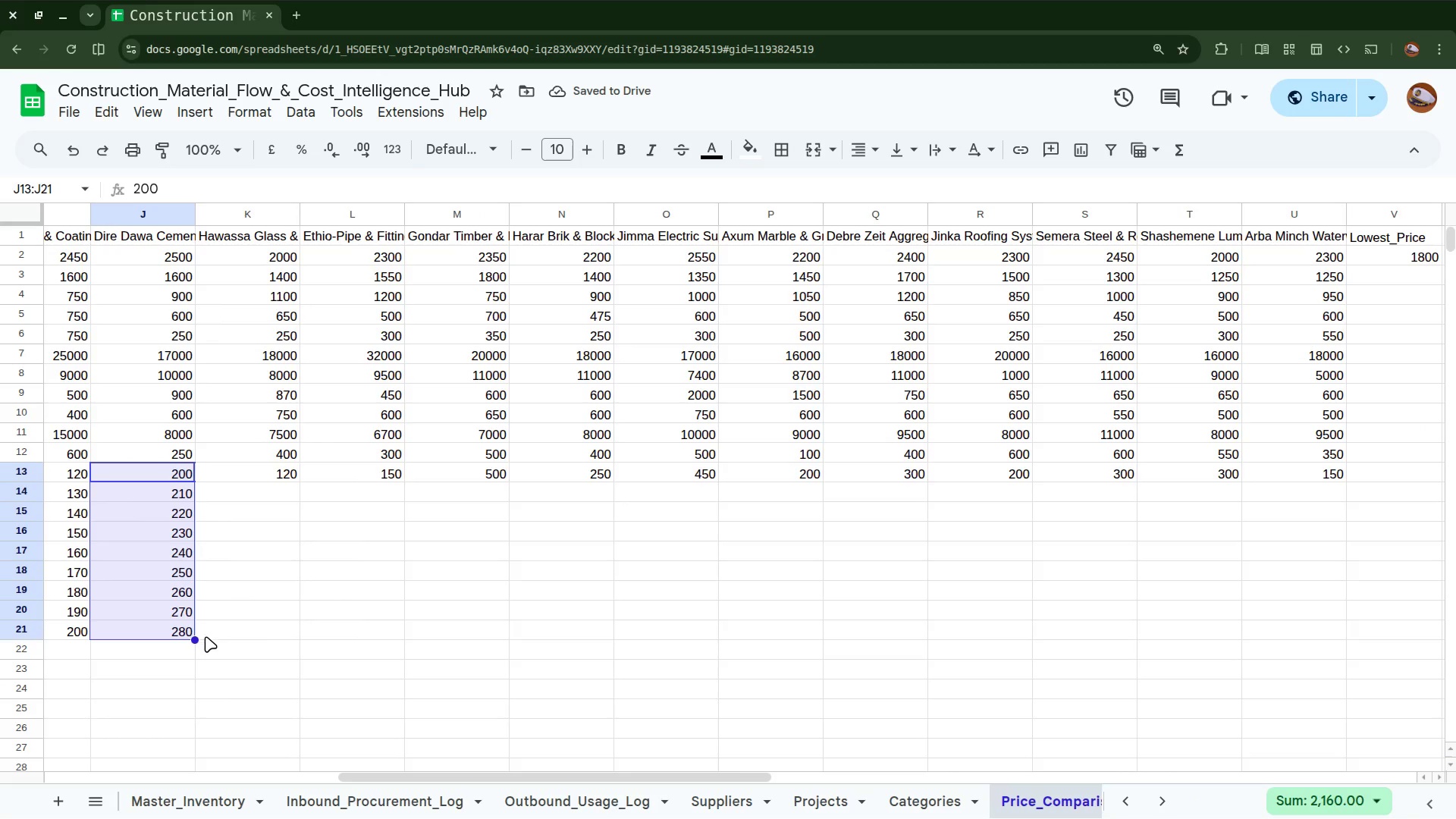 
left_click_drag(start_coordinate=[196, 636], to_coordinate=[1303, 634])
 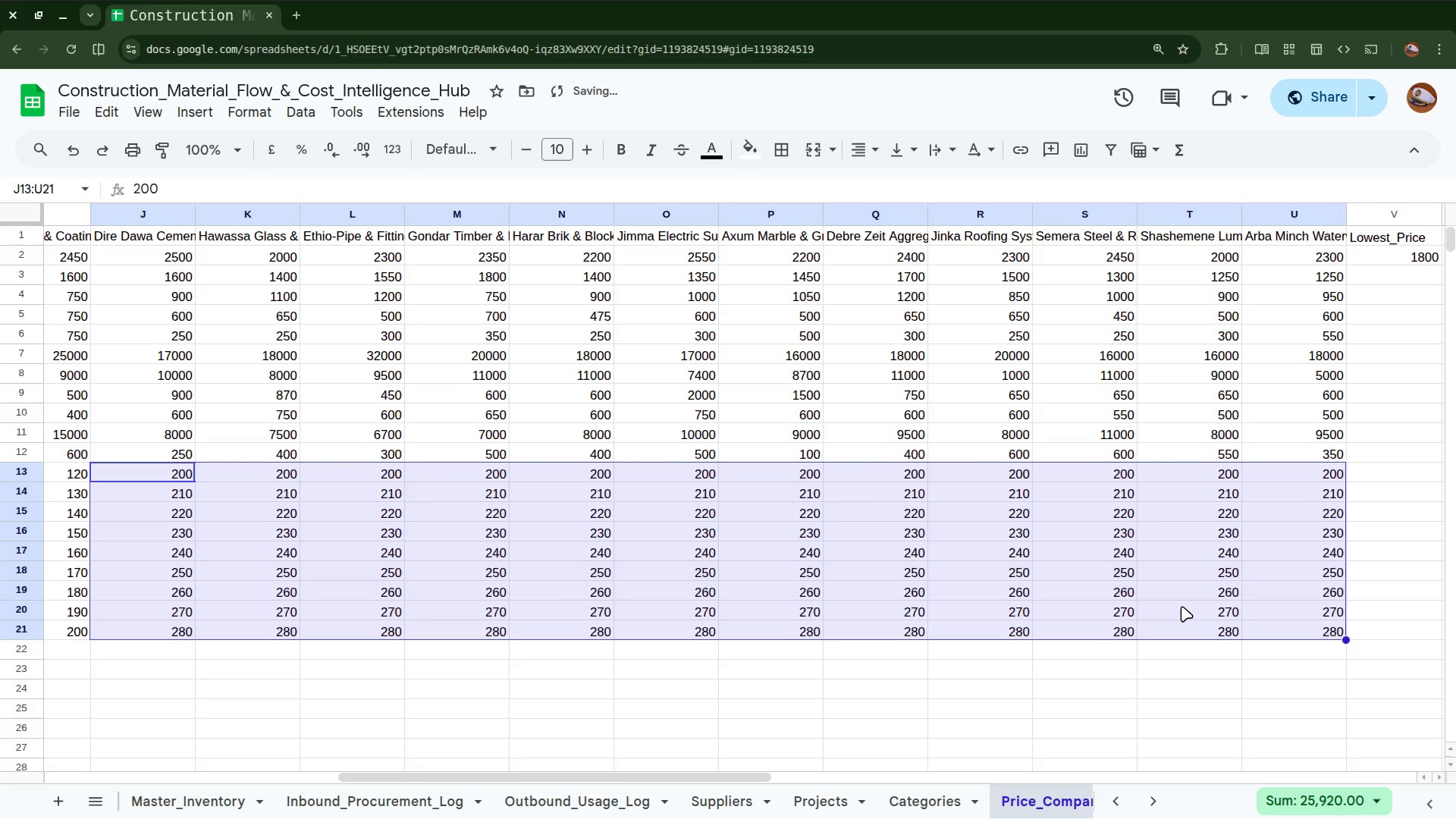 
scroll: coordinate [1135, 620], scroll_direction: down, amount: 6.0
 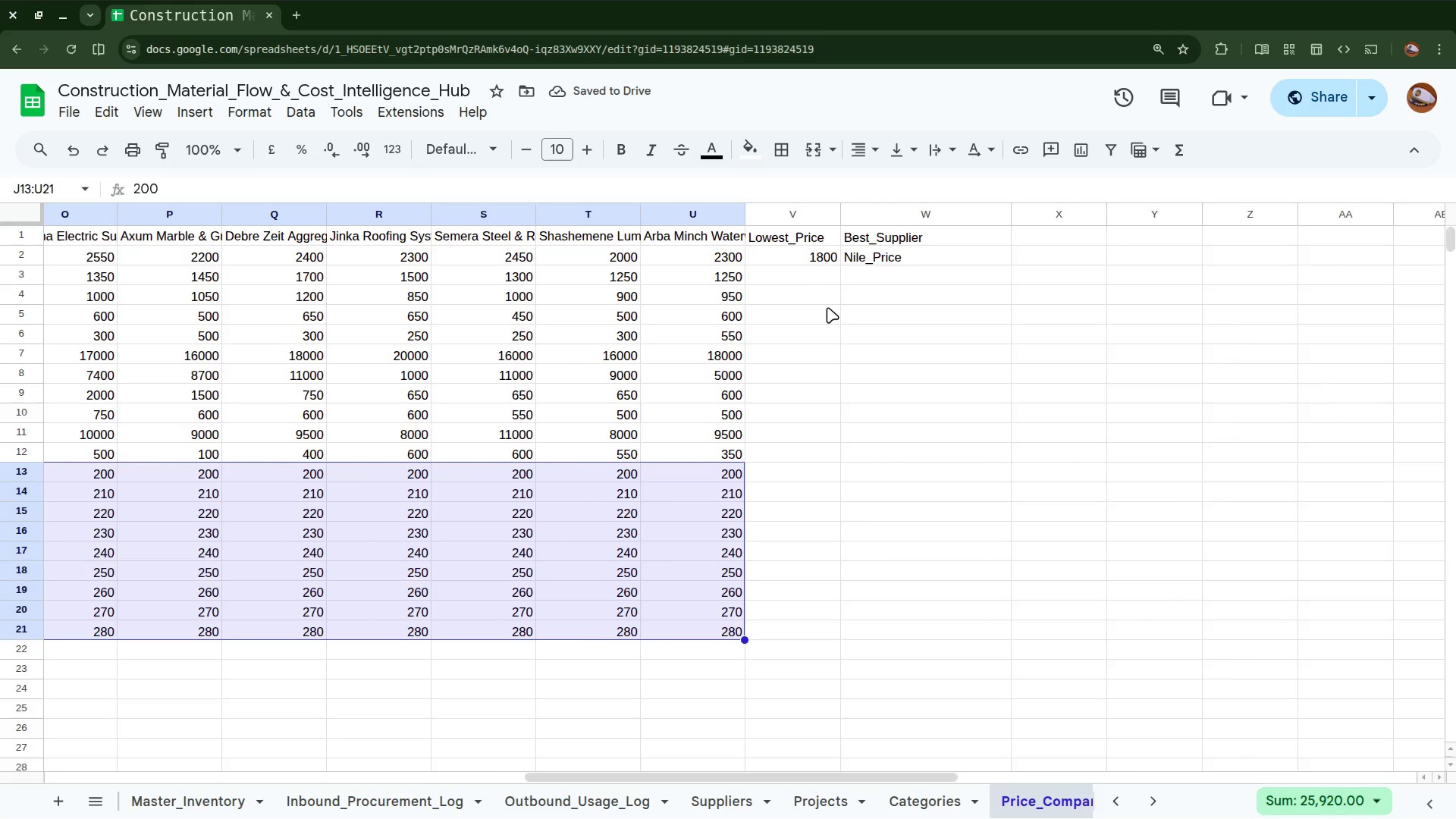 
left_click([813, 272])
 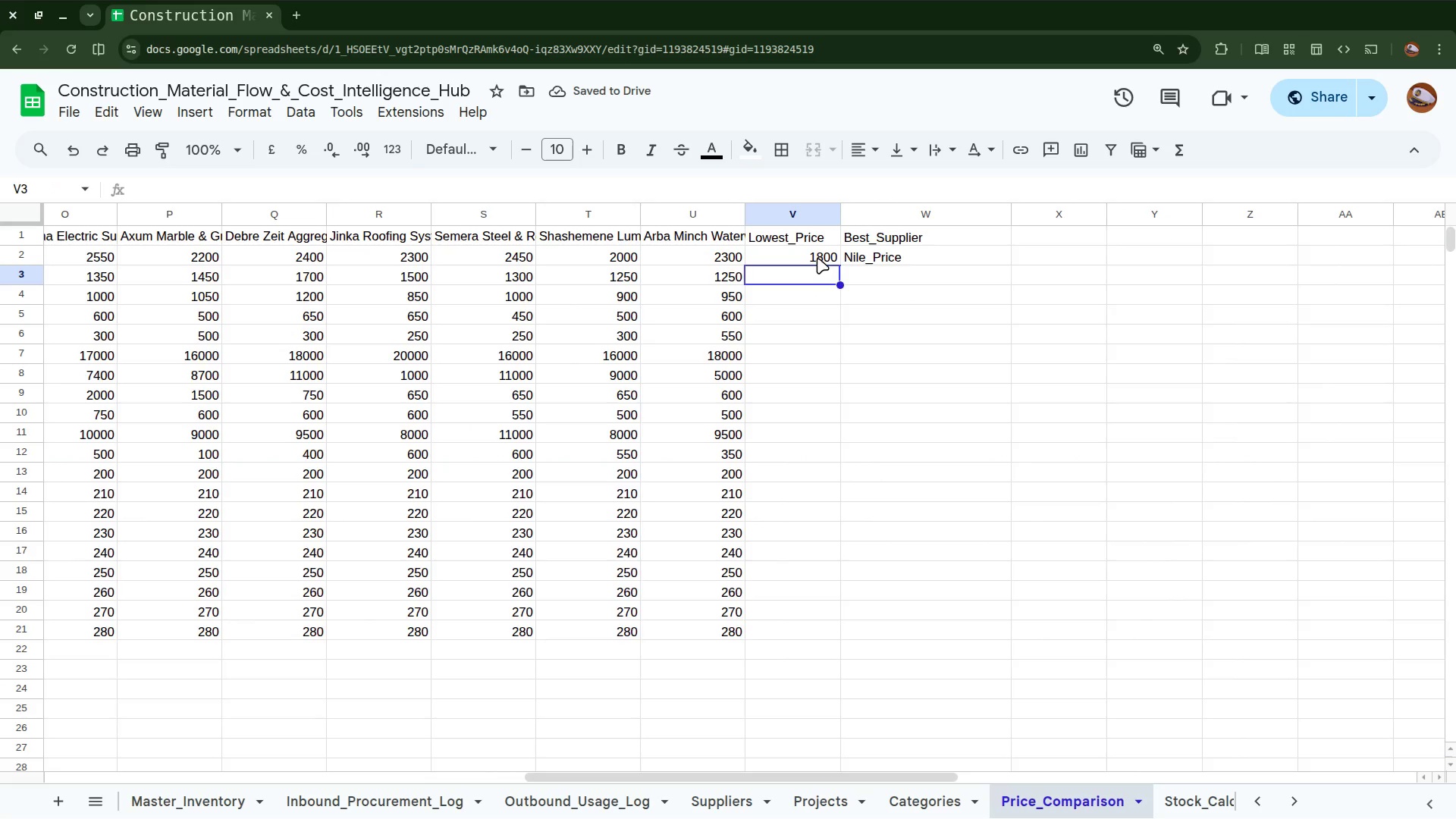 
left_click([818, 257])
 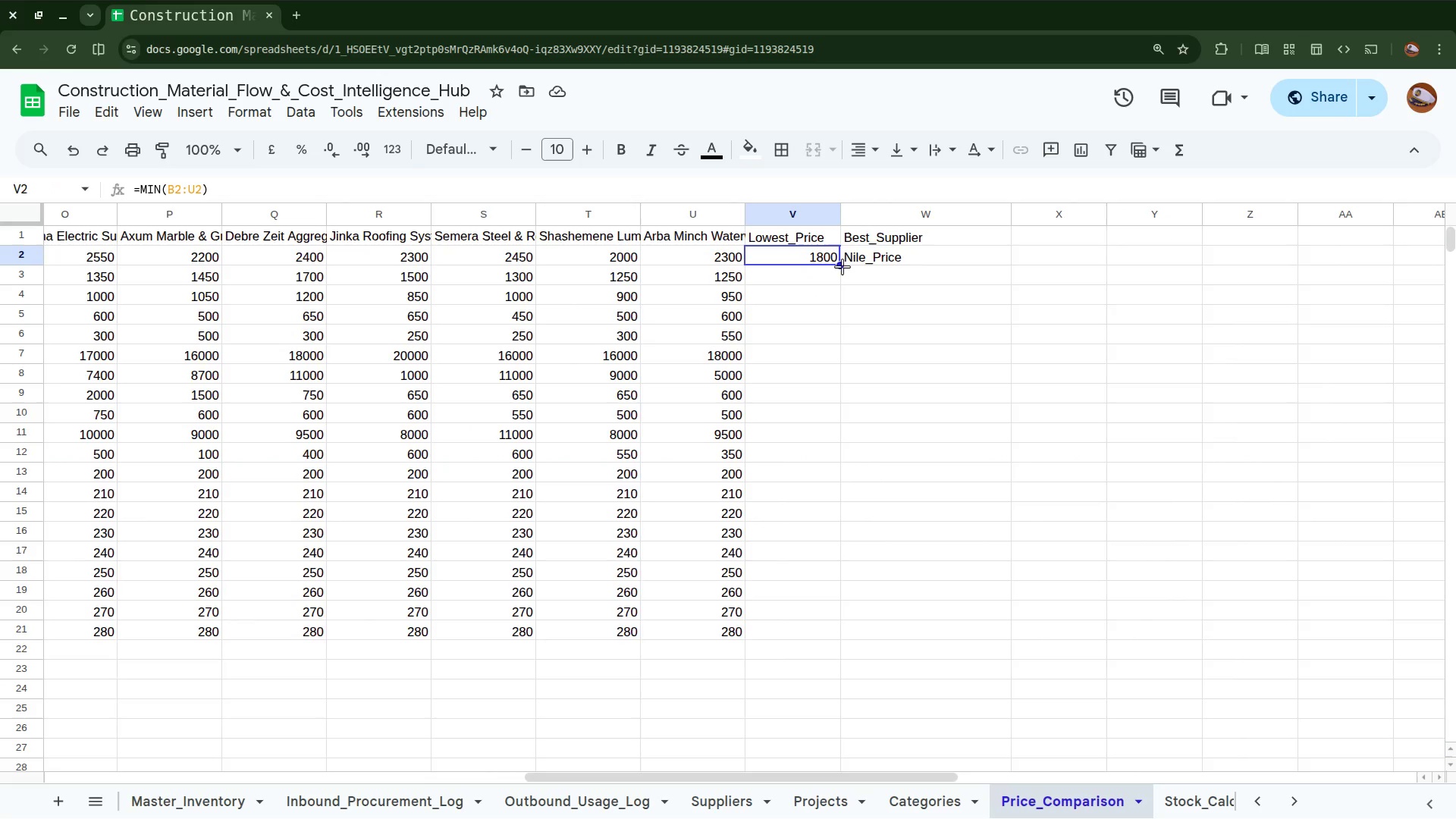 
left_click_drag(start_coordinate=[837, 265], to_coordinate=[814, 632])
 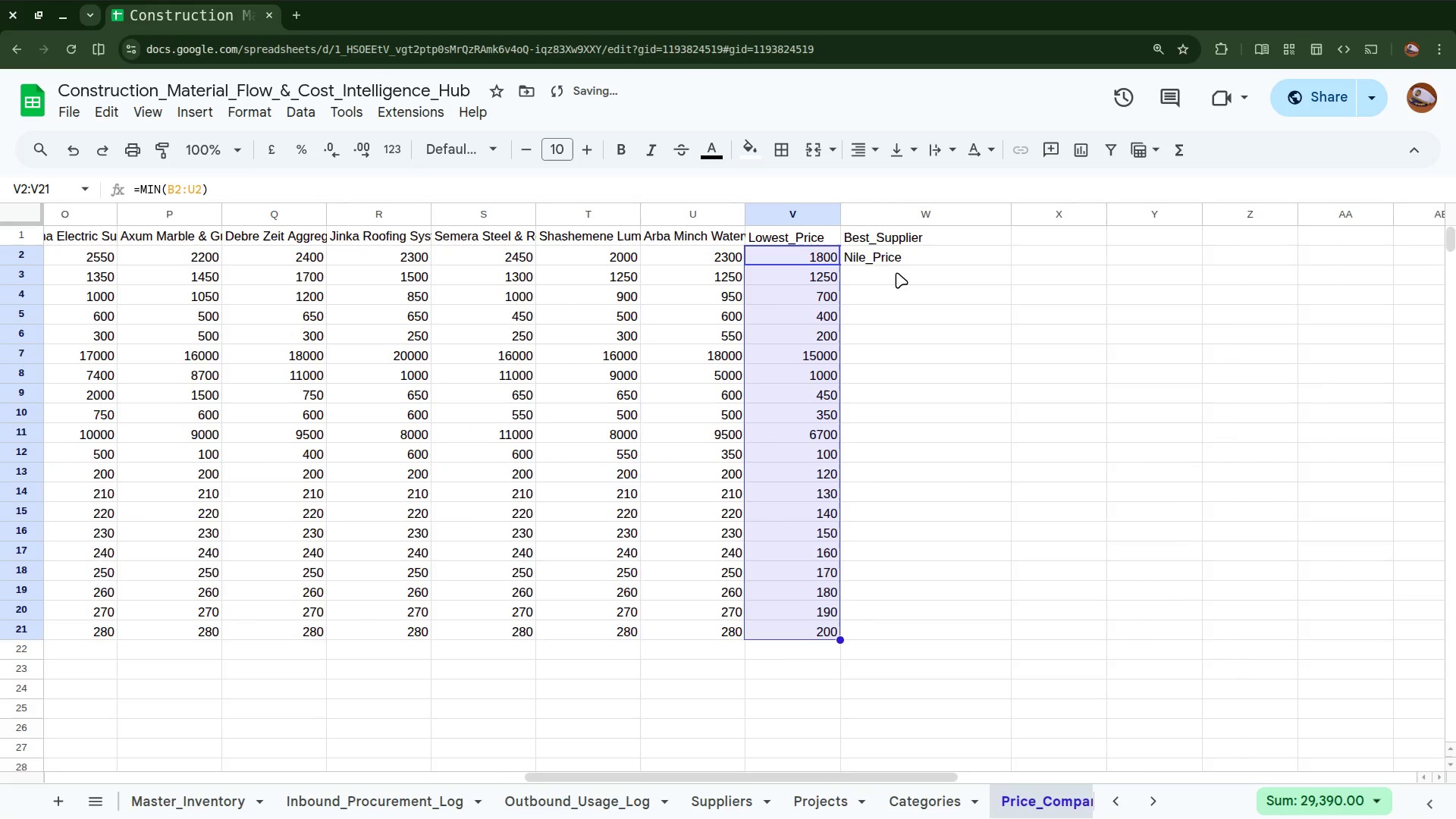 
left_click([902, 258])
 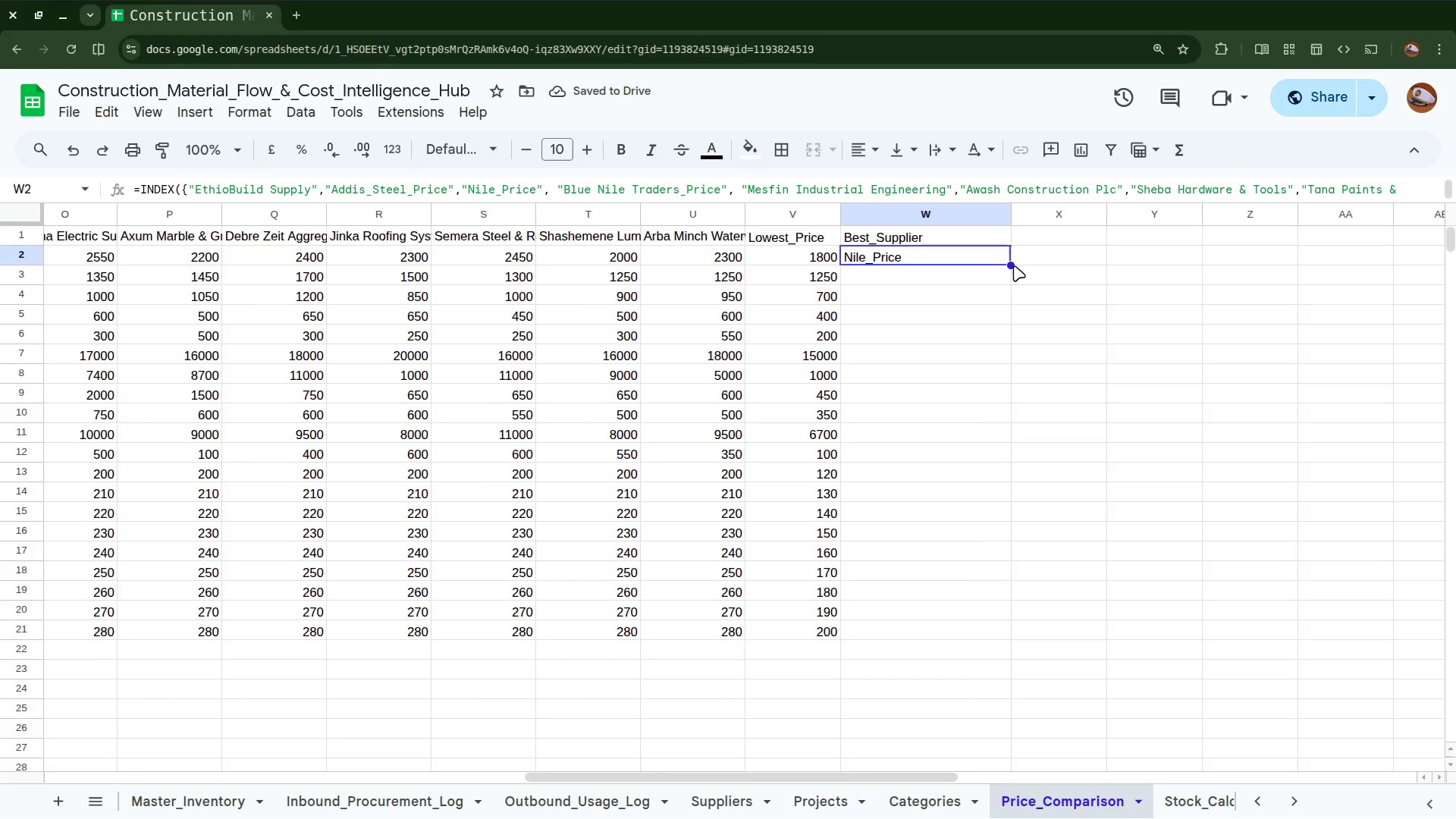 
left_click_drag(start_coordinate=[1009, 265], to_coordinate=[955, 629])
 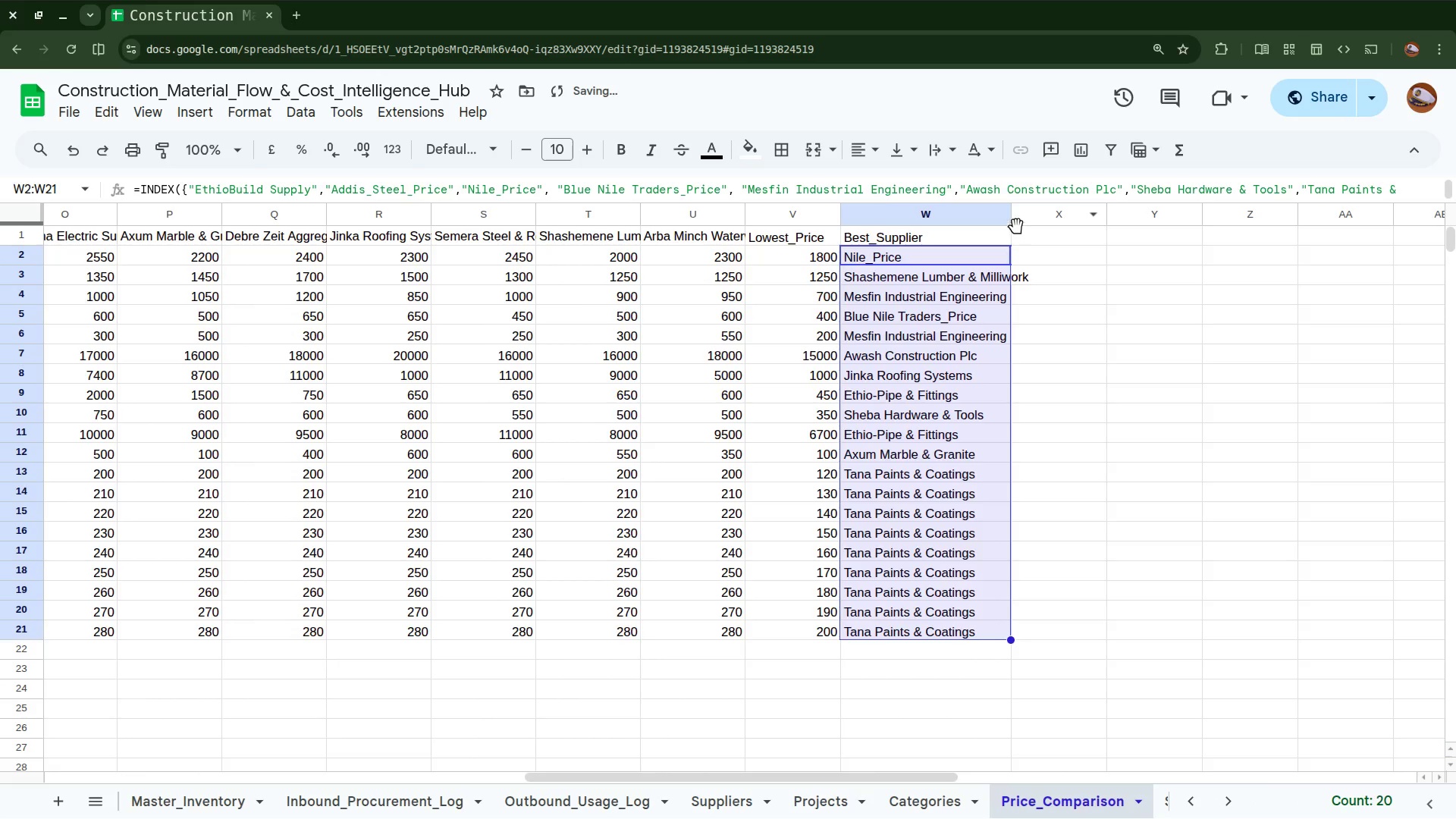 
double_click([1014, 216])
 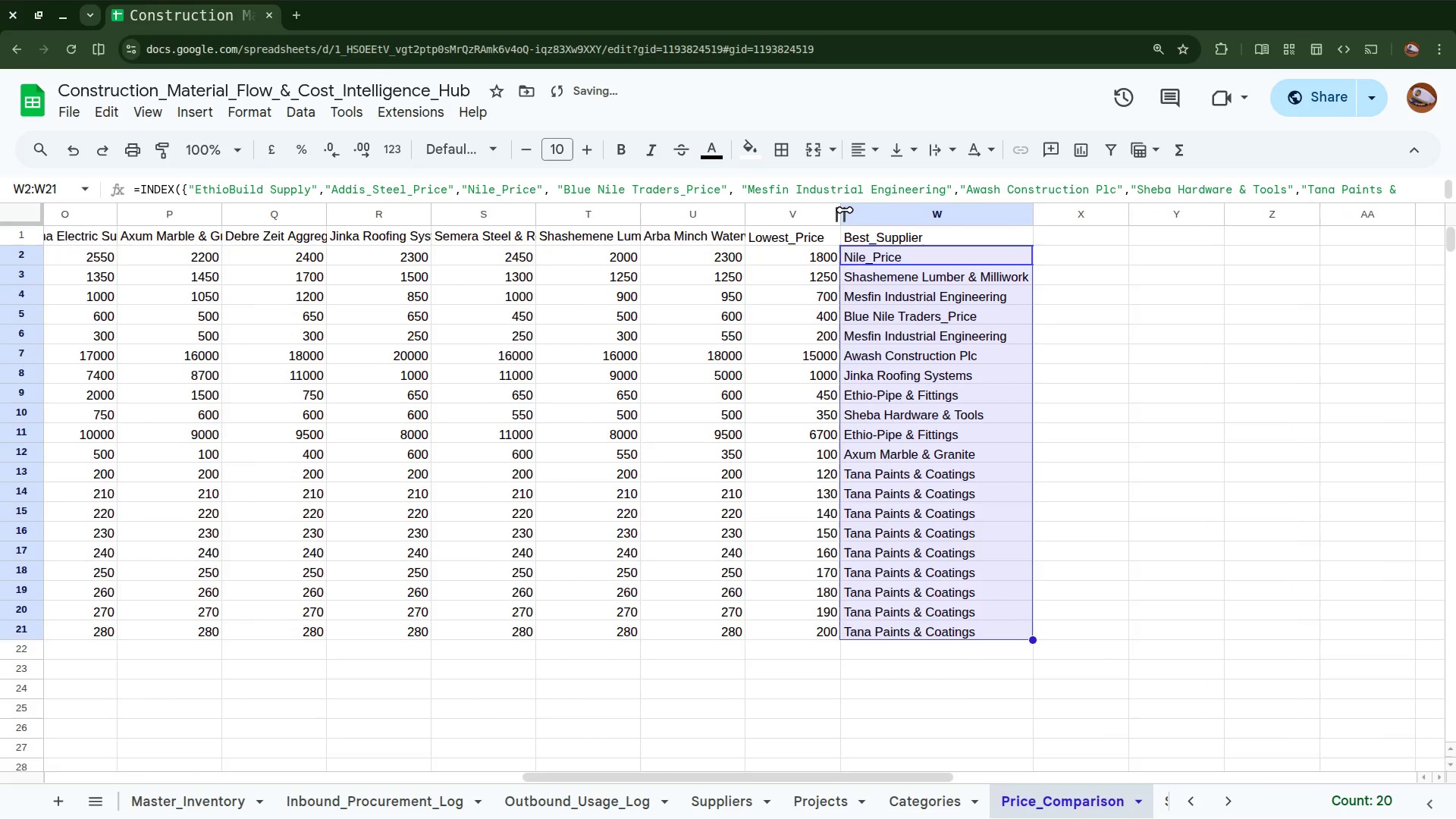 
double_click([846, 210])
 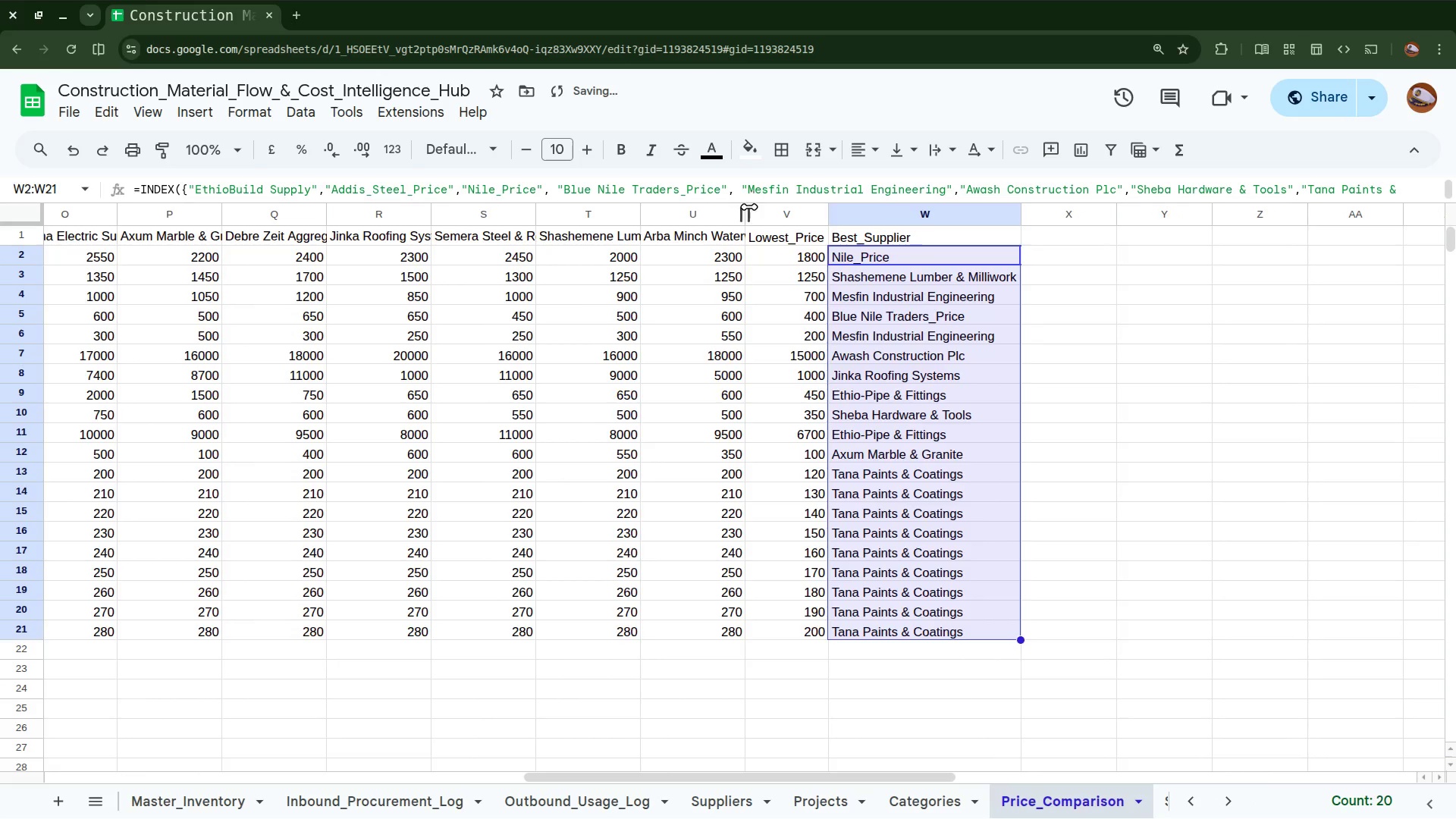 
double_click([747, 211])
 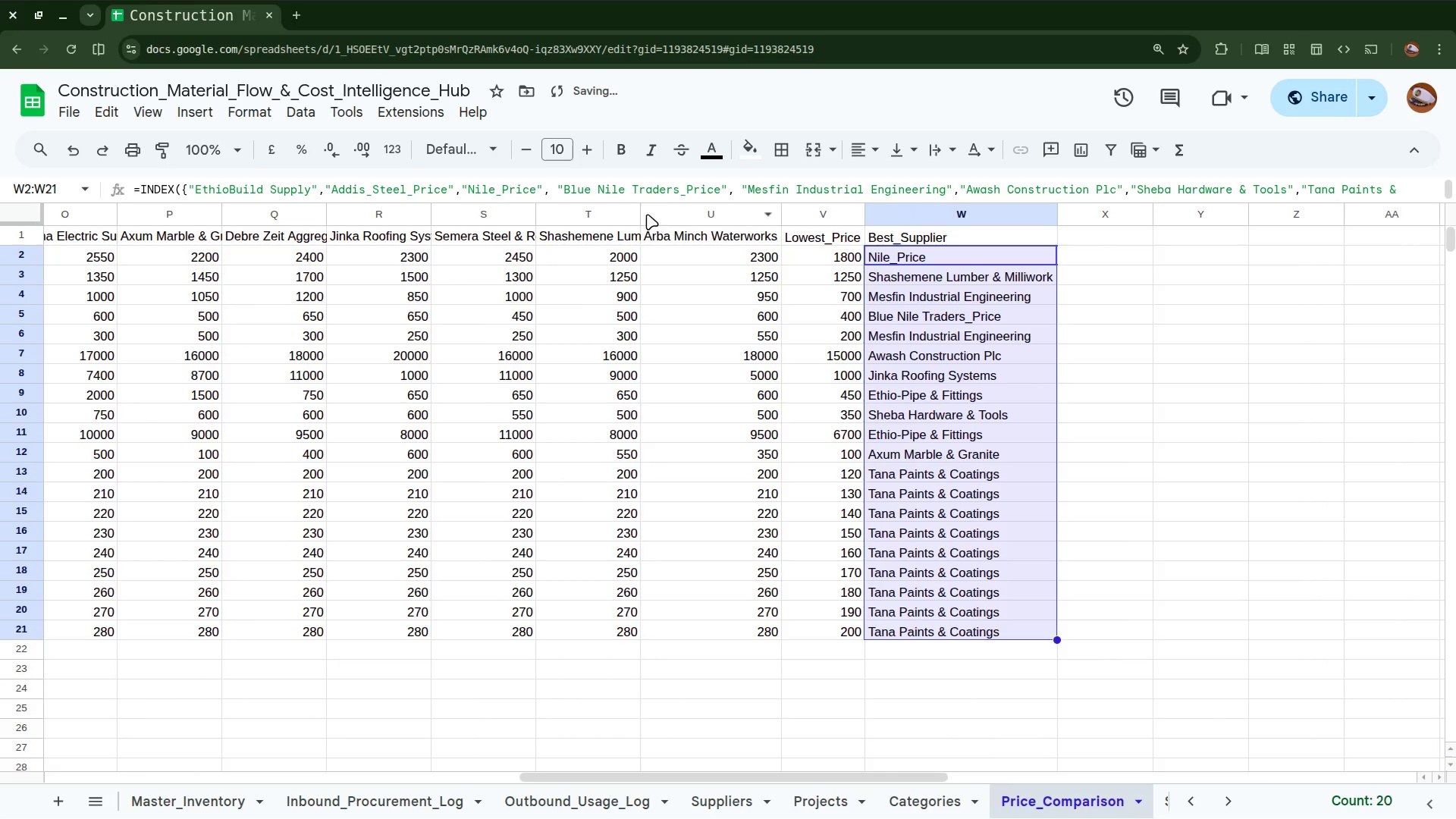 
double_click([638, 204])
 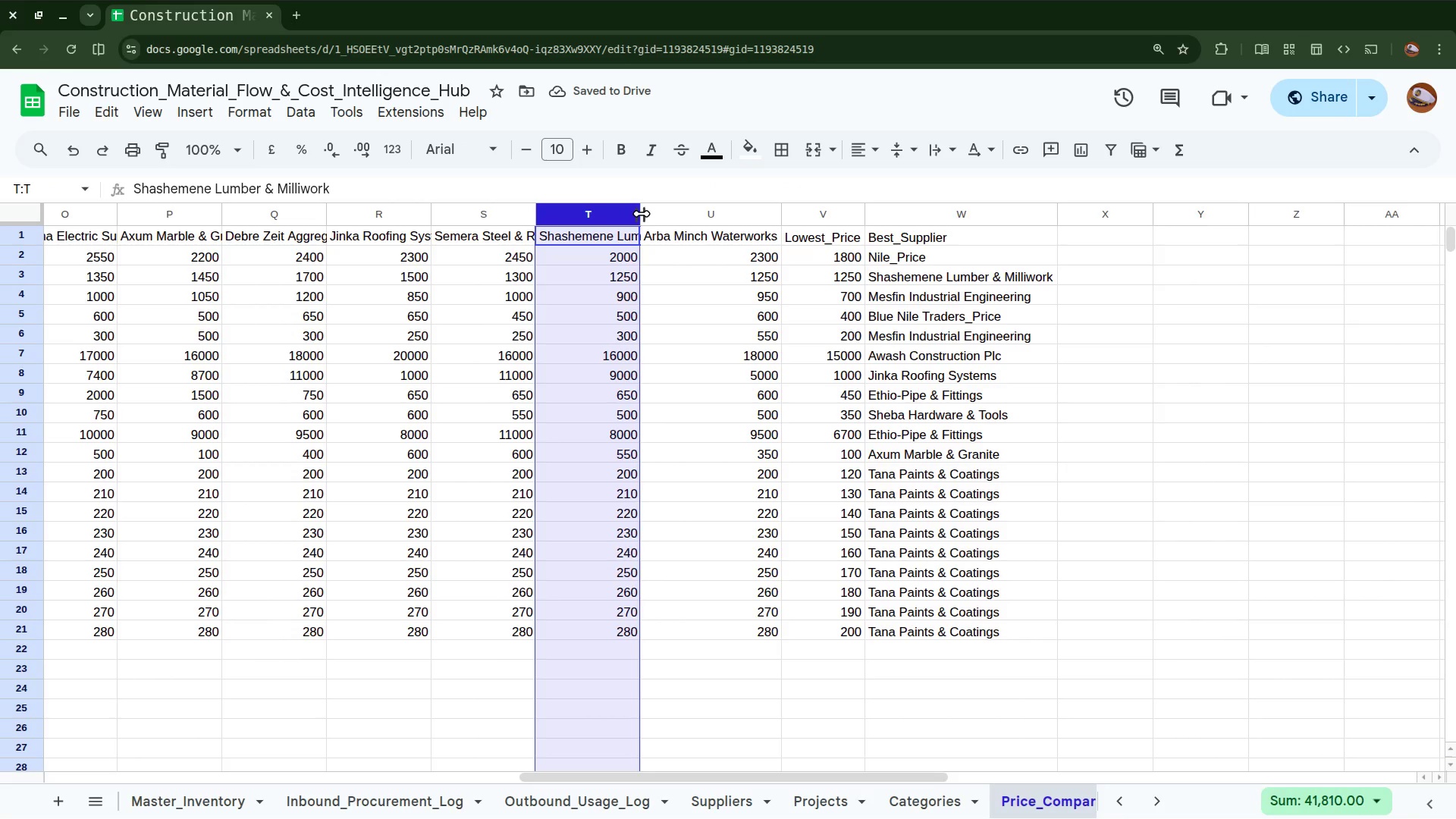 
double_click([642, 214])
 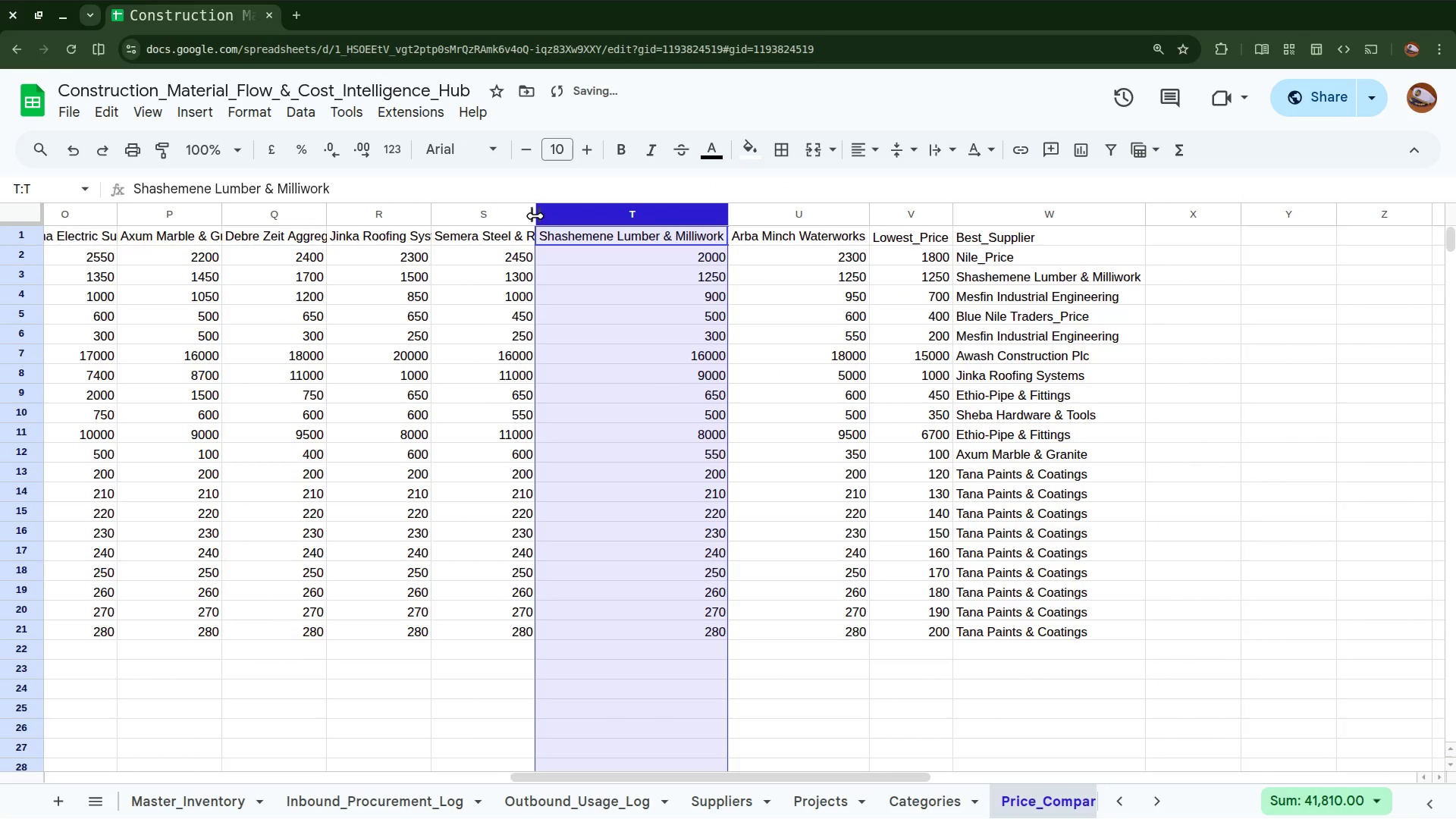 
double_click([535, 216])
 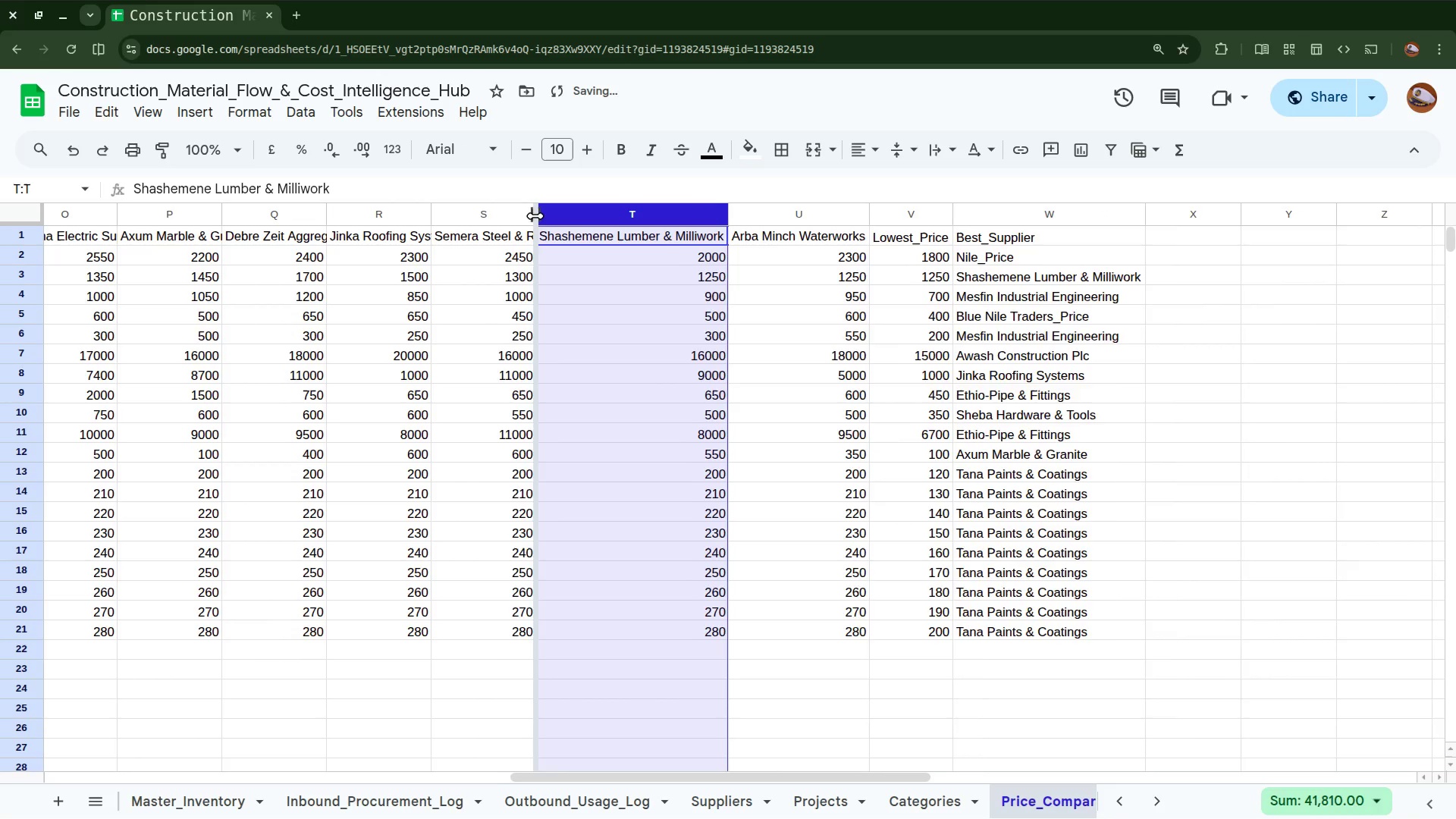 
triple_click([535, 216])
 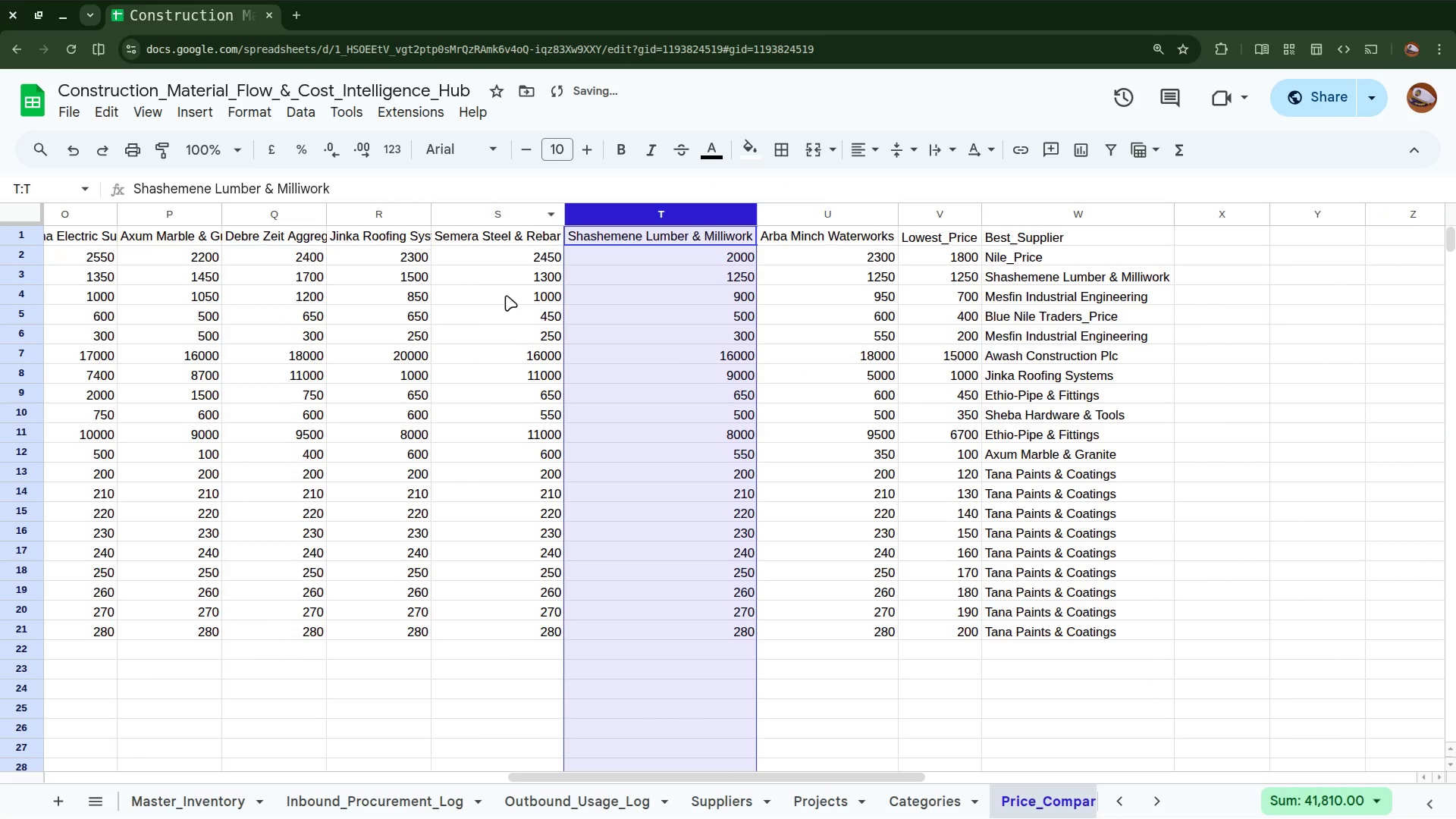 
left_click([496, 311])
 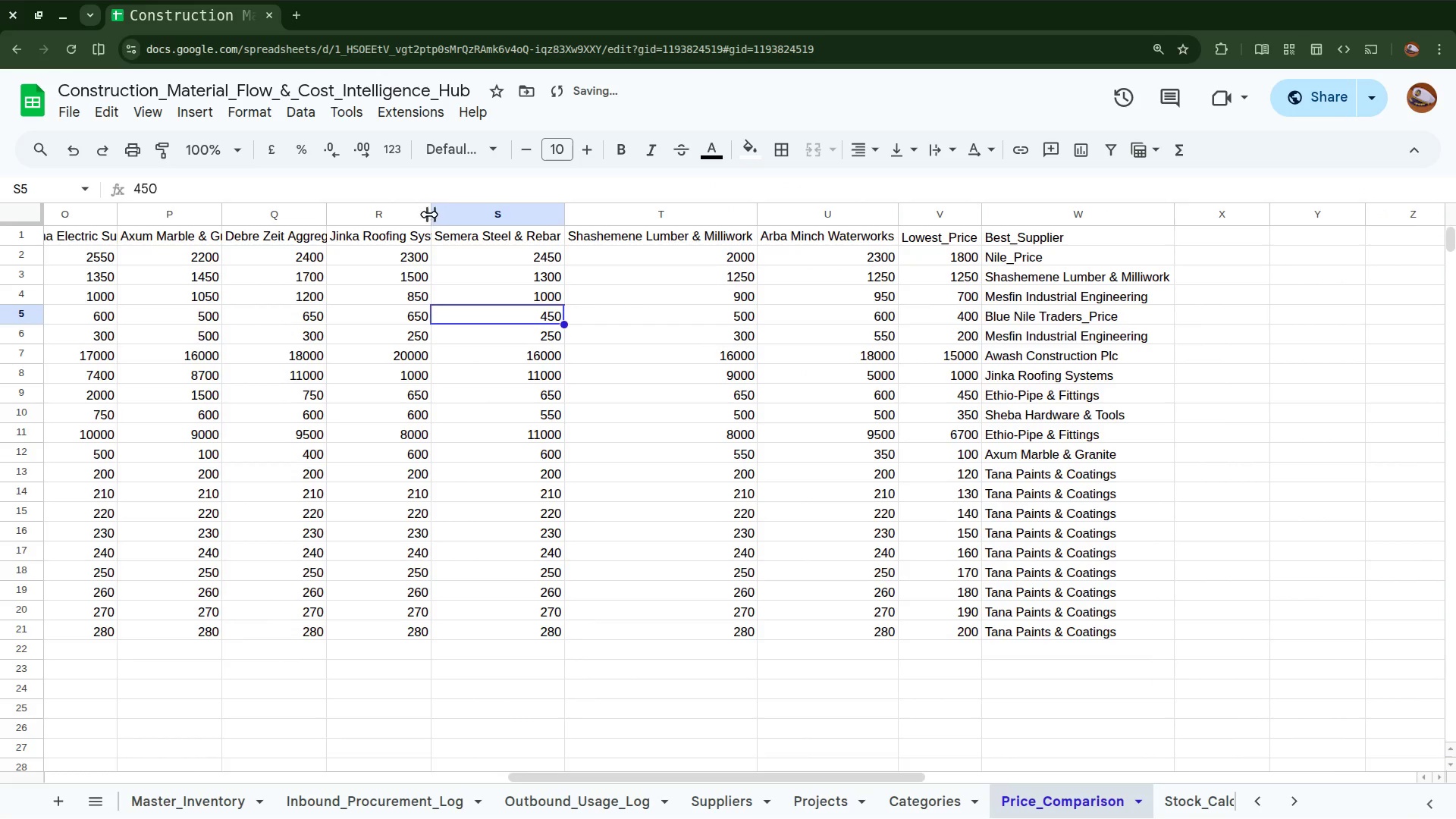 
double_click([429, 215])
 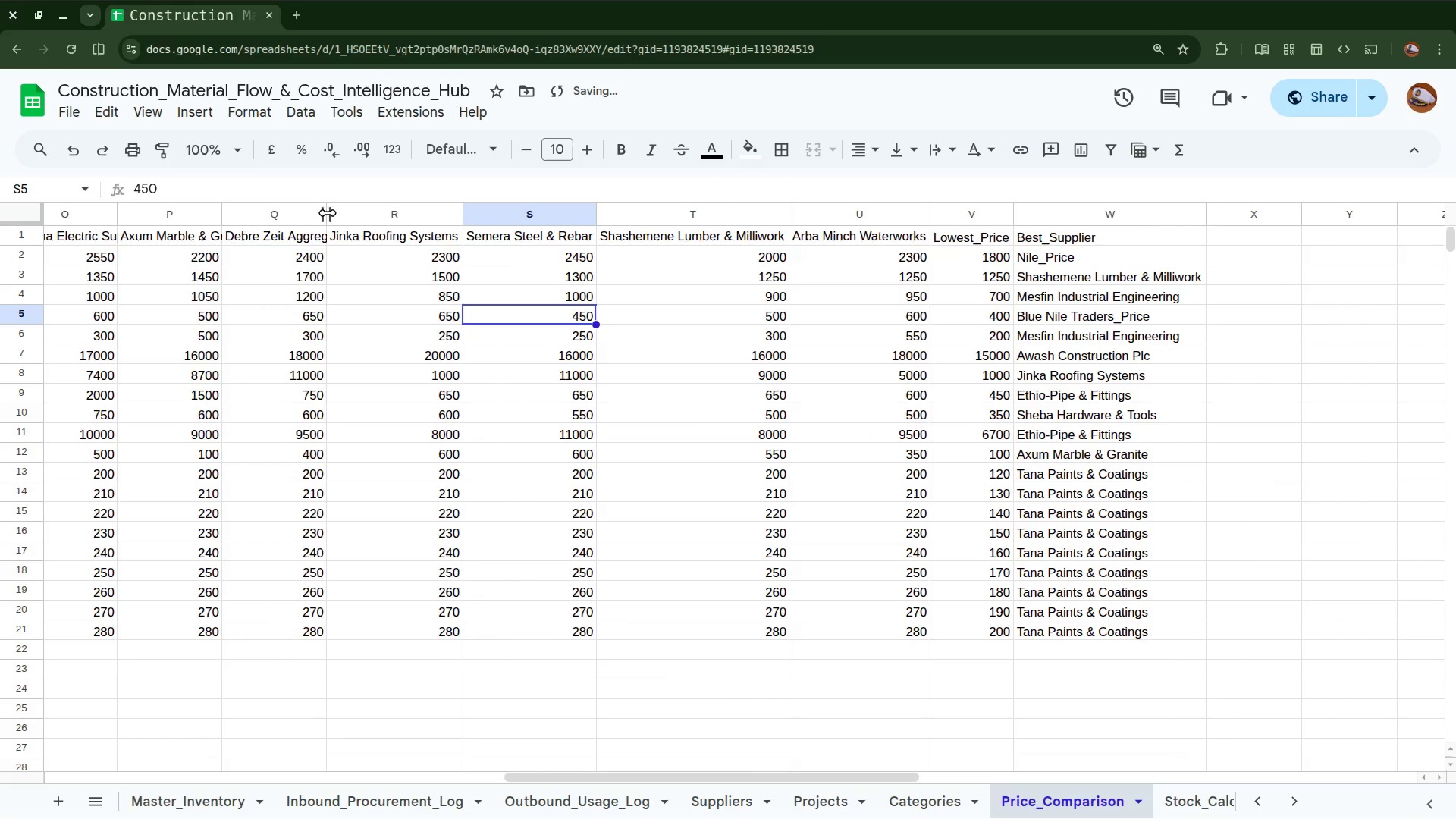 
double_click([327, 213])
 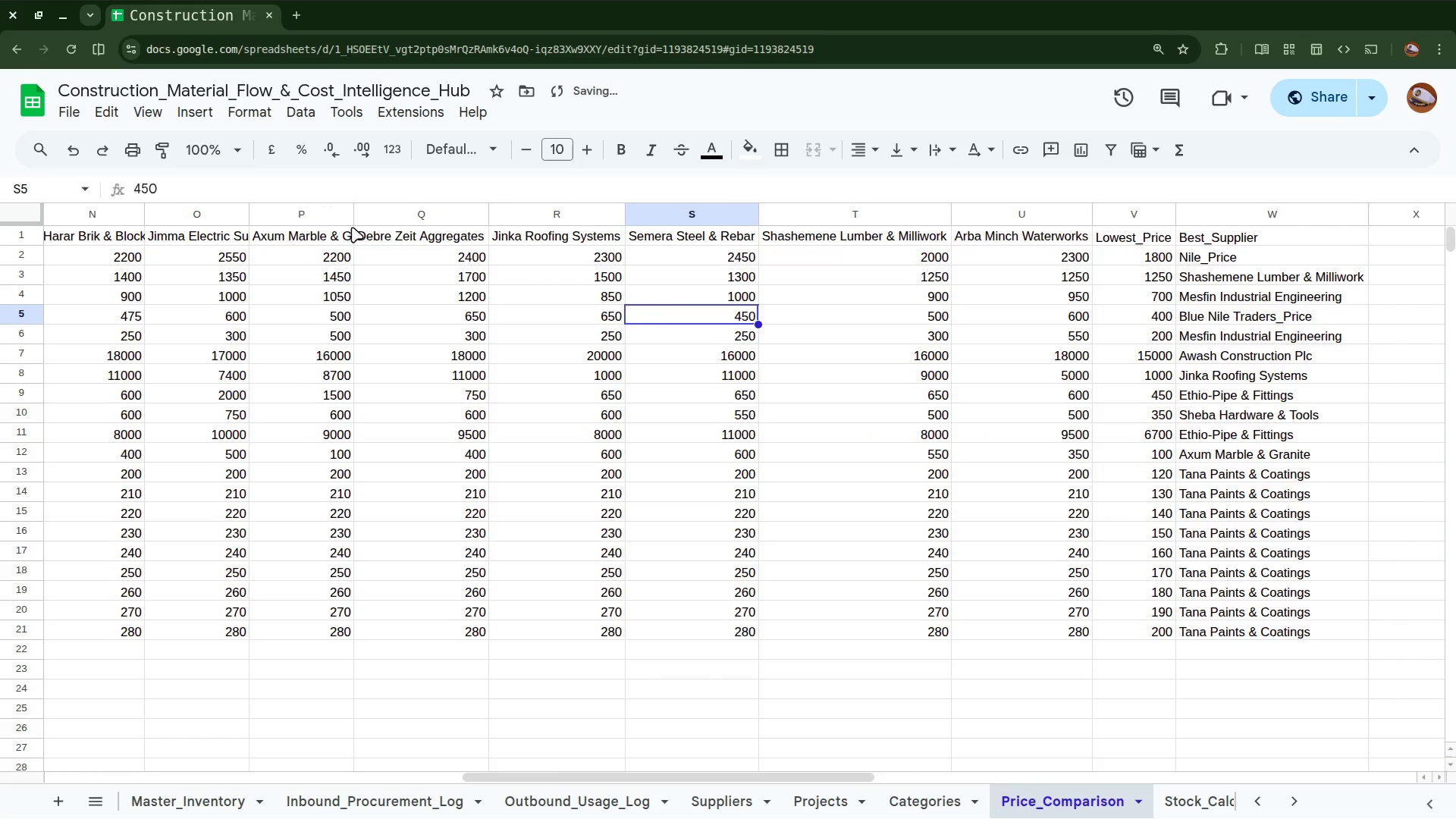 
left_click([358, 217])
 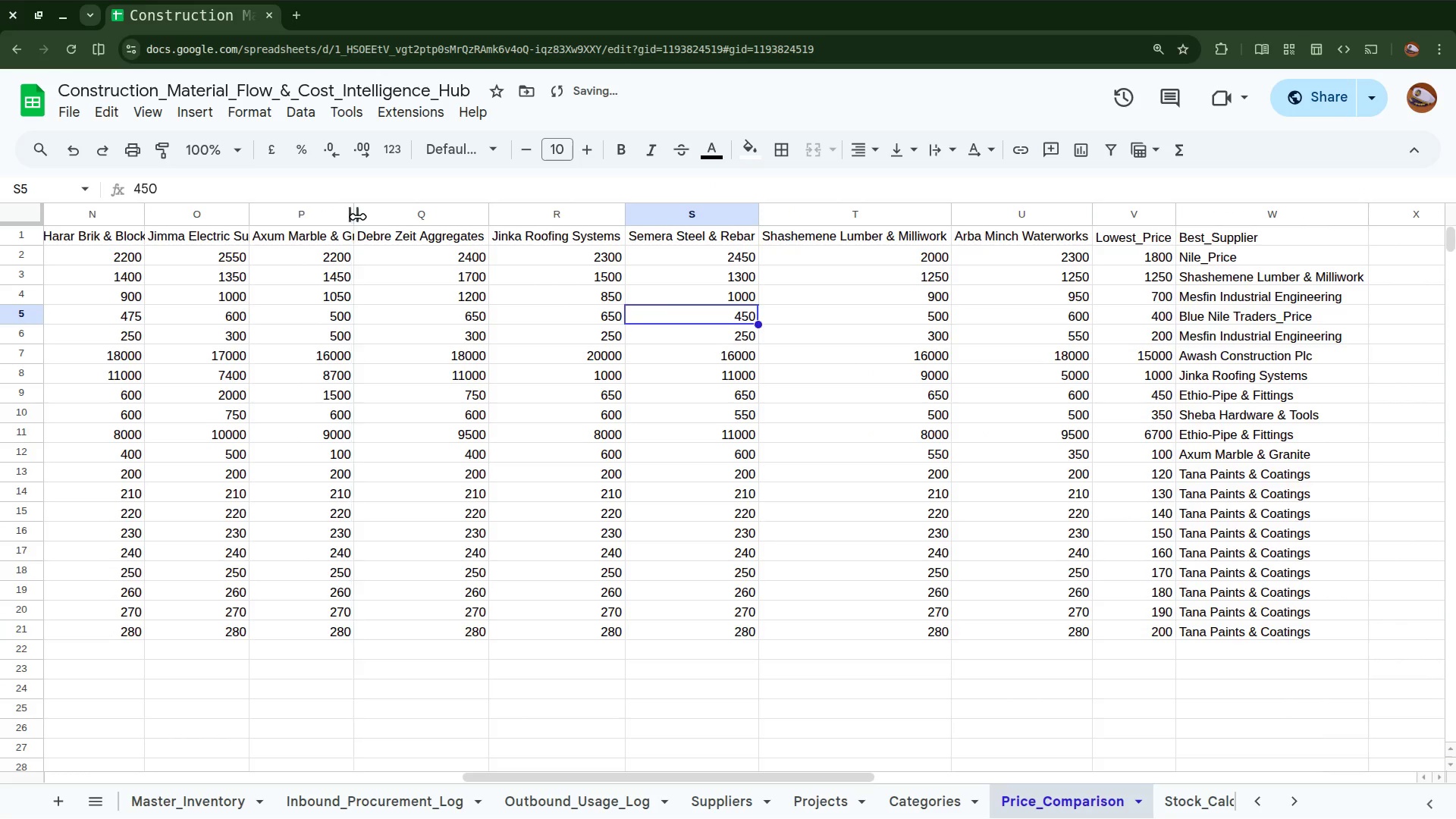 
left_click([358, 217])
 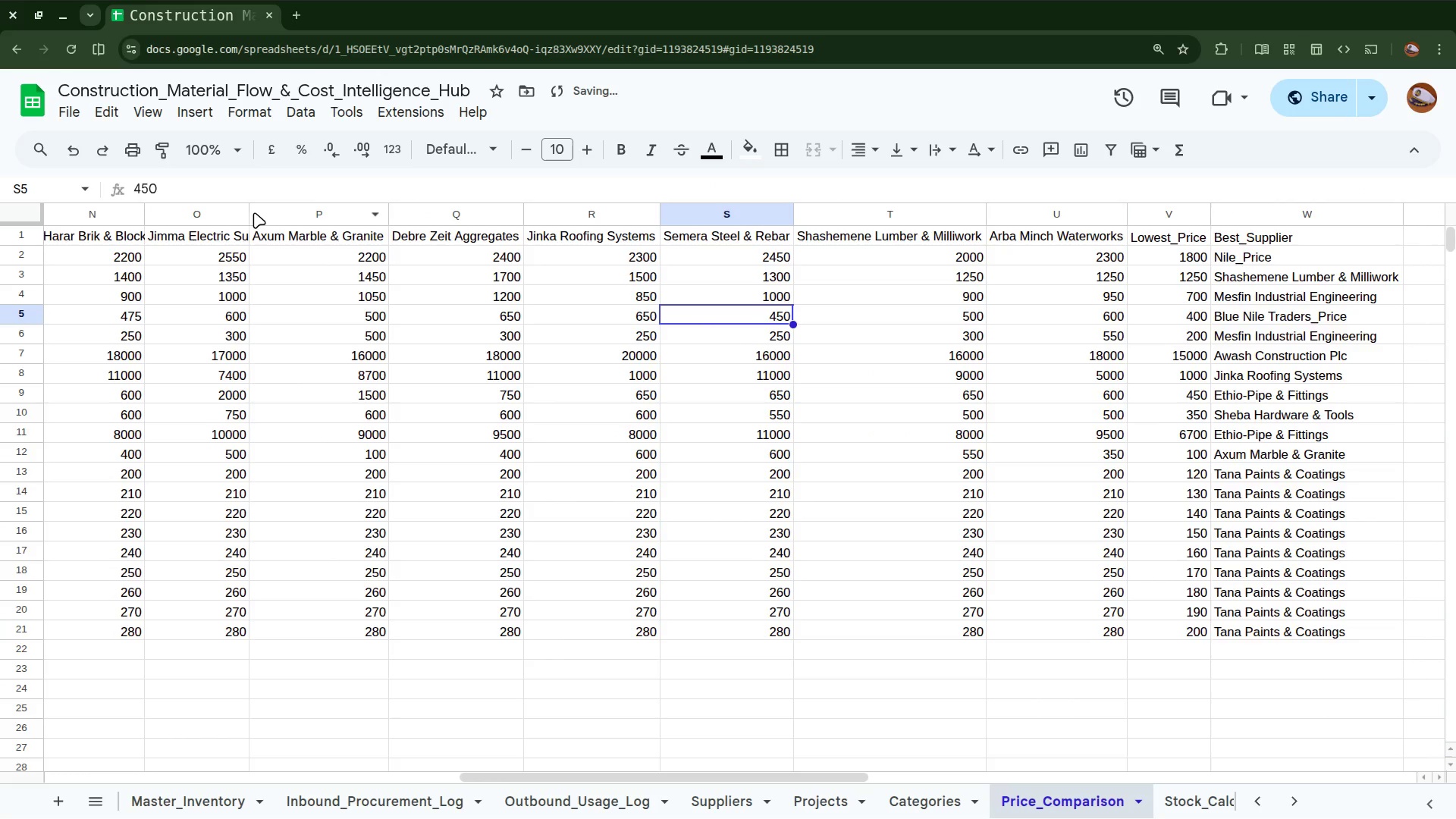 
left_click([249, 212])
 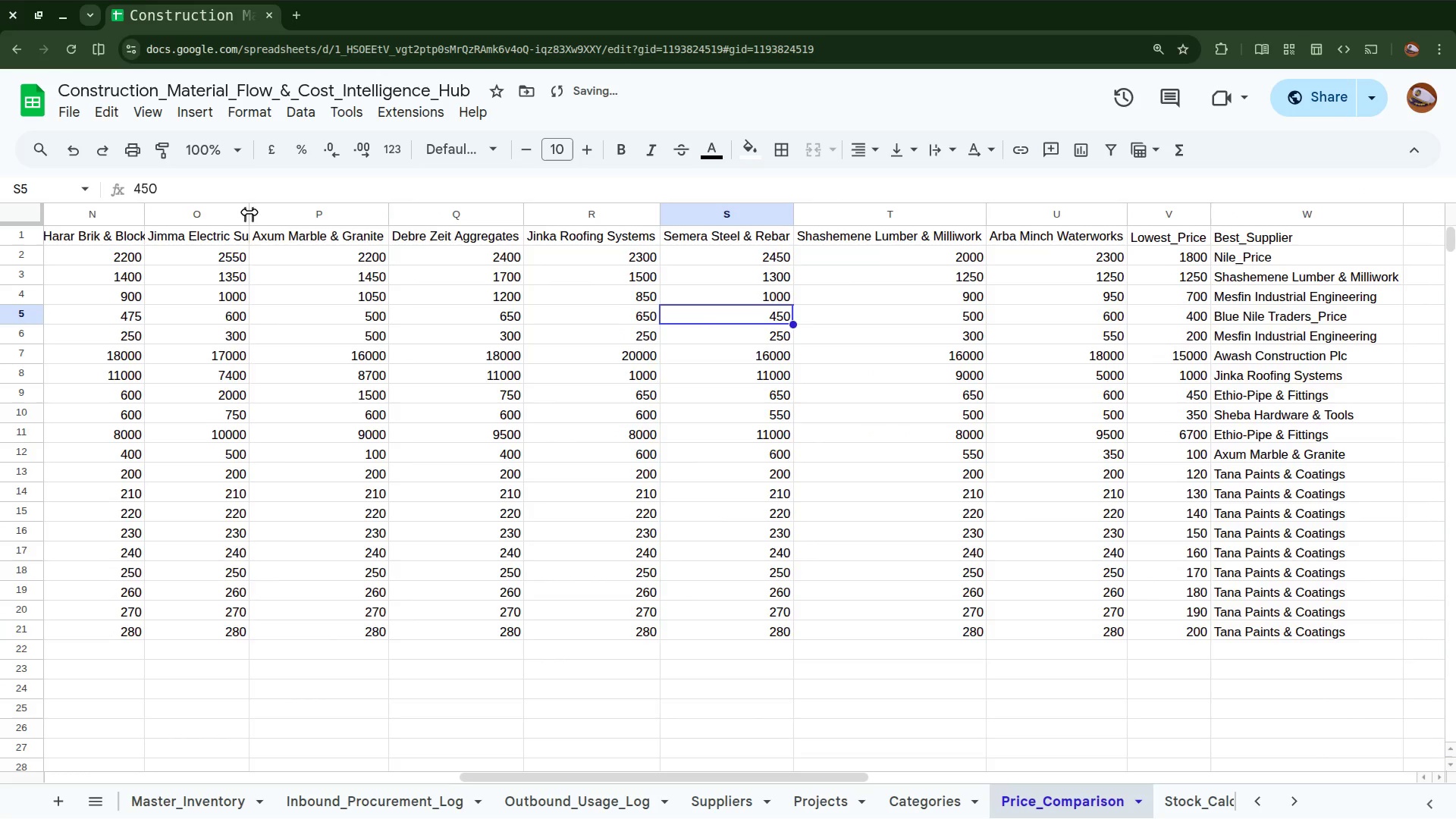 
left_click([249, 212])
 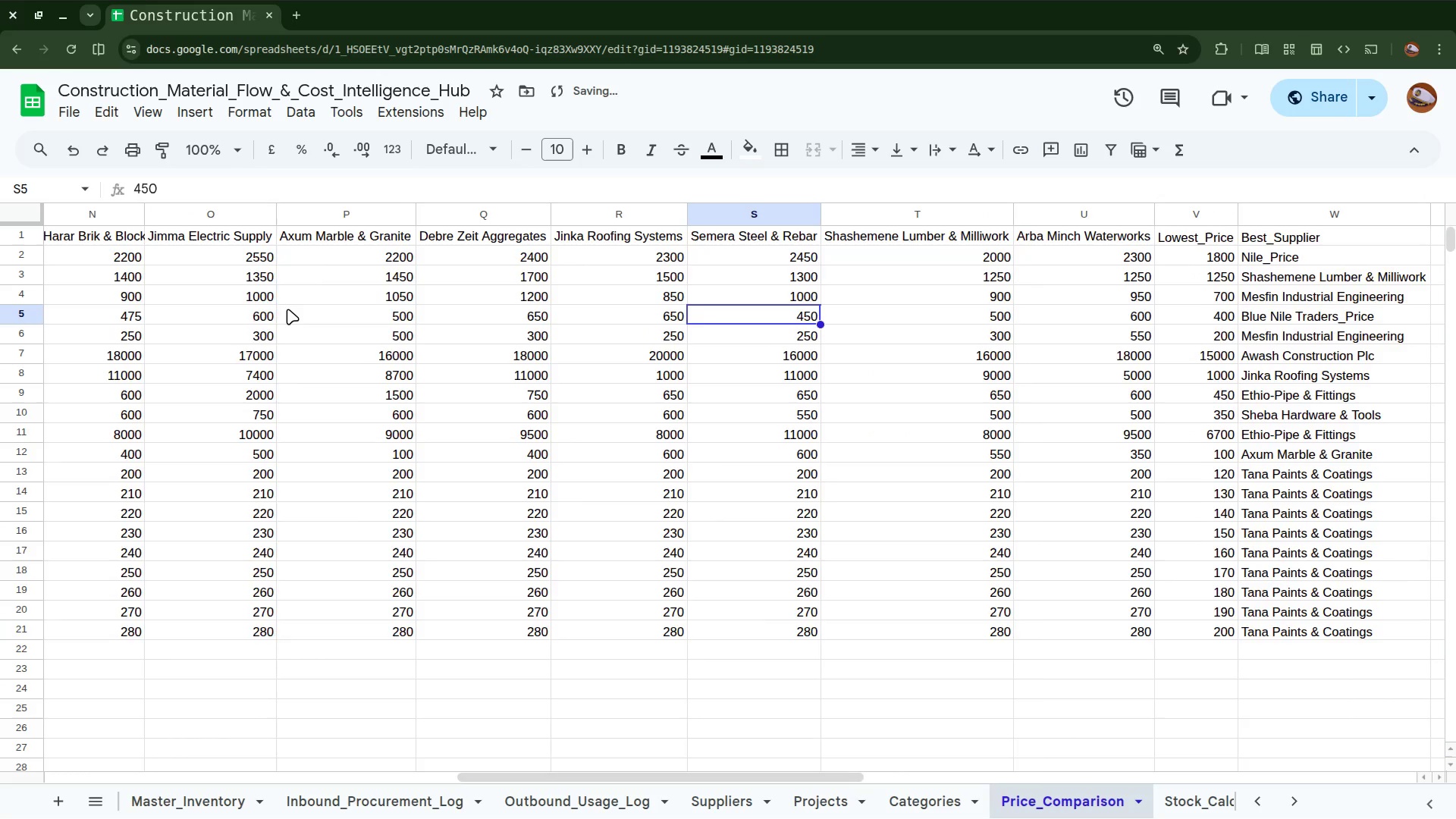 
scroll: coordinate [287, 309], scroll_direction: up, amount: 3.0
 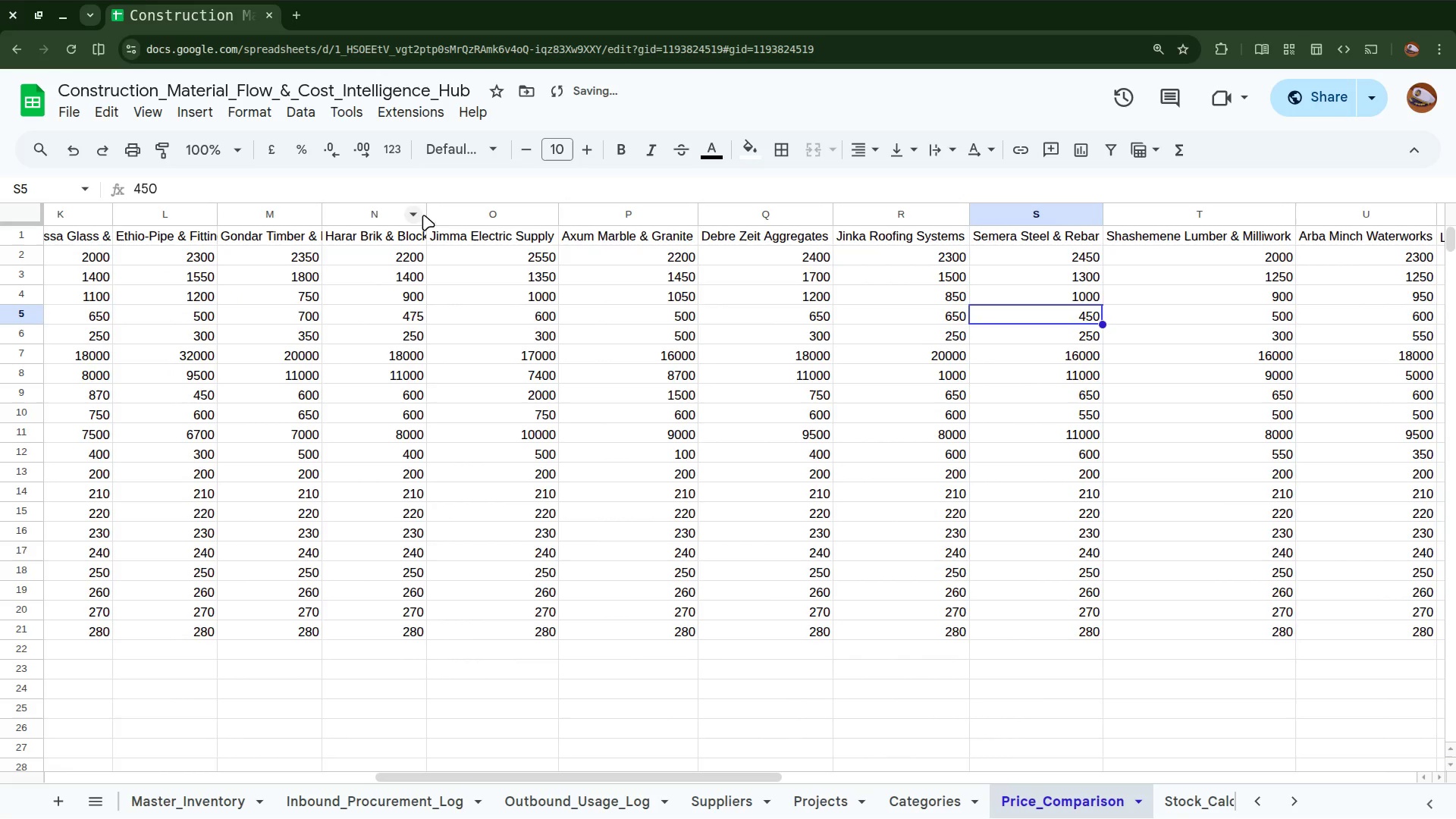 
left_click([428, 215])
 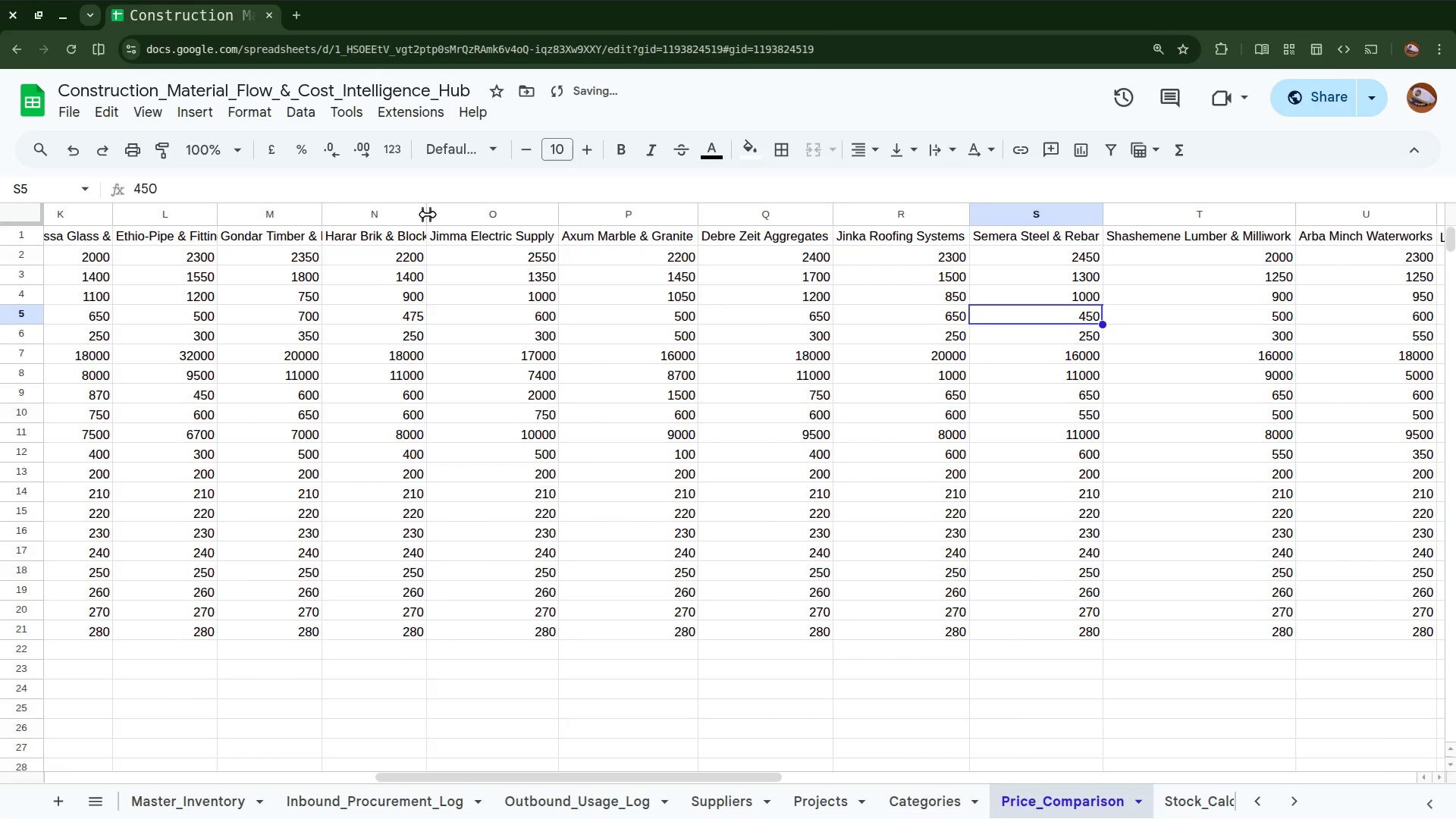 
left_click([428, 215])
 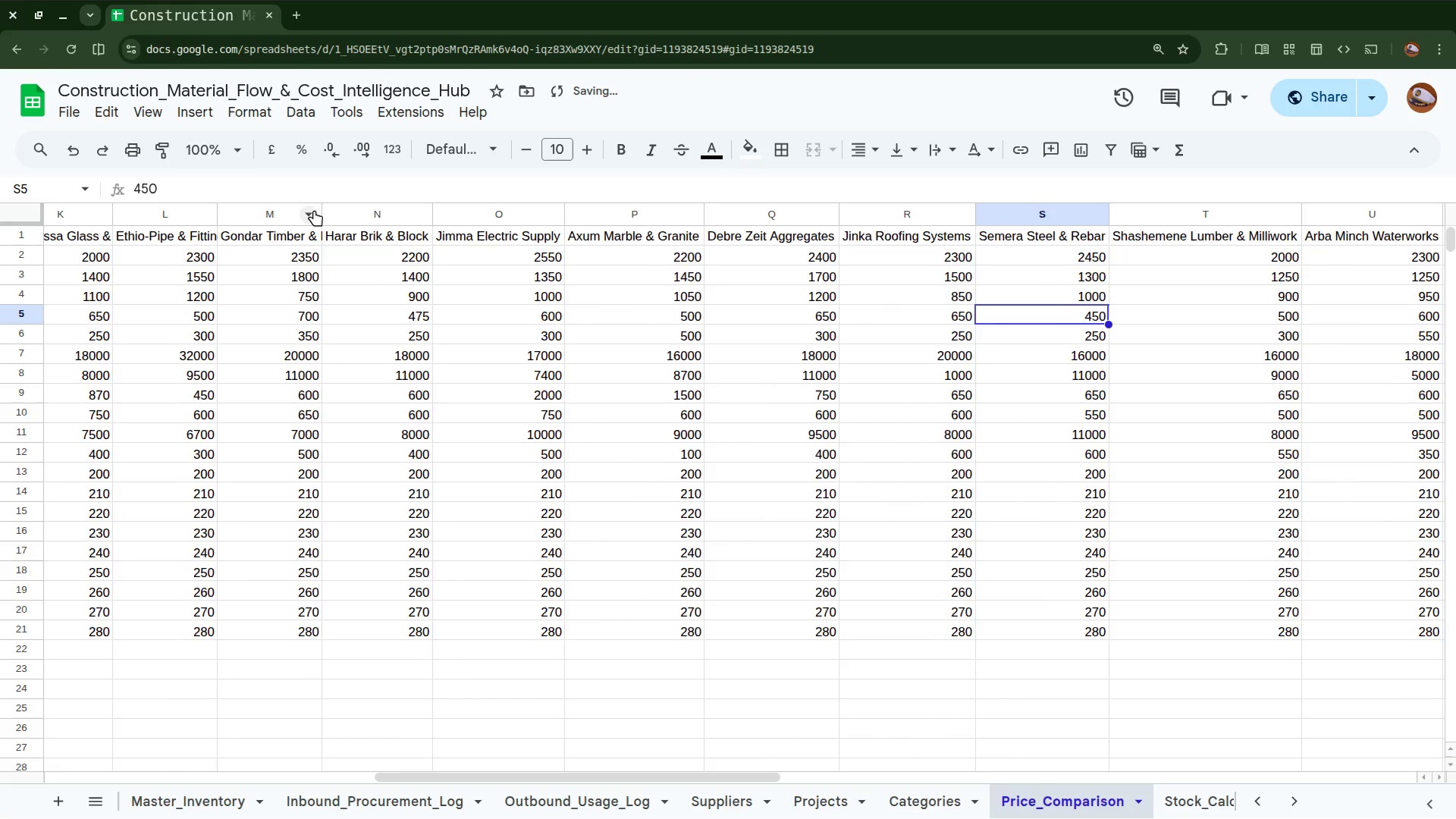 
left_click([321, 213])
 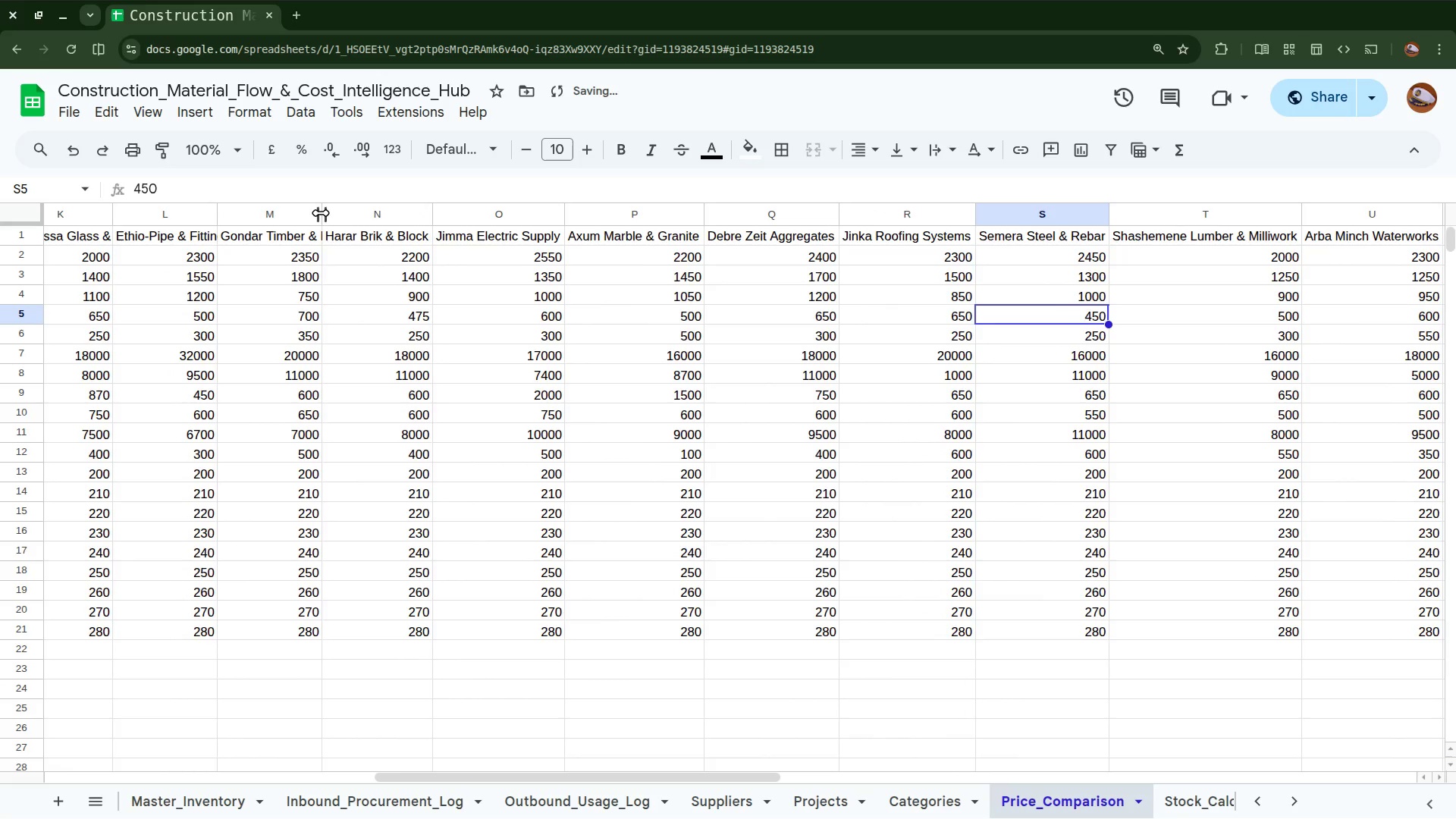 
left_click([321, 213])
 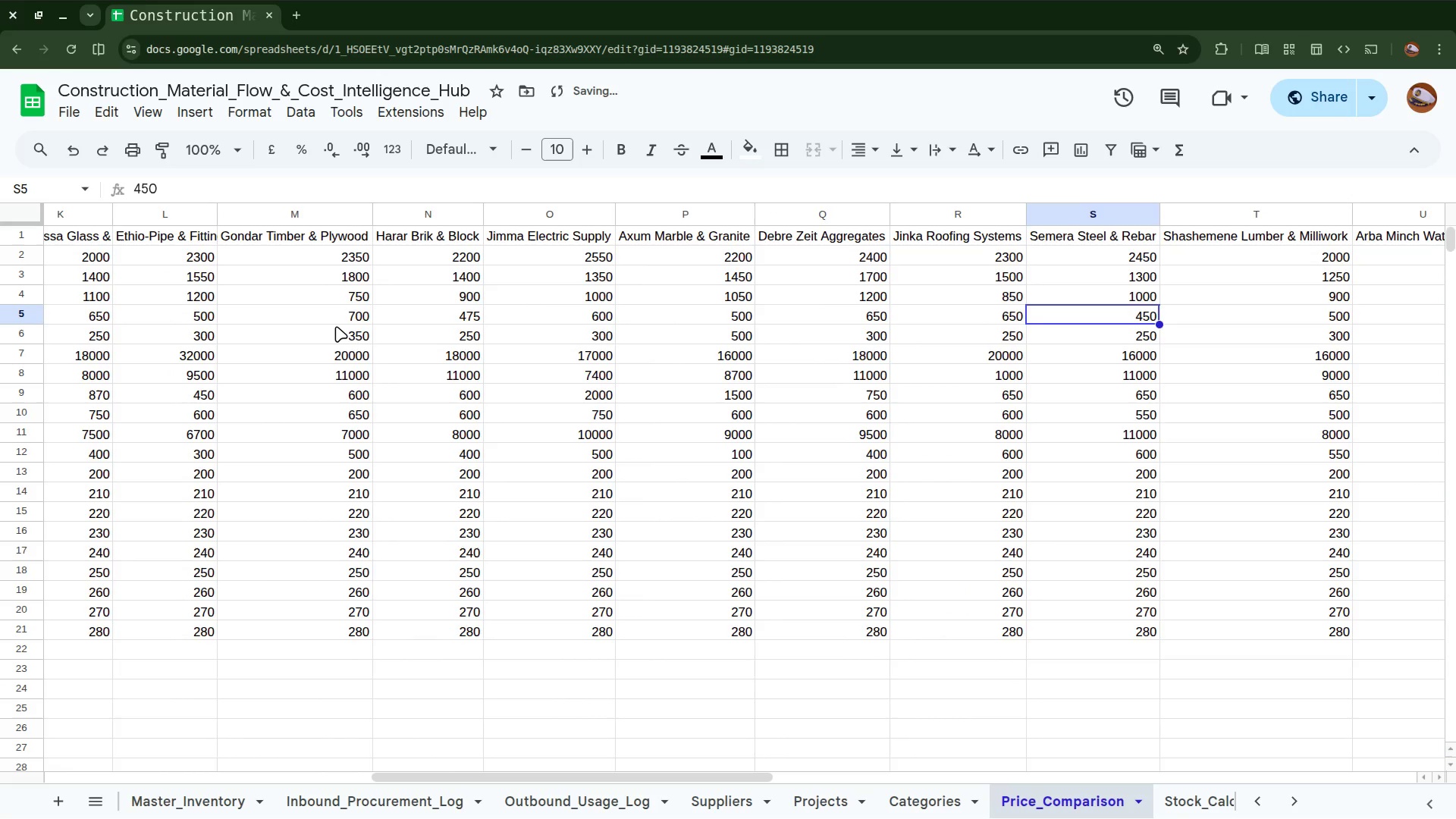 
scroll: coordinate [336, 326], scroll_direction: up, amount: 5.0
 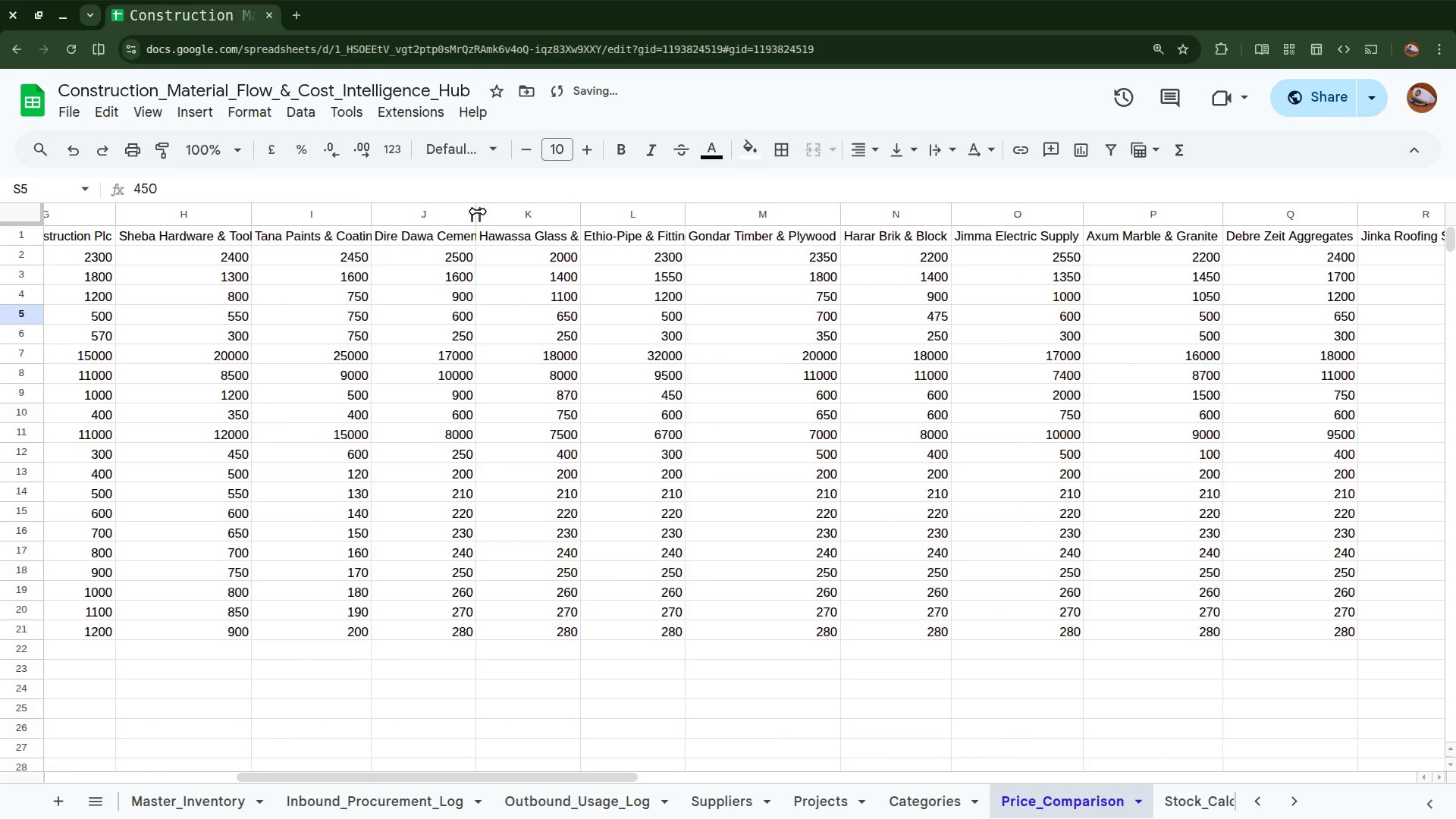 
double_click([476, 212])
 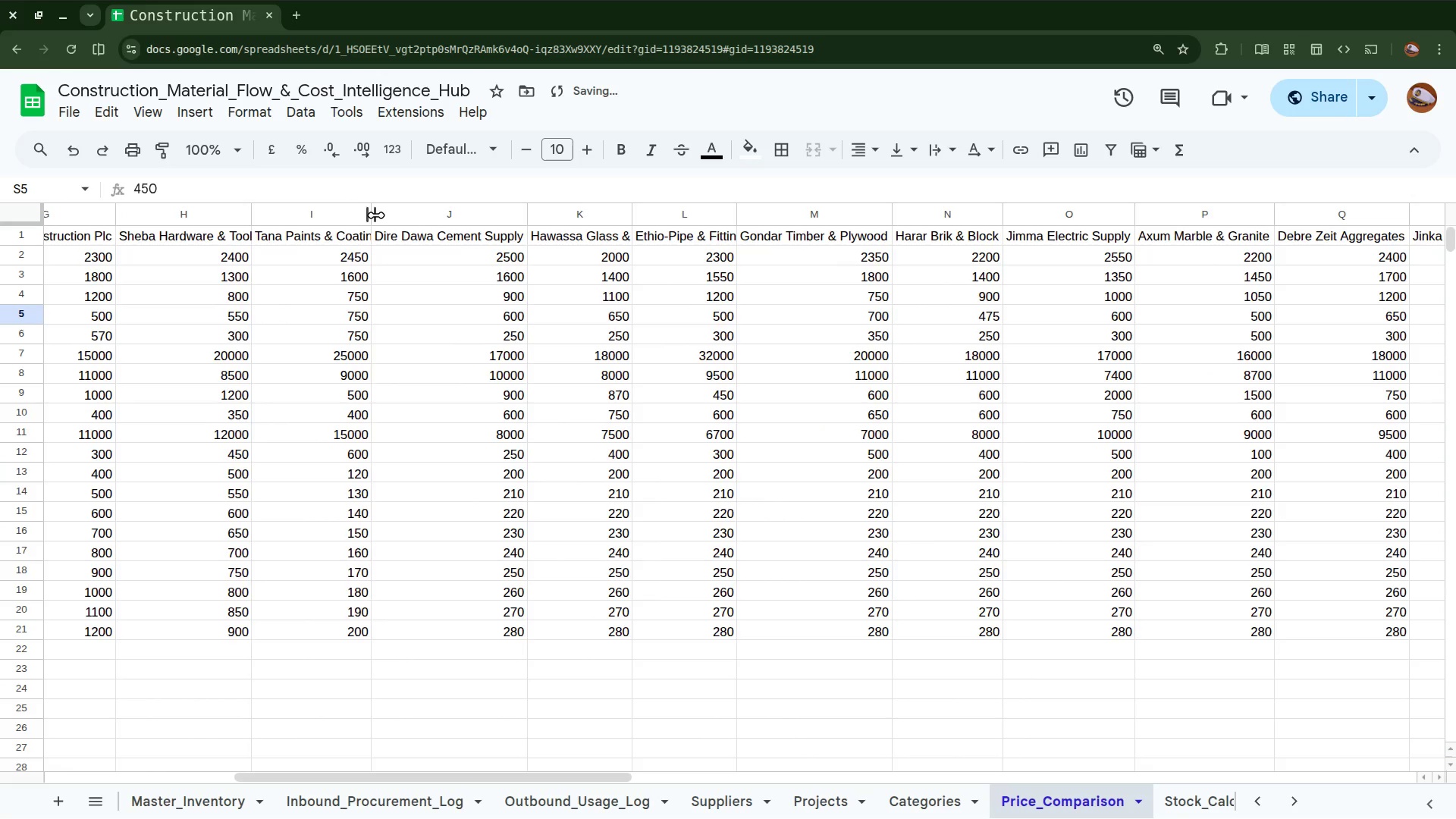 
double_click([376, 215])
 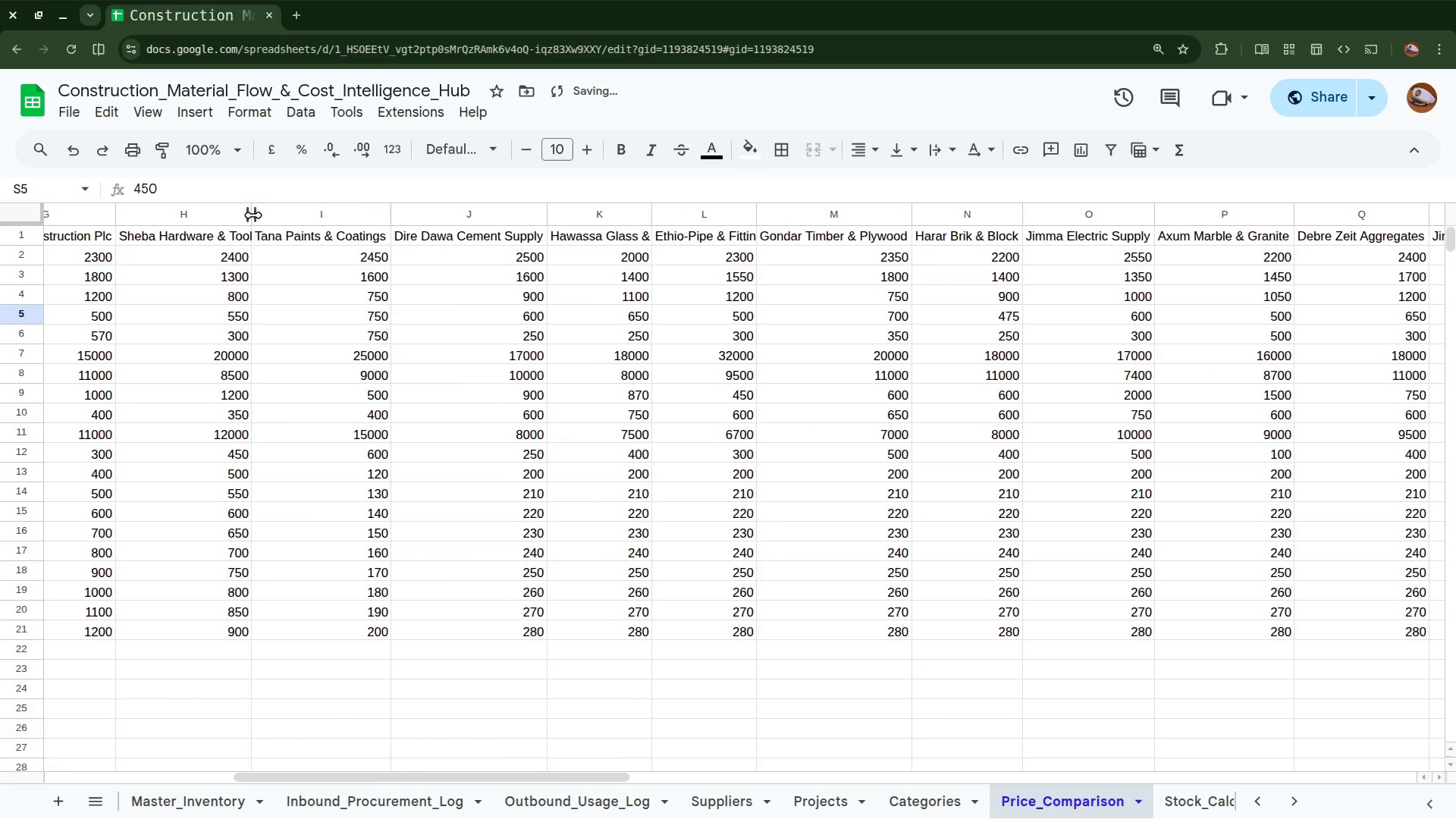 
double_click([250, 215])
 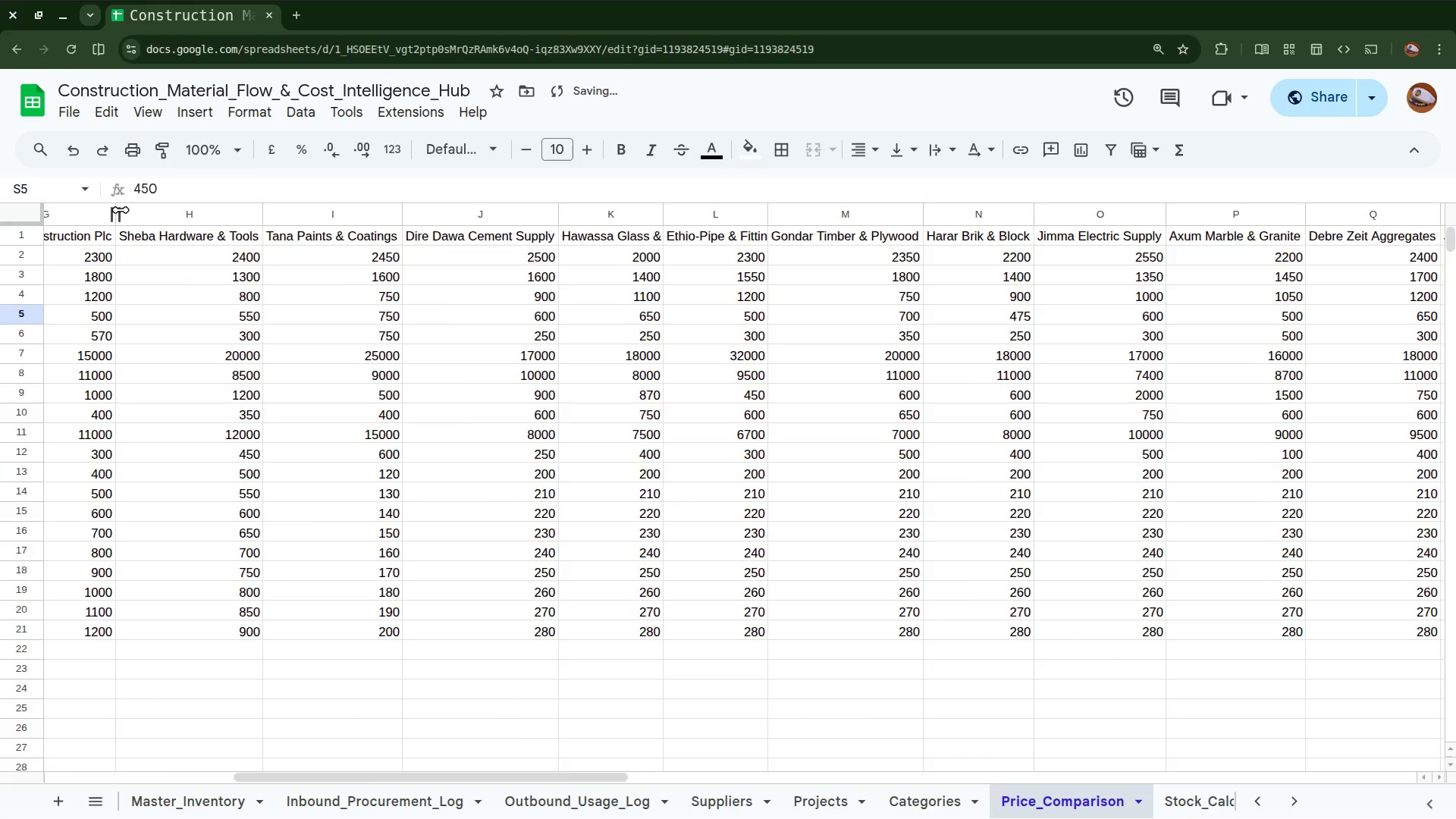 
left_click([119, 210])
 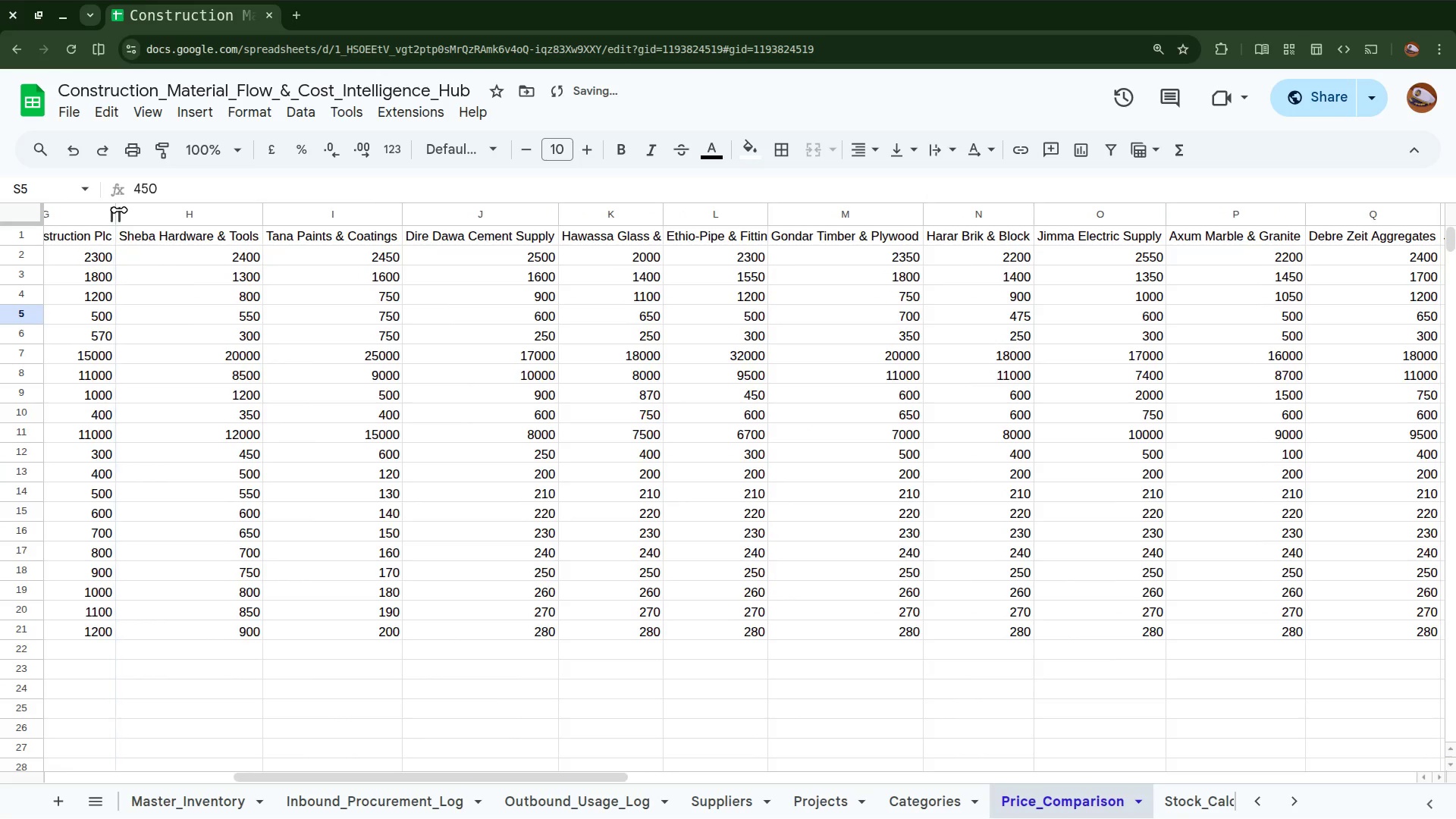 
left_click([119, 210])
 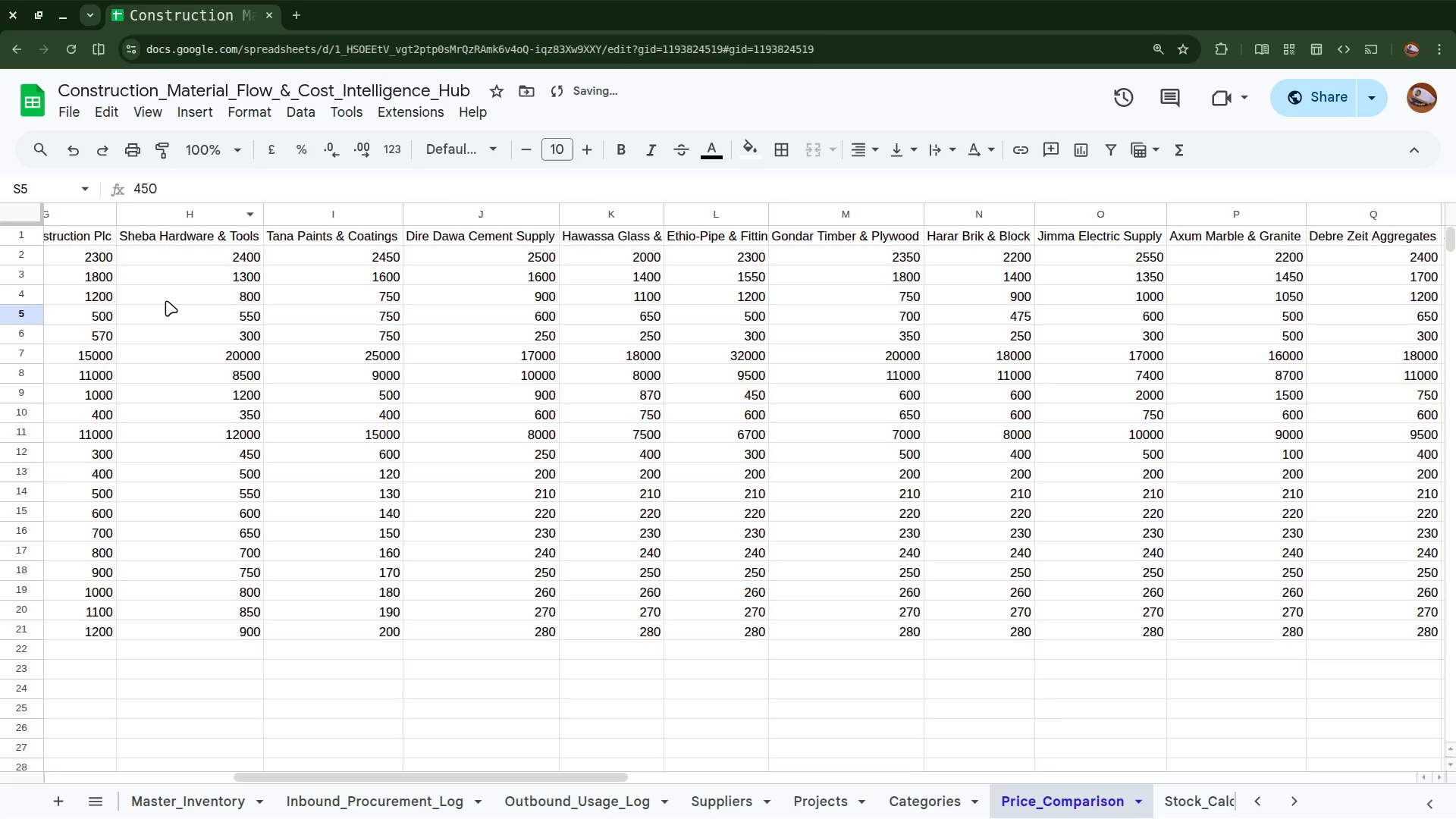 
scroll: coordinate [166, 300], scroll_direction: up, amount: 8.0
 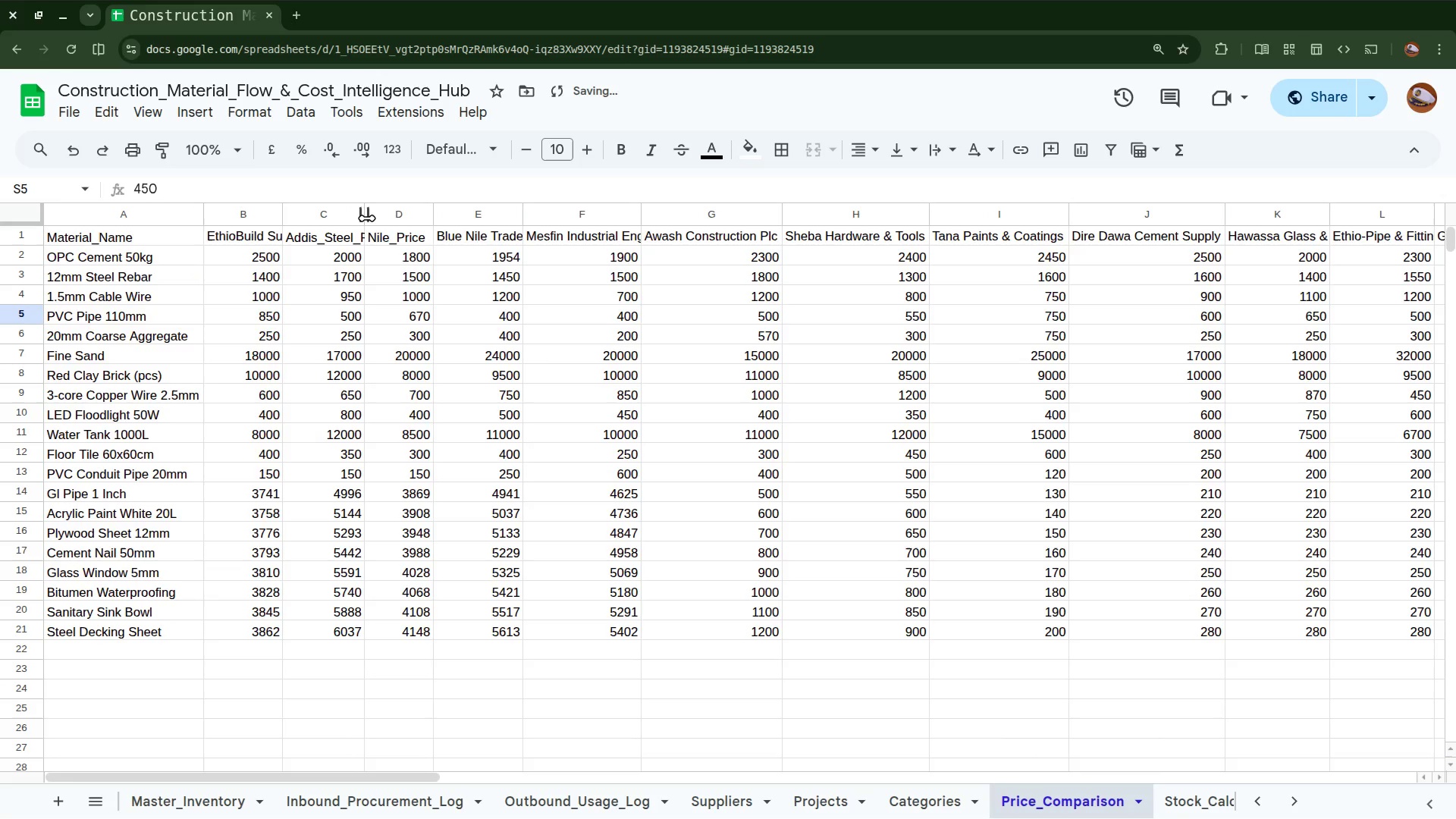 
double_click([367, 218])
 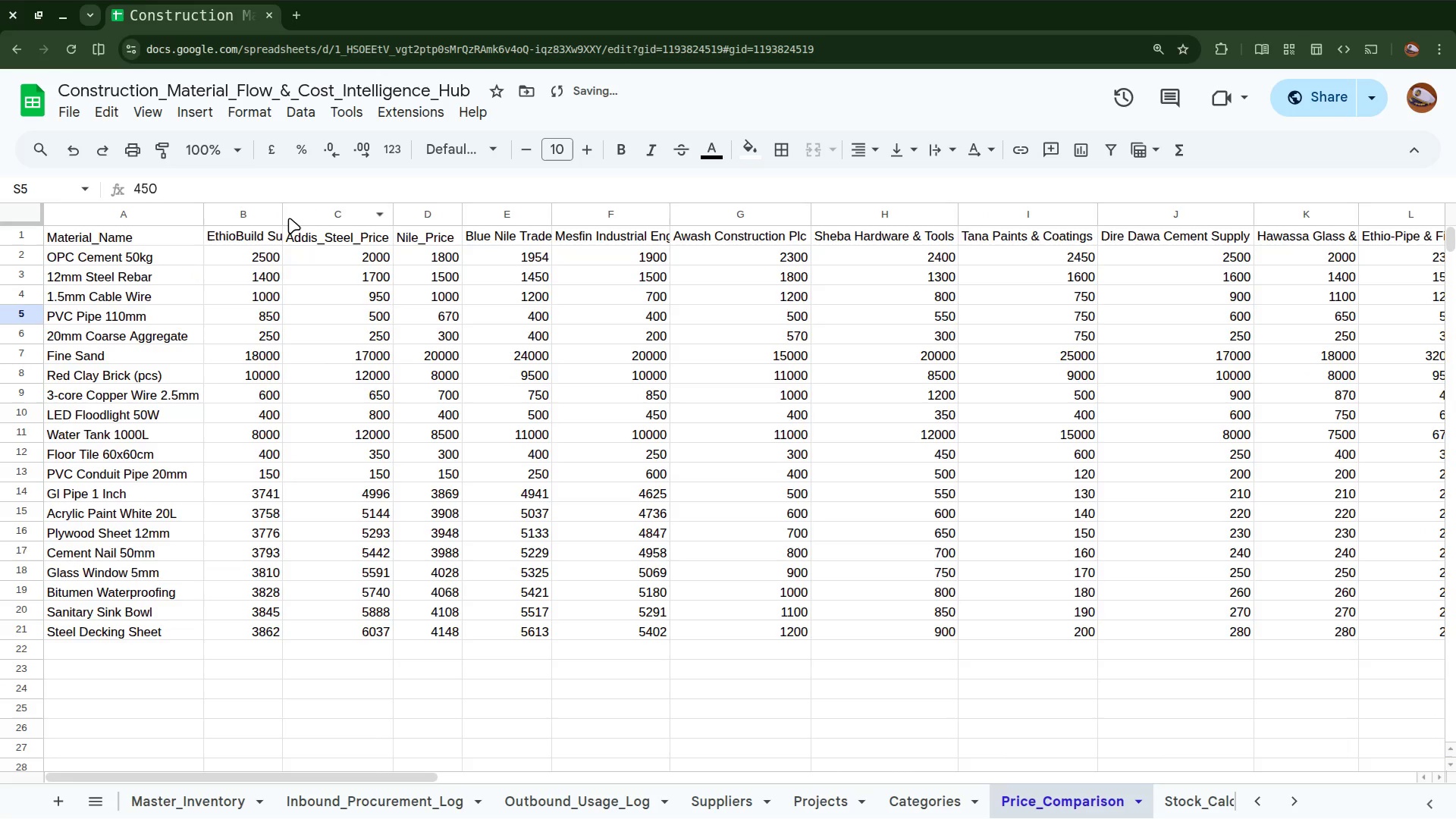 
left_click([284, 216])
 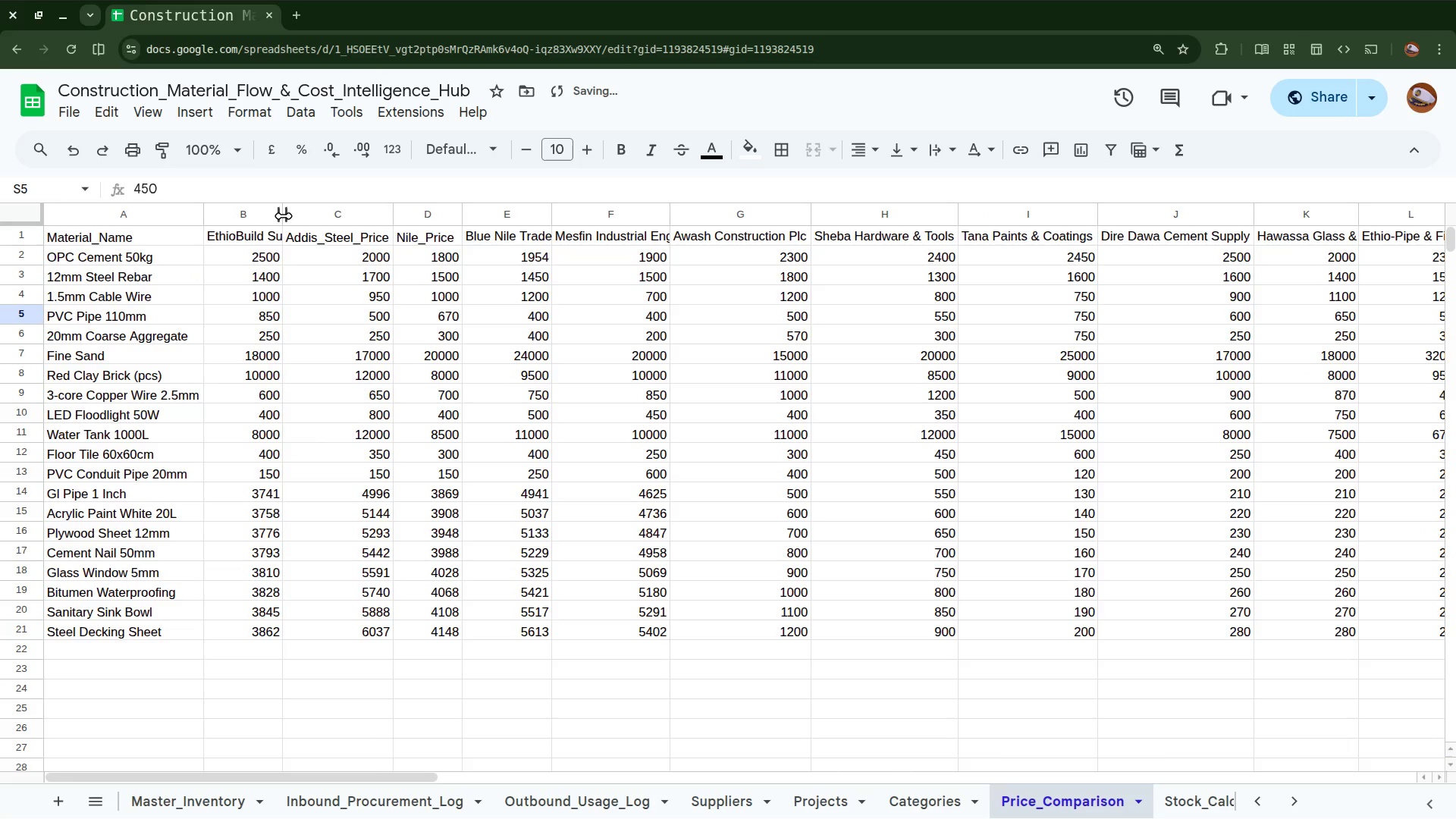 
left_click([284, 216])
 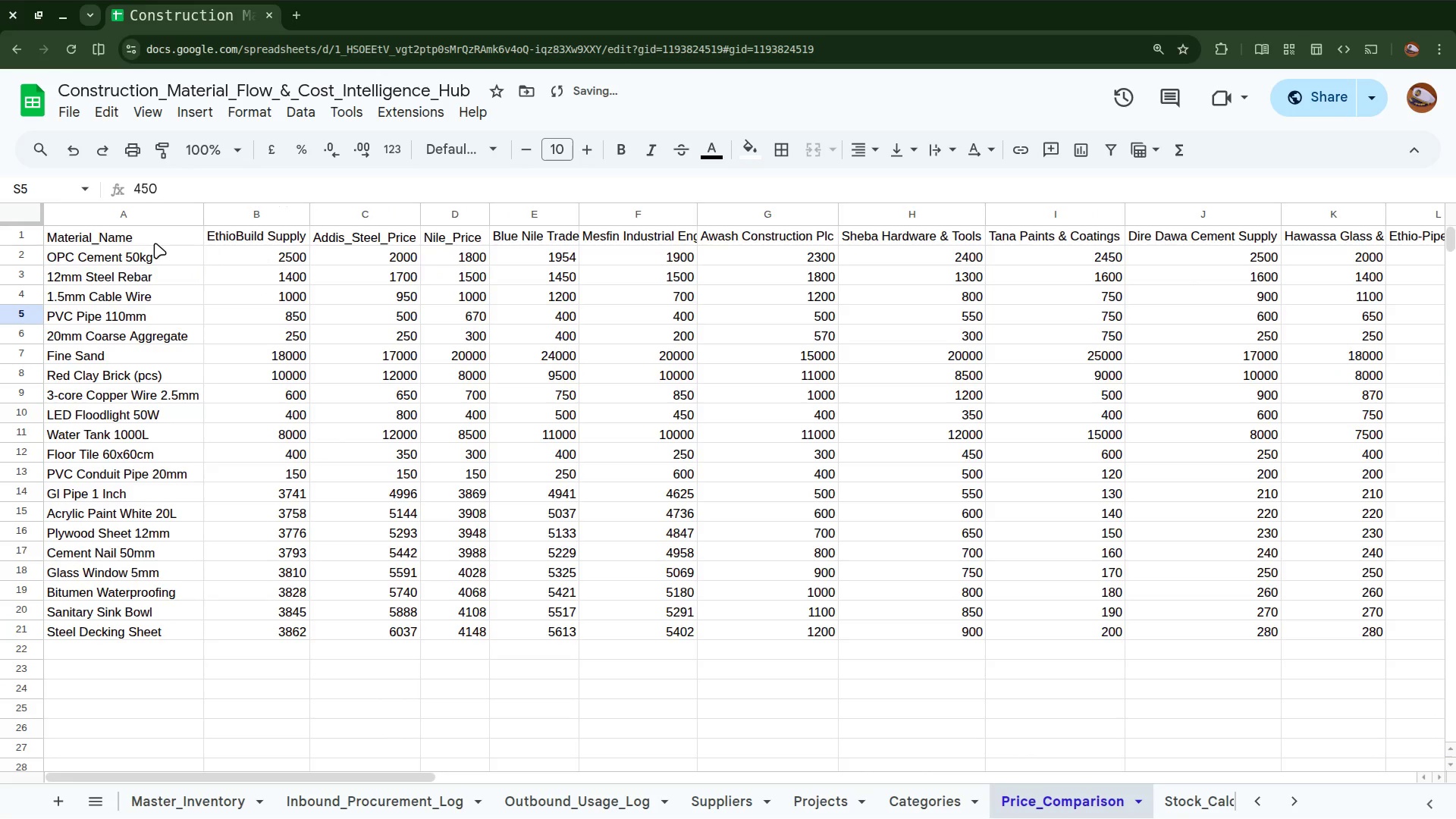 
left_click([142, 239])
 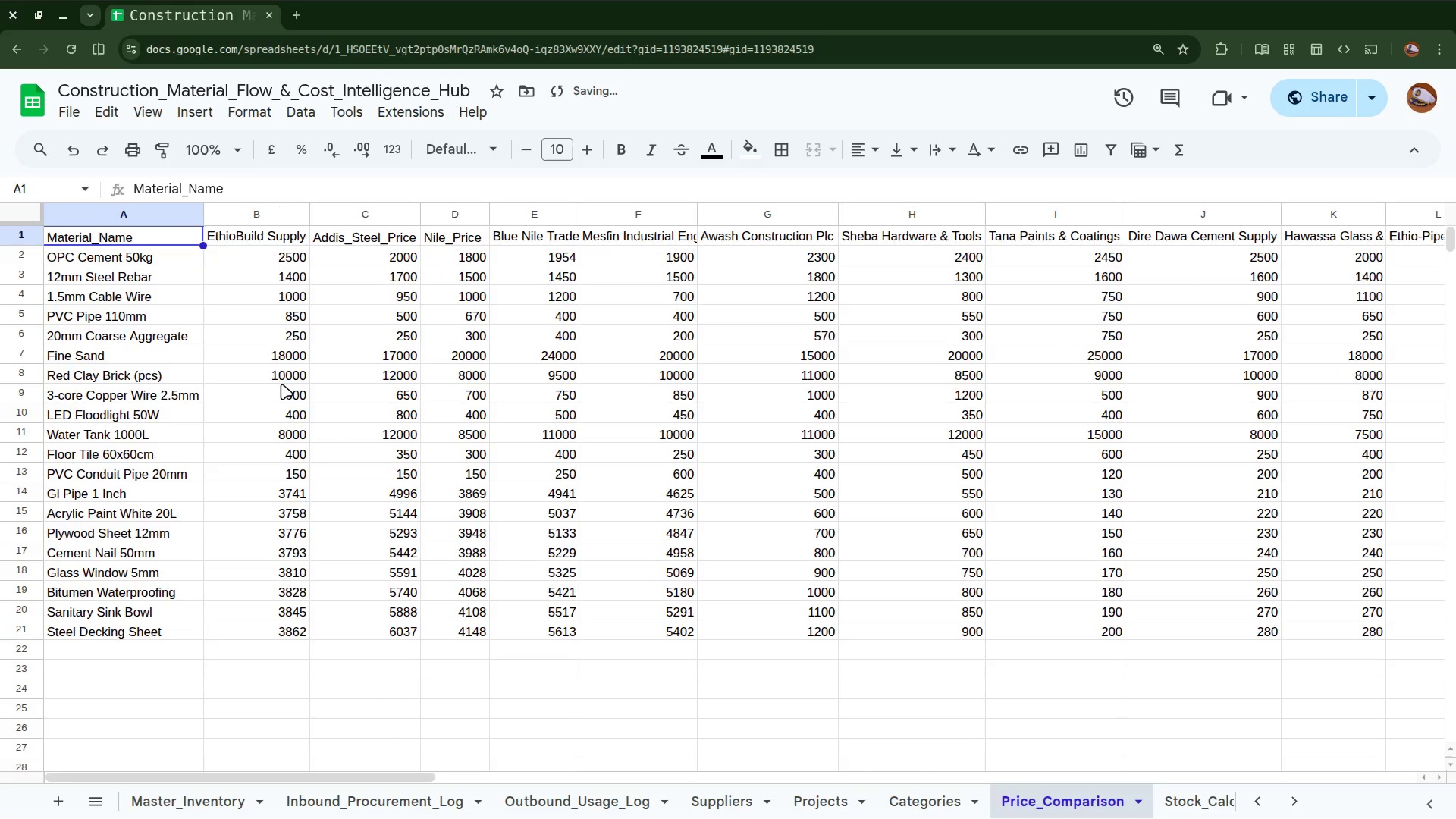 
scroll: coordinate [281, 384], scroll_direction: down, amount: 25.0
 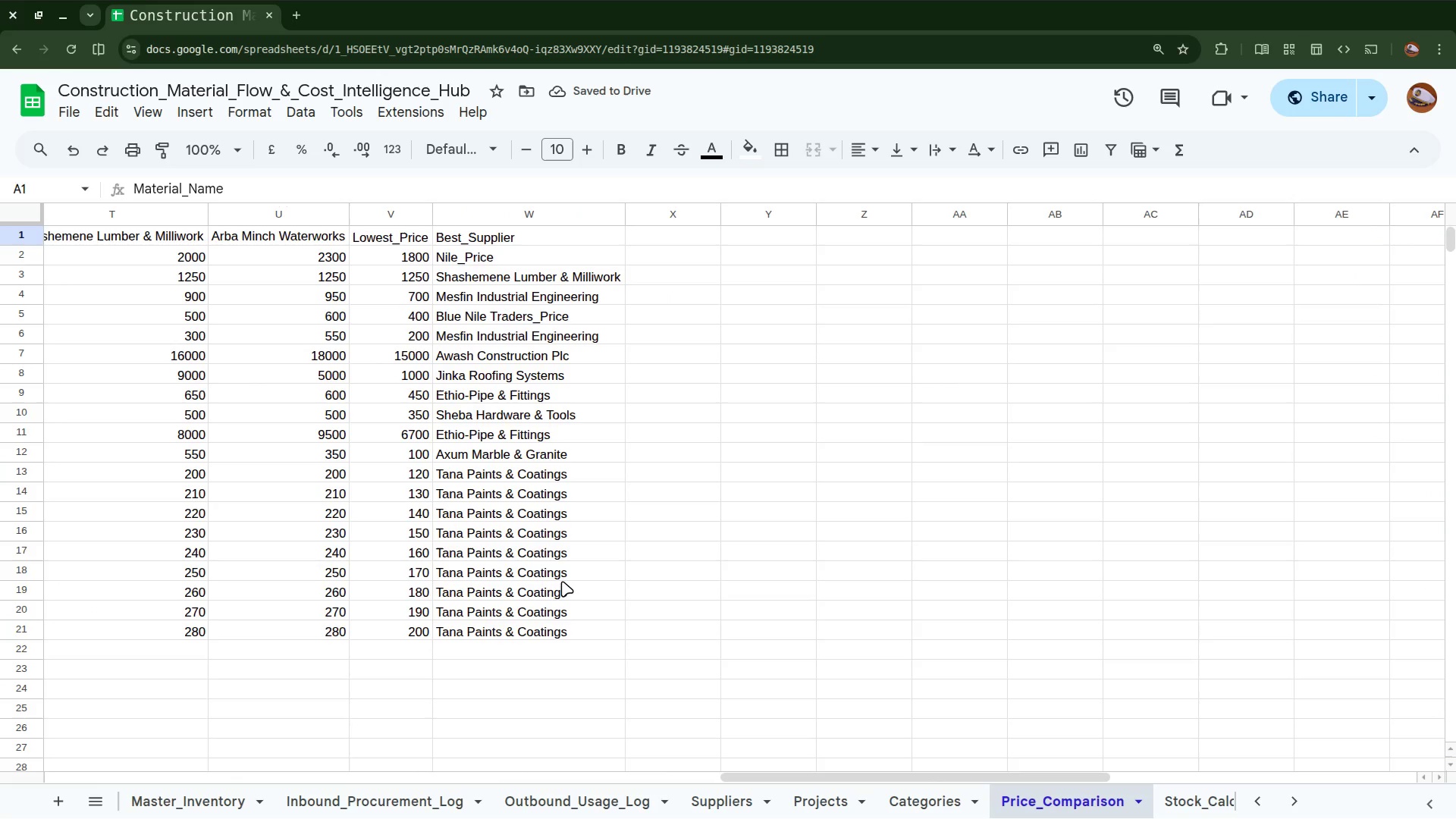 
hold_key(key=ShiftLeft, duration=1.55)
left_click([563, 636])
 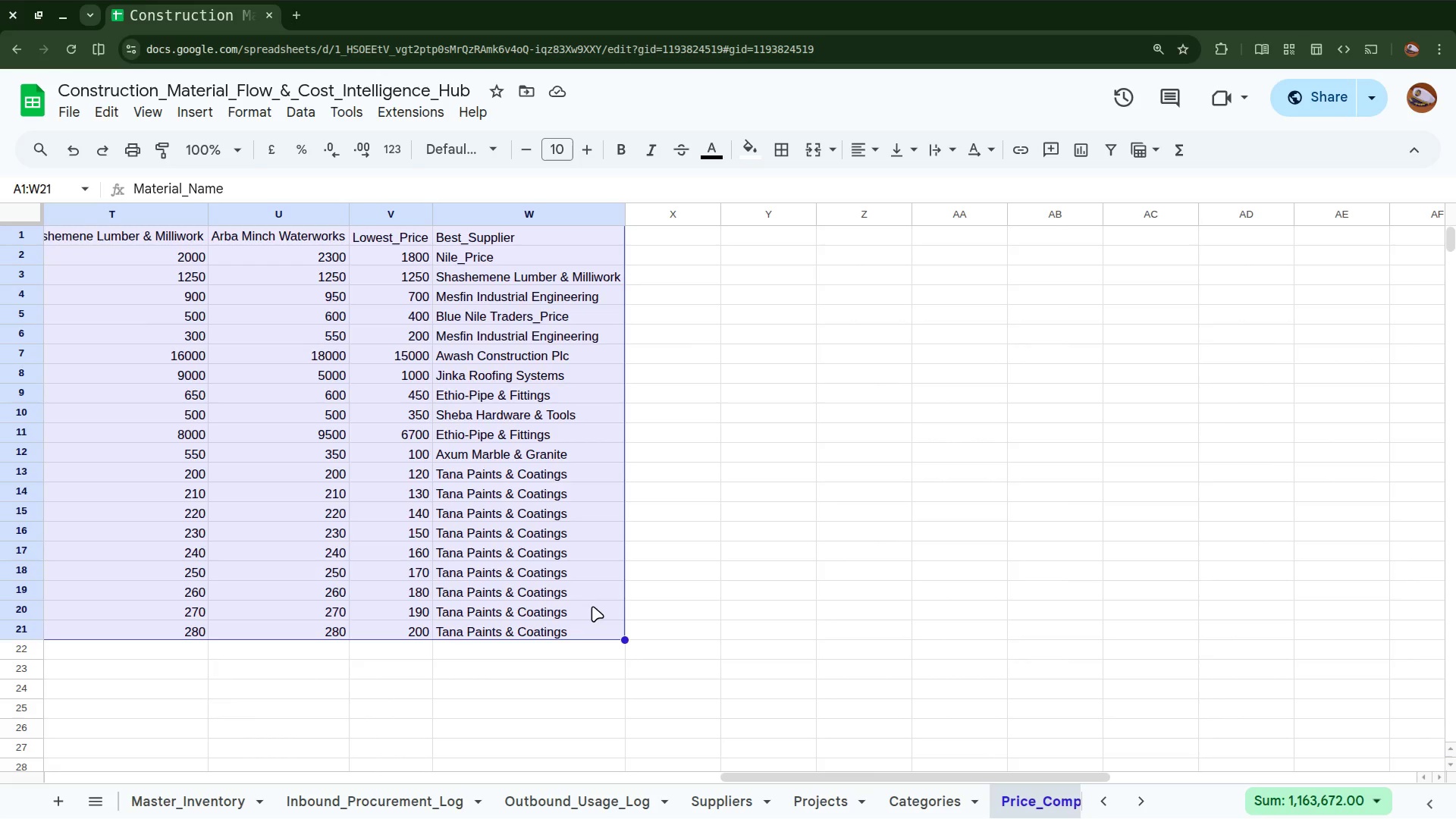 
right_click([592, 606])
 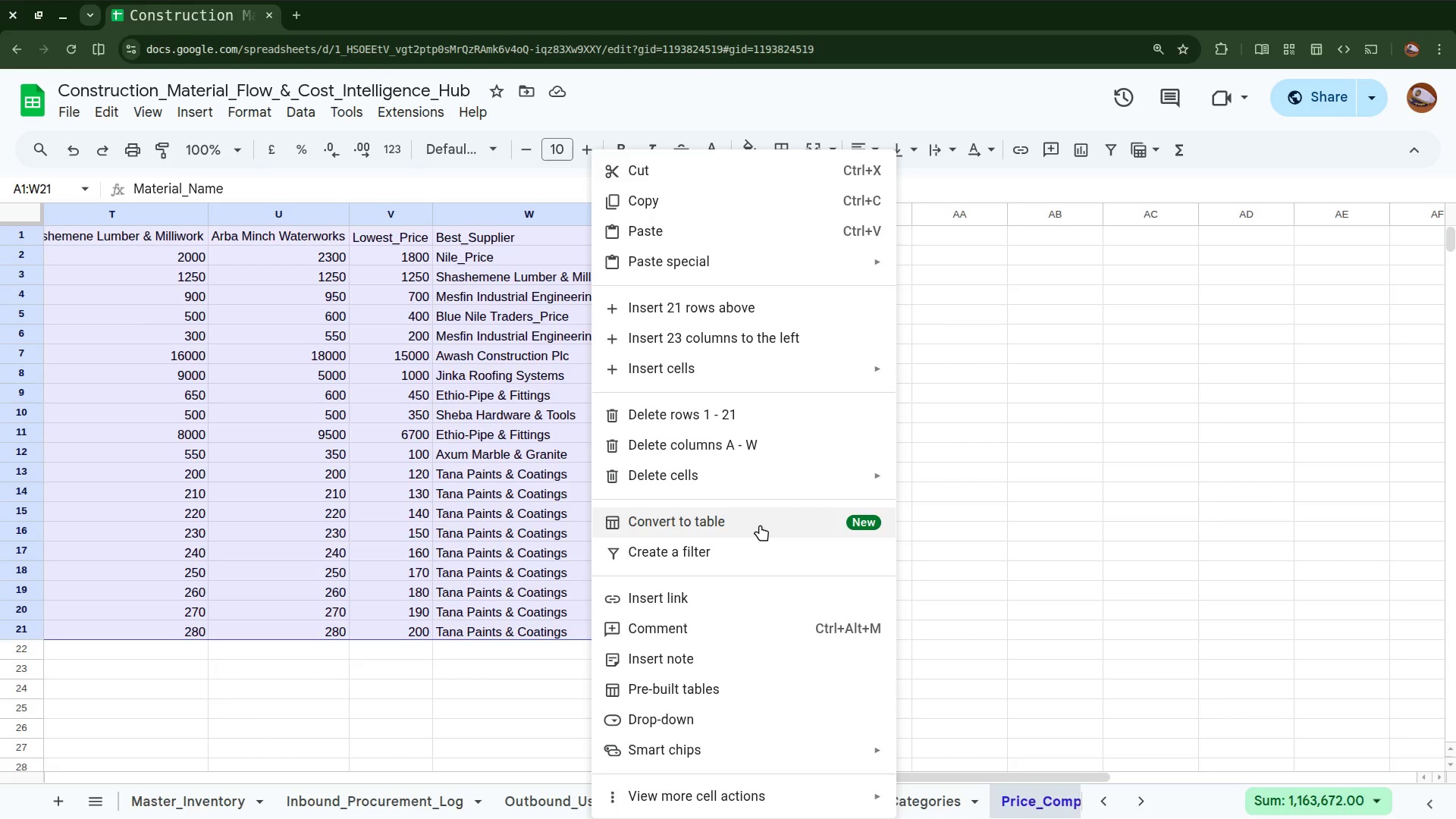 
left_click([760, 525])
 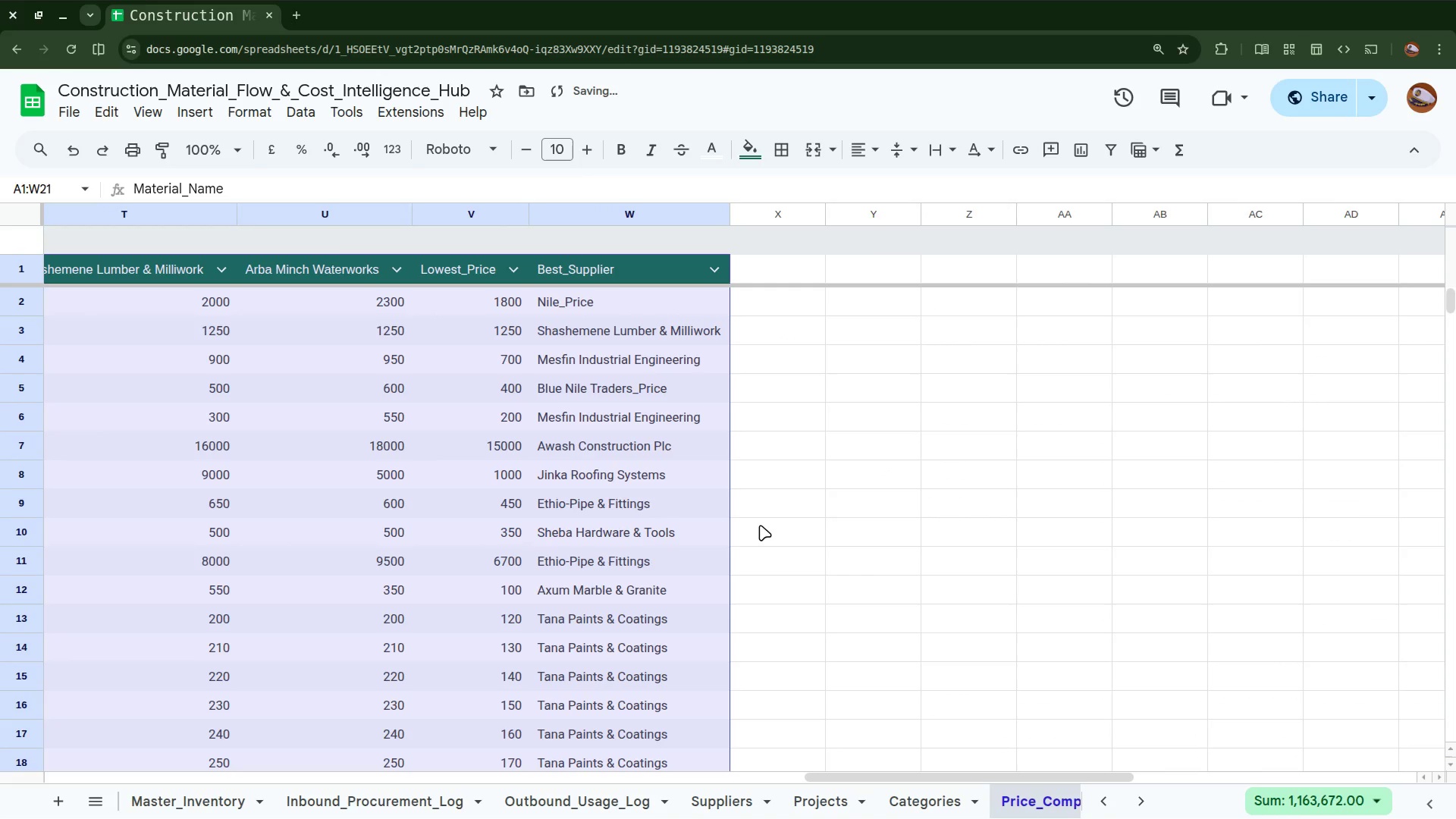 
scroll: coordinate [625, 539], scroll_direction: up, amount: 53.0
 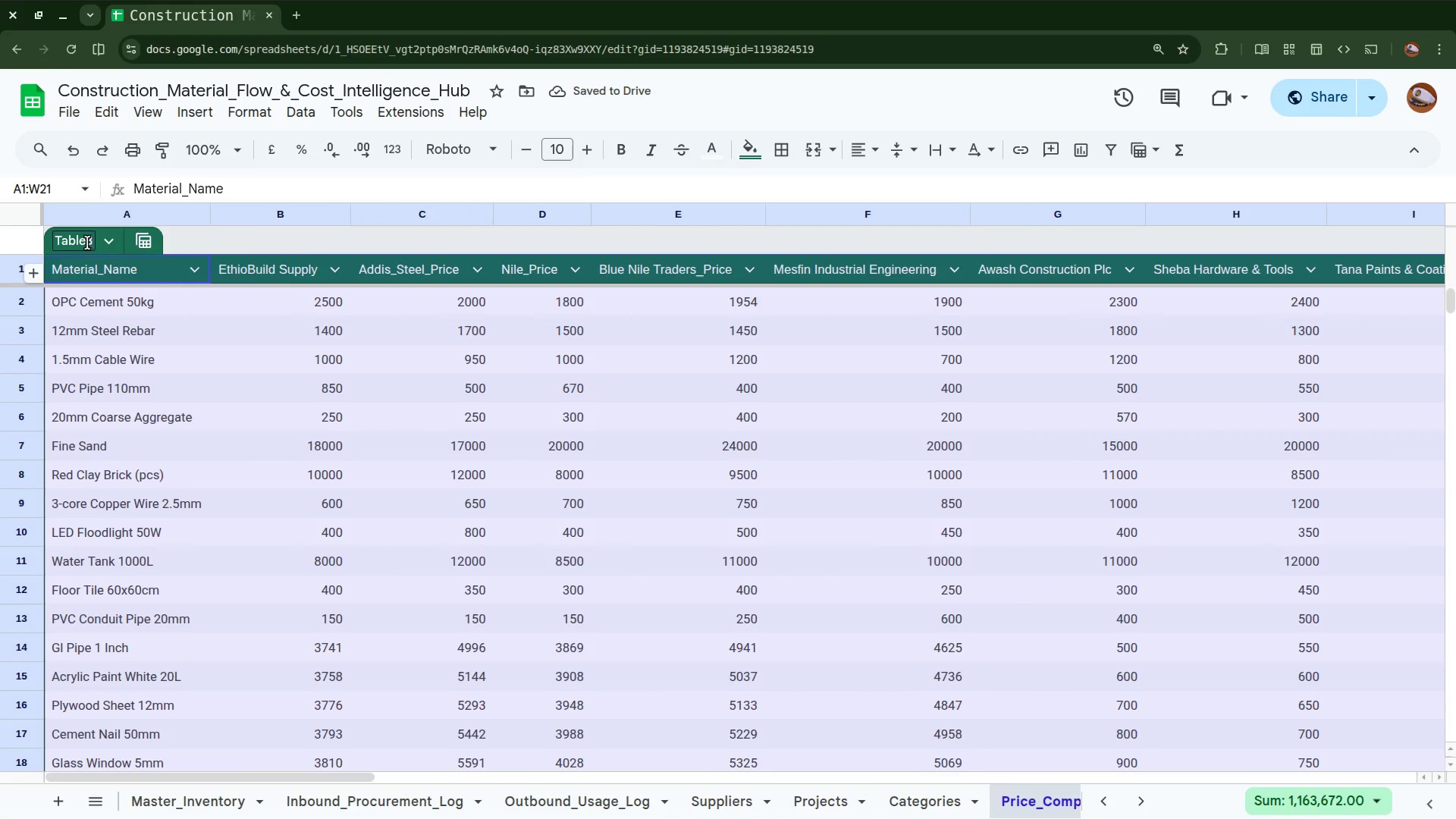 
double_click([80, 241])
 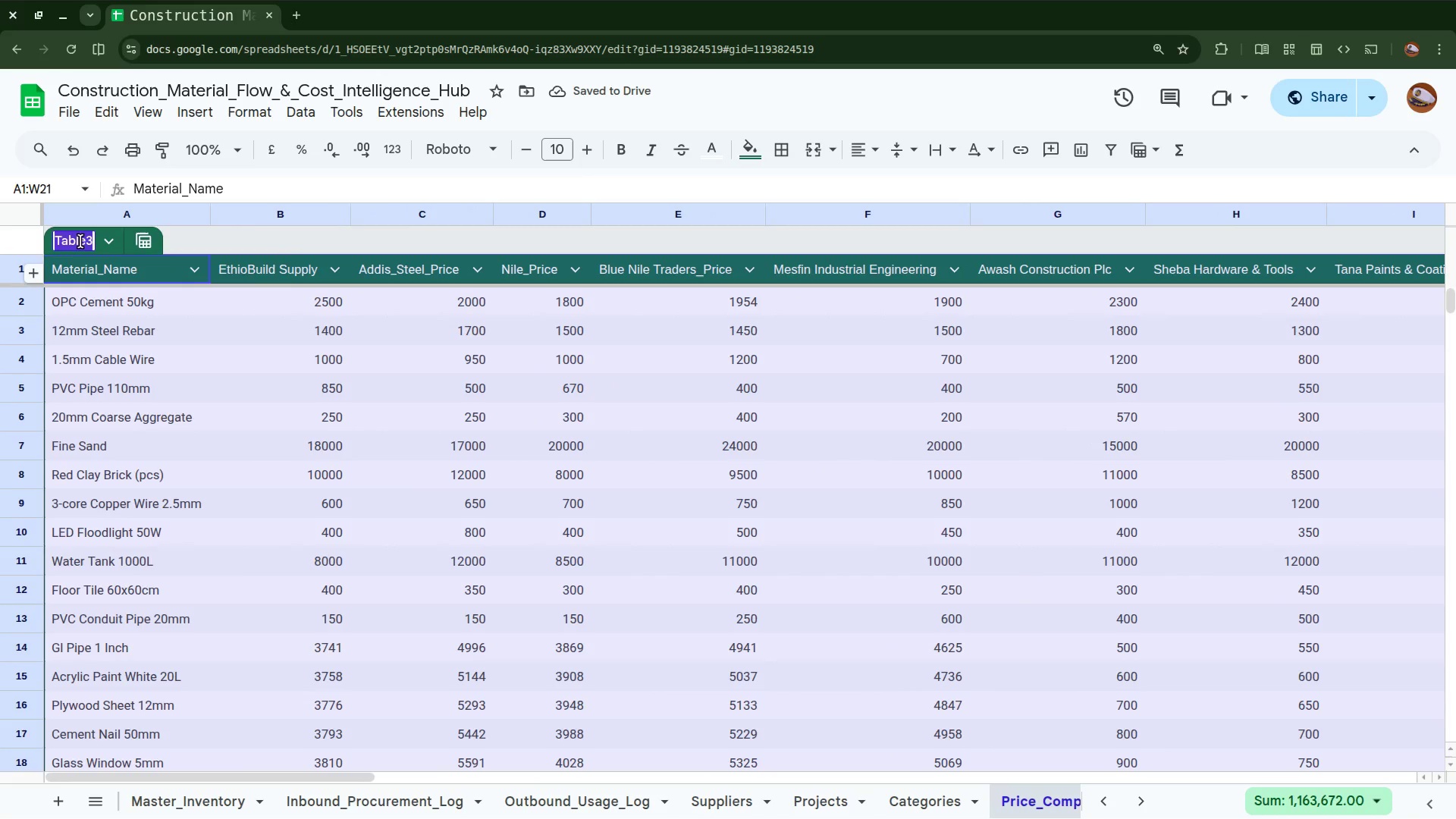 
type(Price Comparison)
 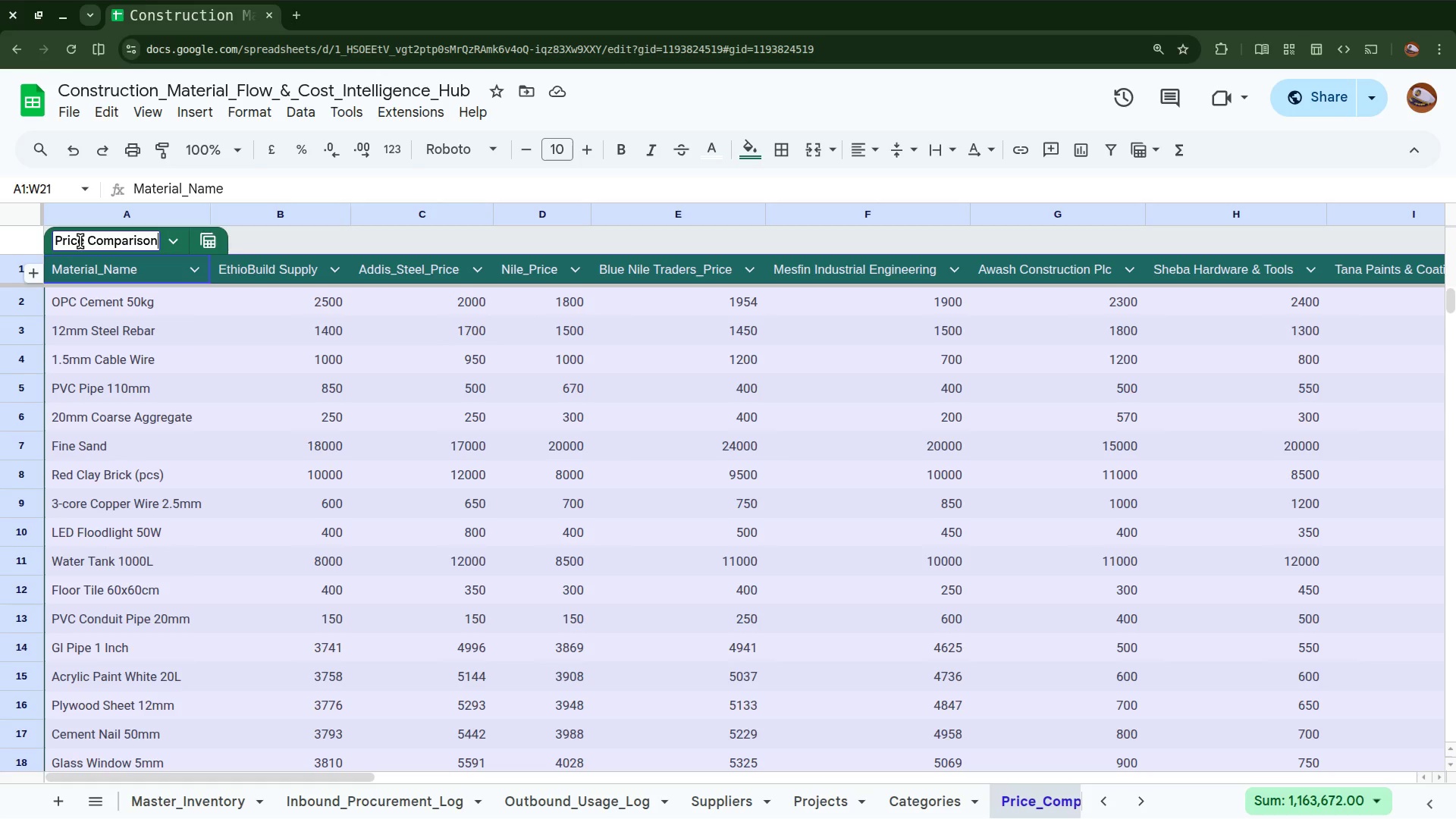 
key(Enter)
 